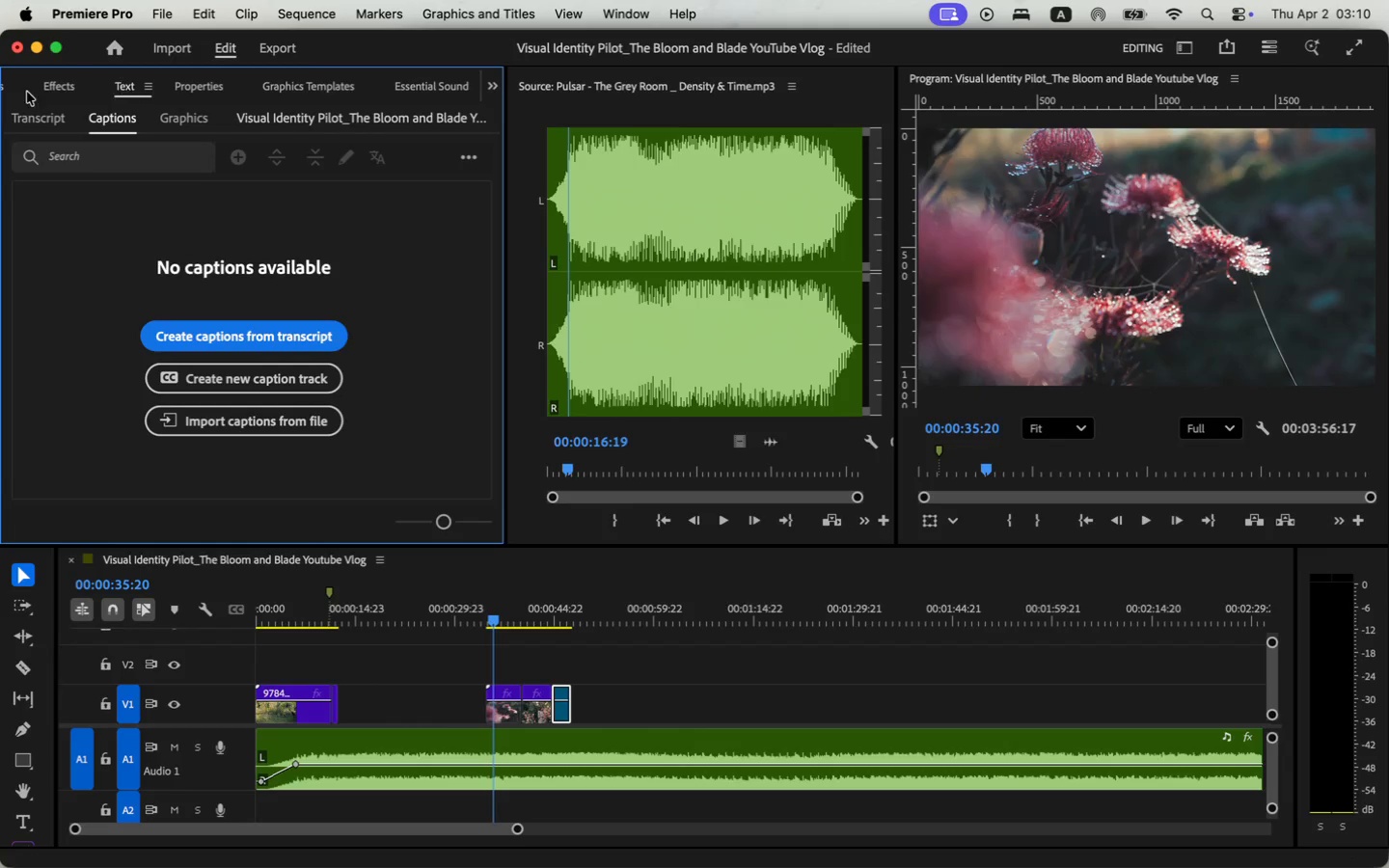 
left_click([16, 91])
 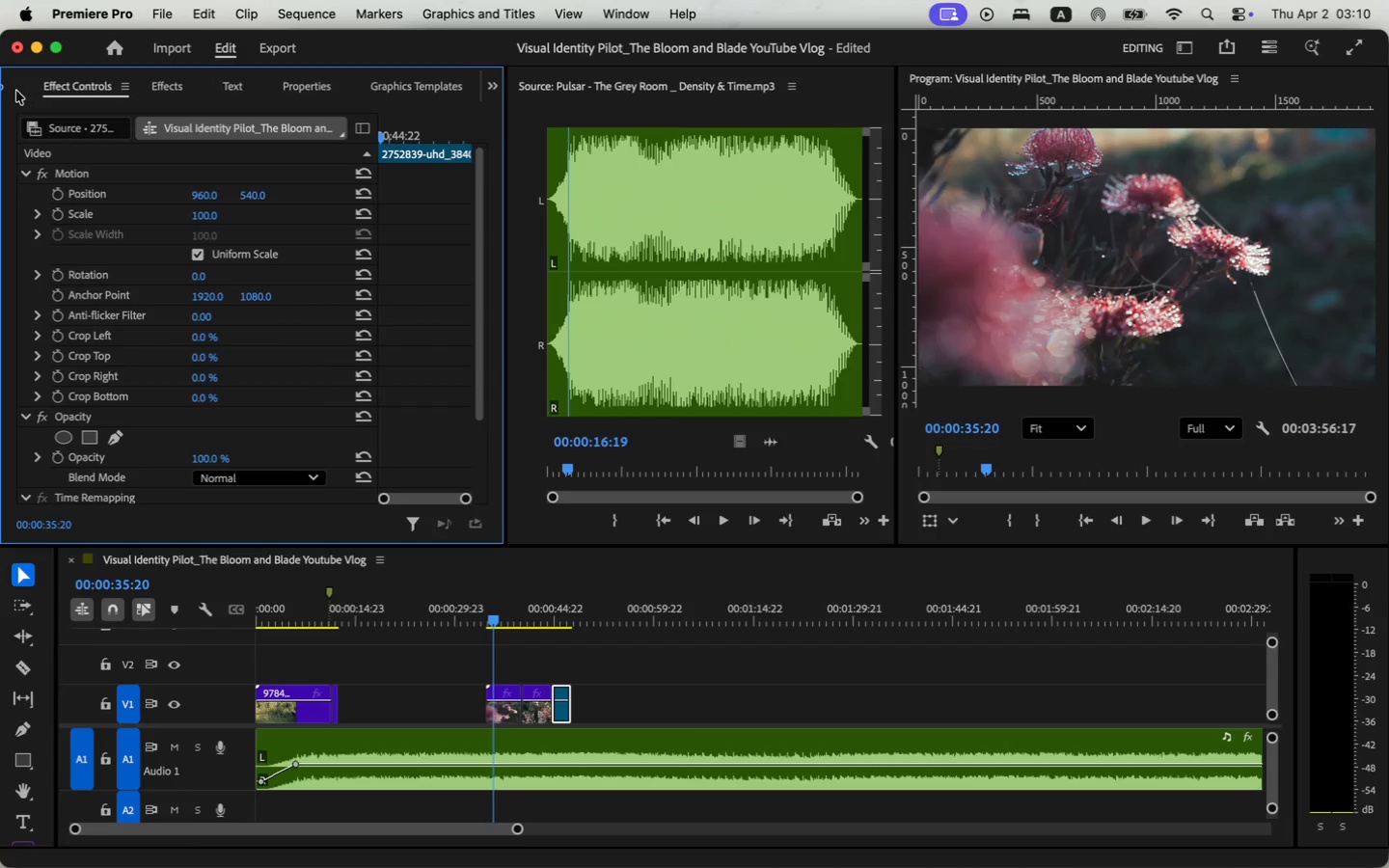 
left_click([16, 91])
 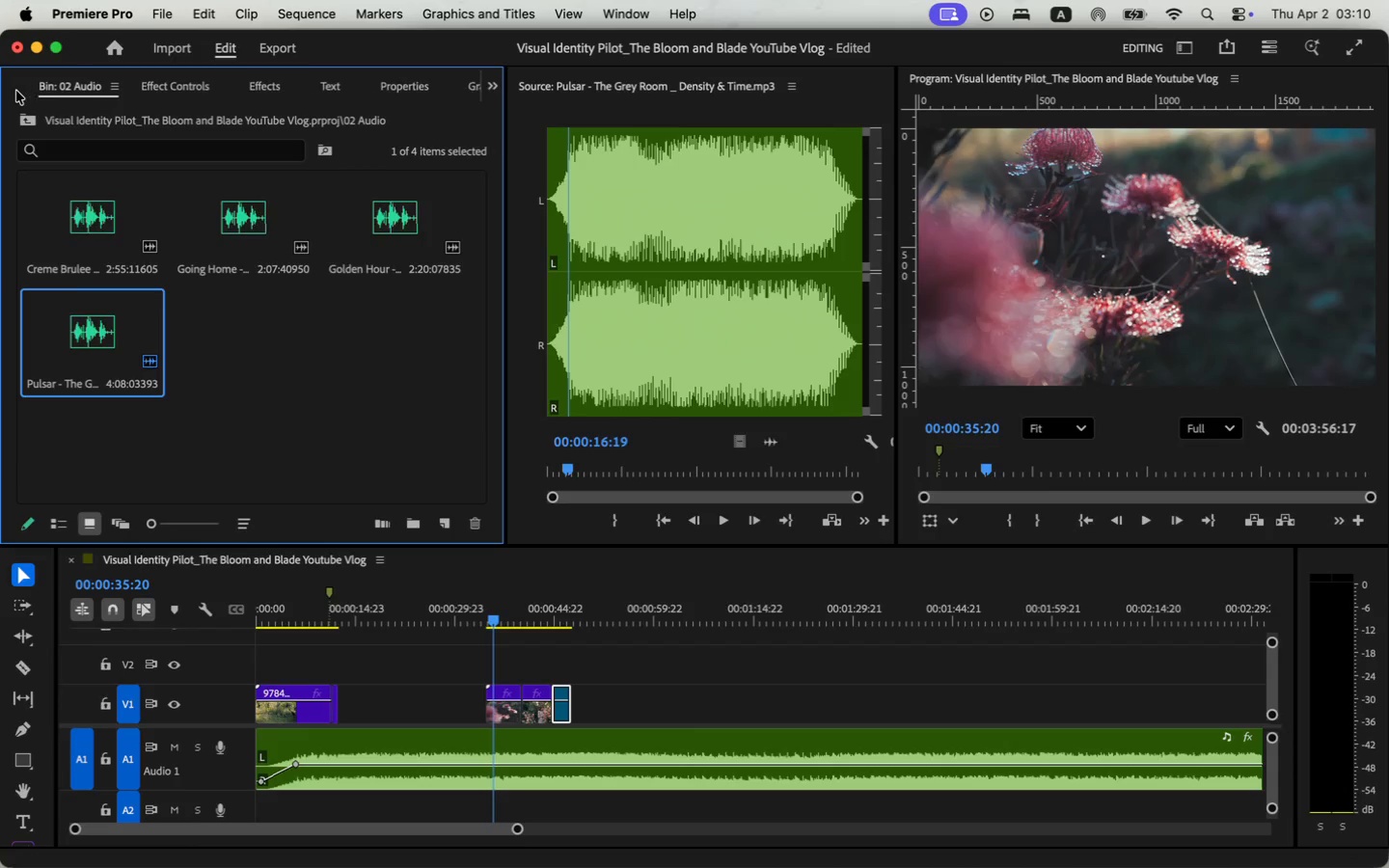 
left_click([16, 91])
 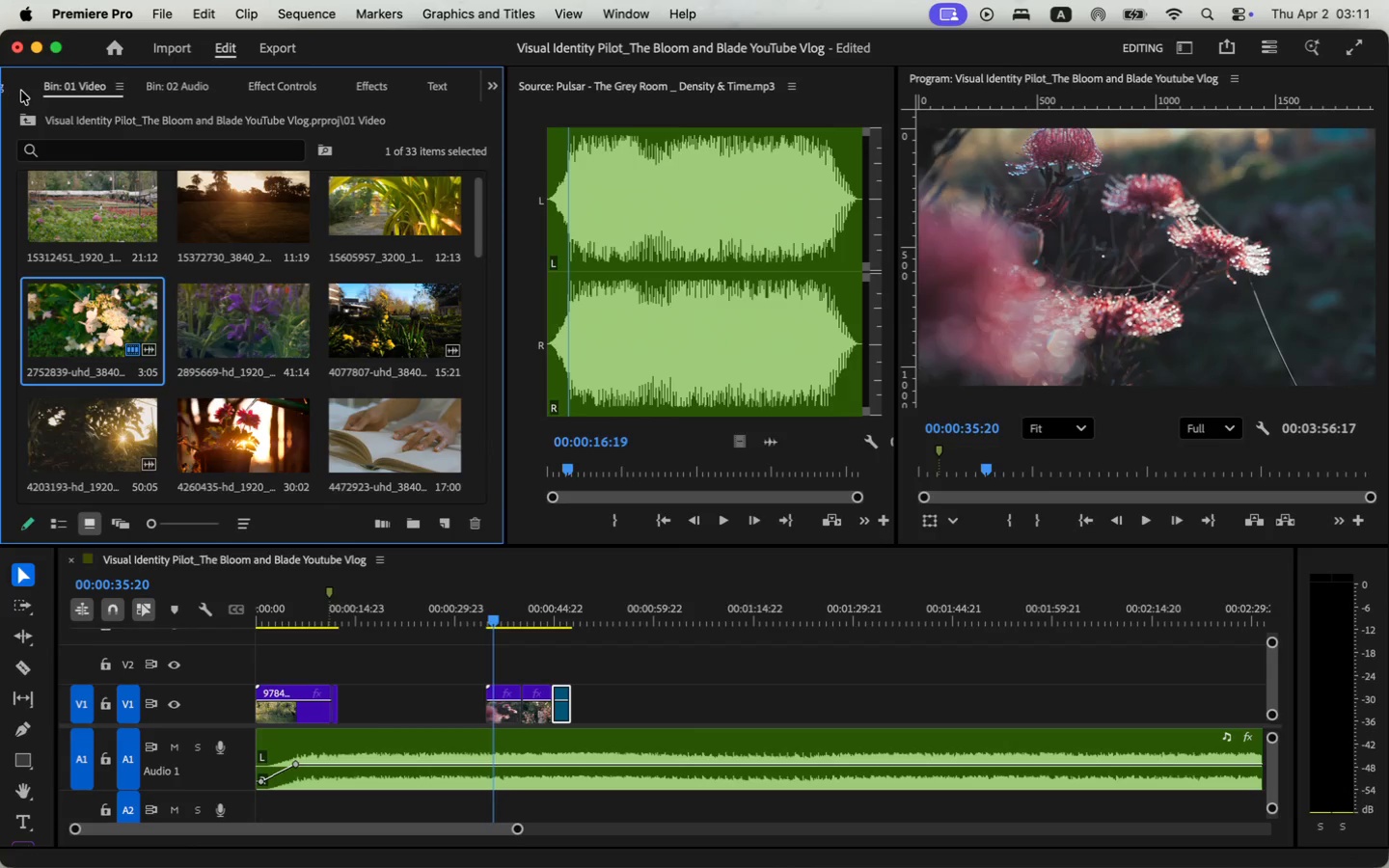 
scroll: coordinate [213, 366], scroll_direction: down, amount: 4.0
 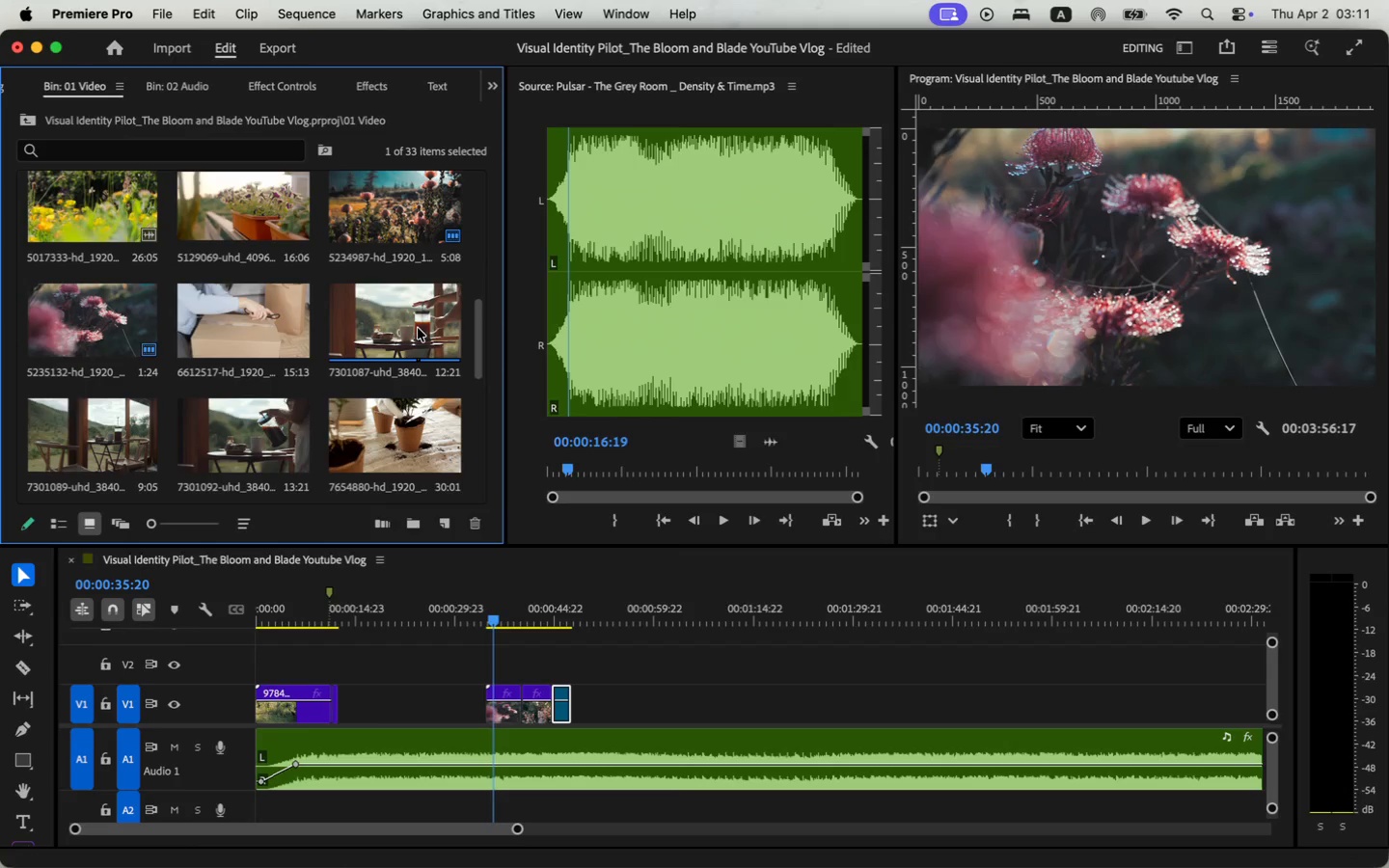 
wait(5.86)
 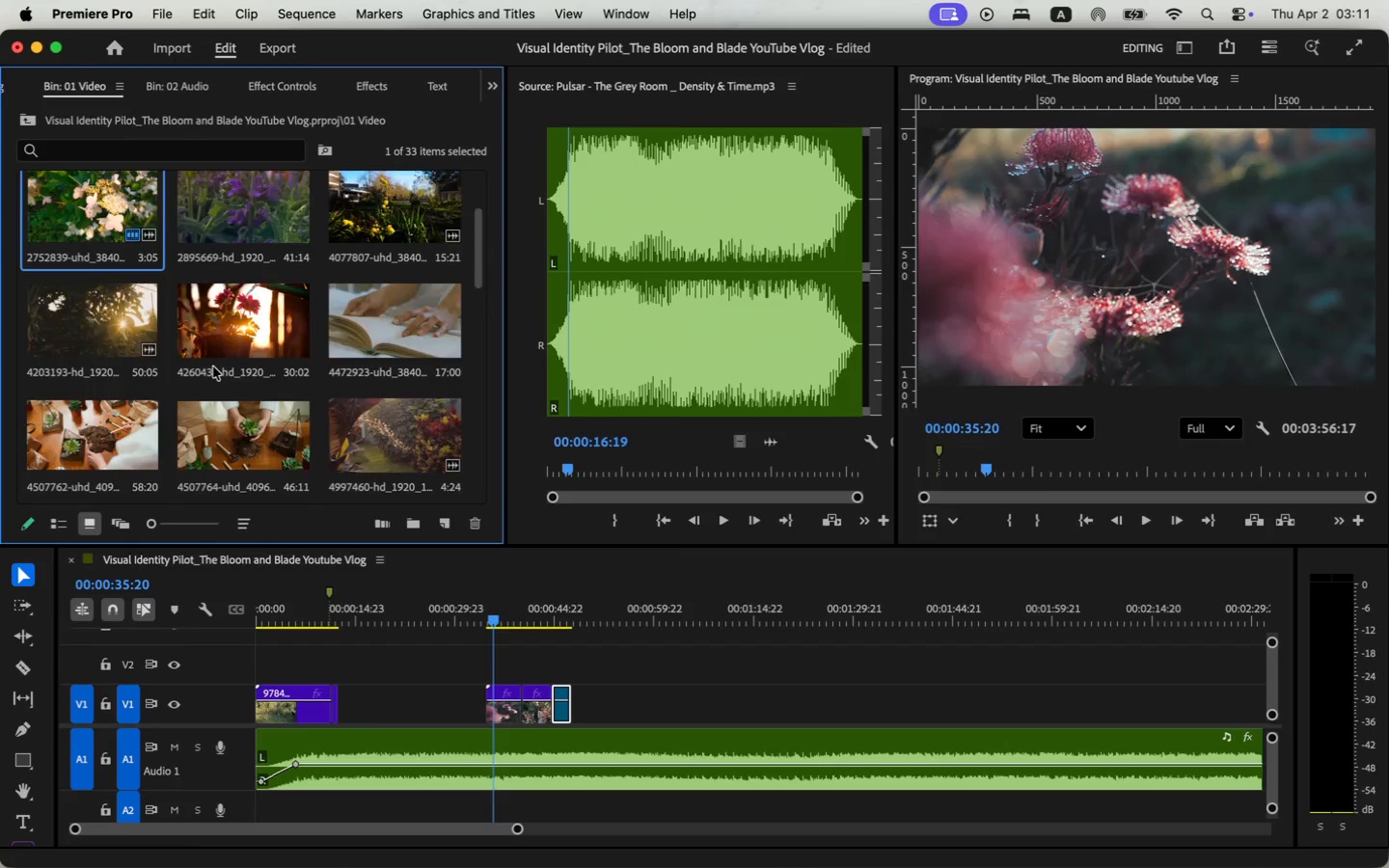 
scroll: coordinate [405, 330], scroll_direction: down, amount: 8.0
 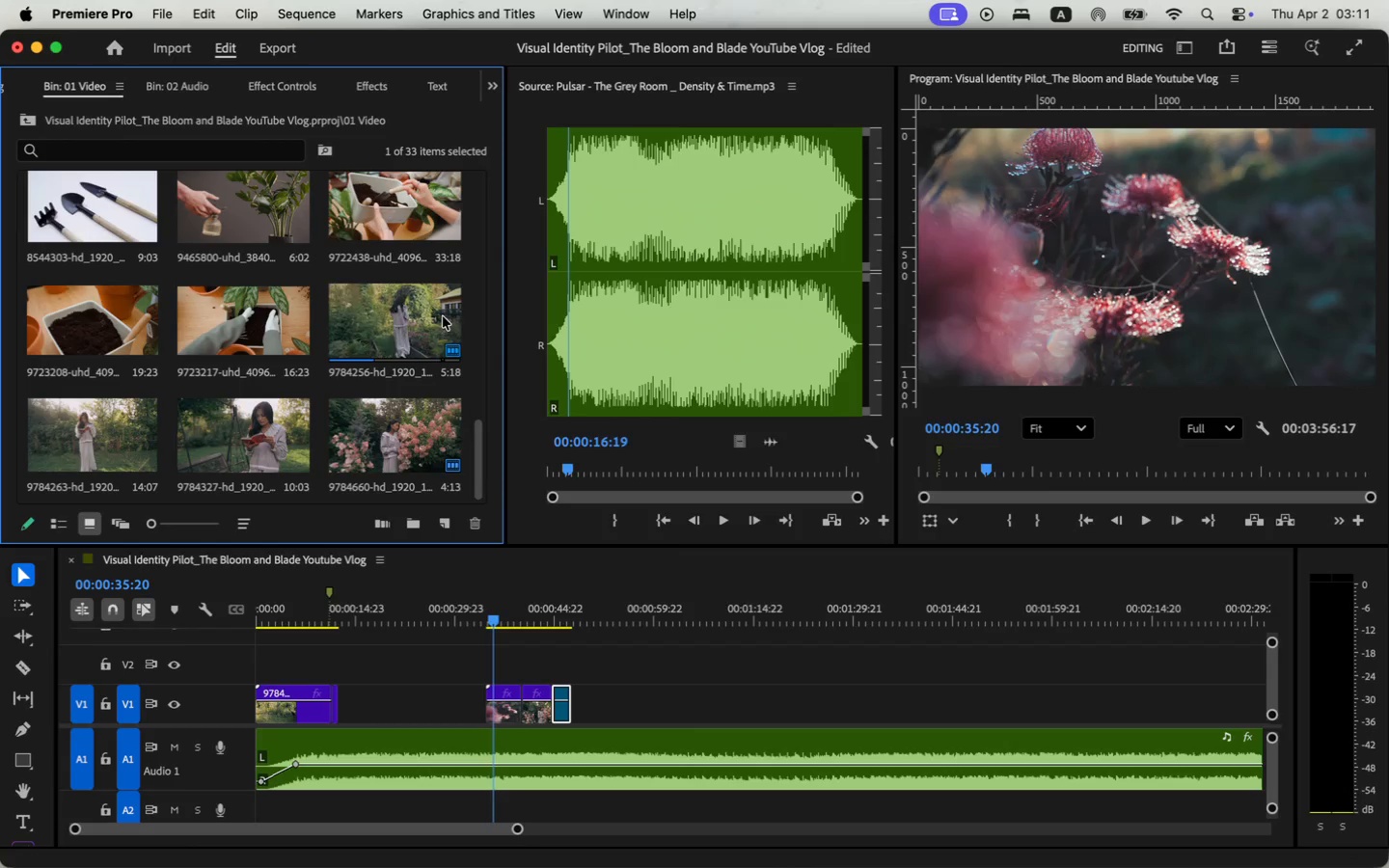 
wait(16.96)
 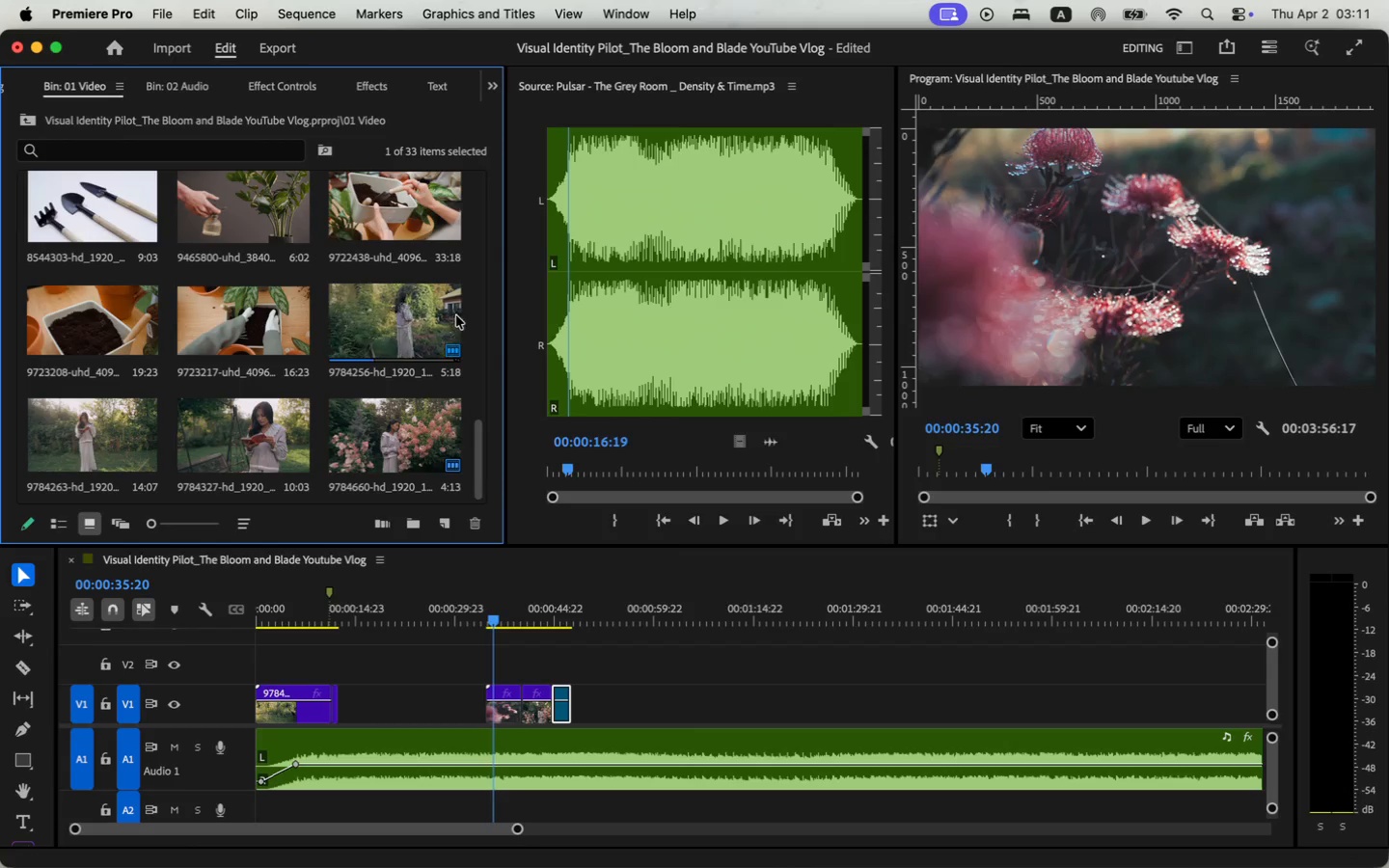 
double_click([412, 430])
 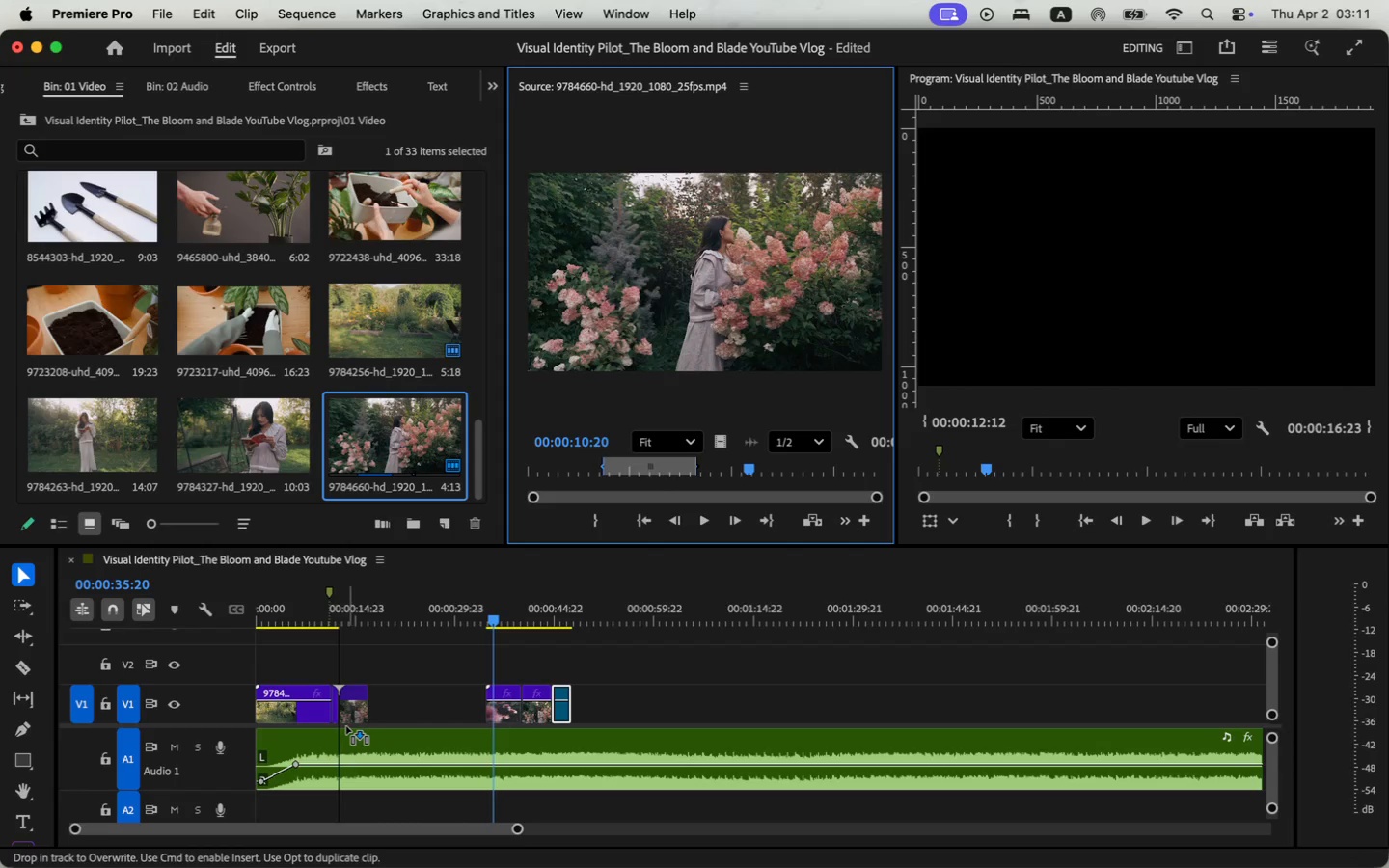 
left_click_drag(start_coordinate=[726, 440], to_coordinate=[344, 727])
 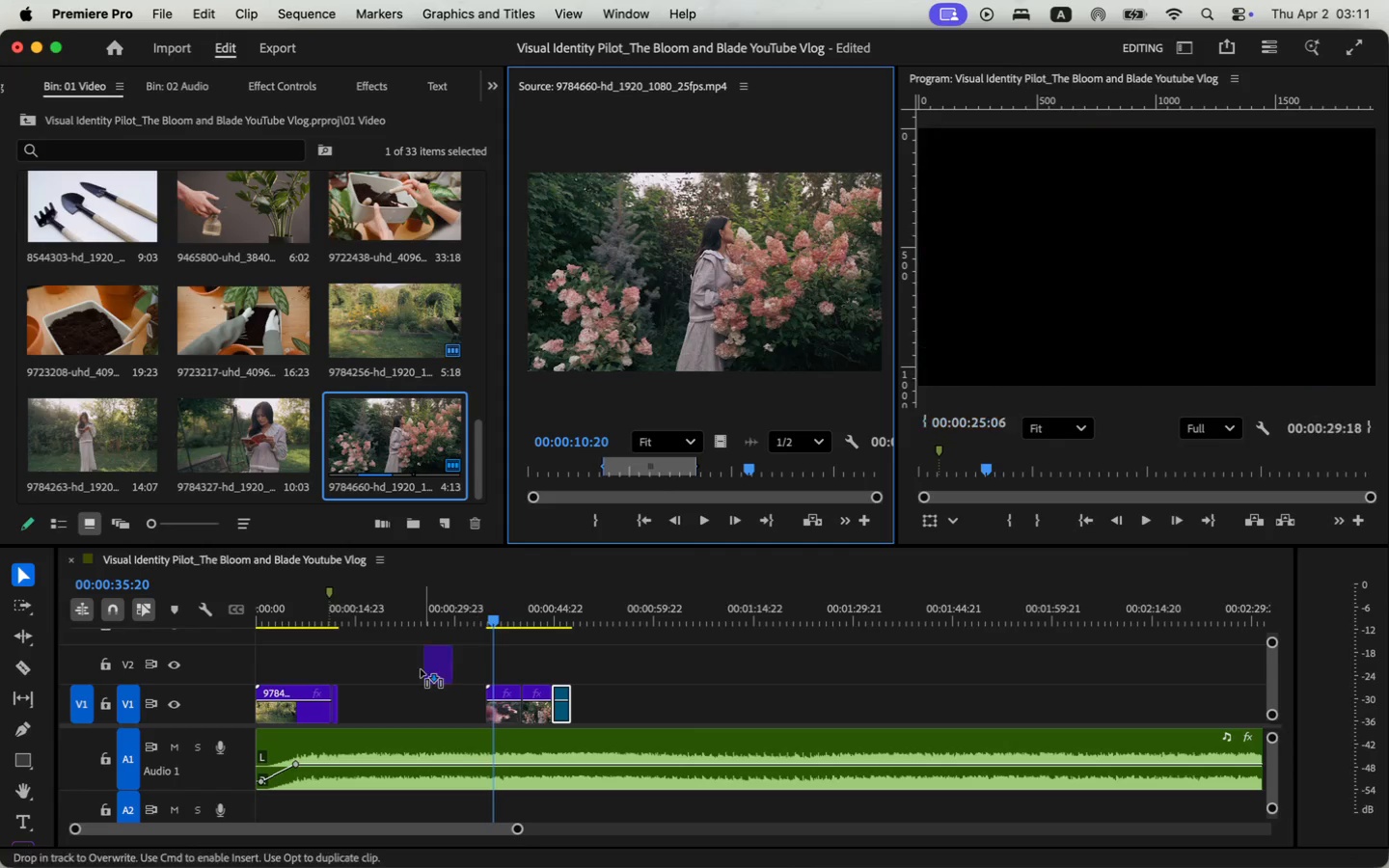 
left_click([536, 715])
 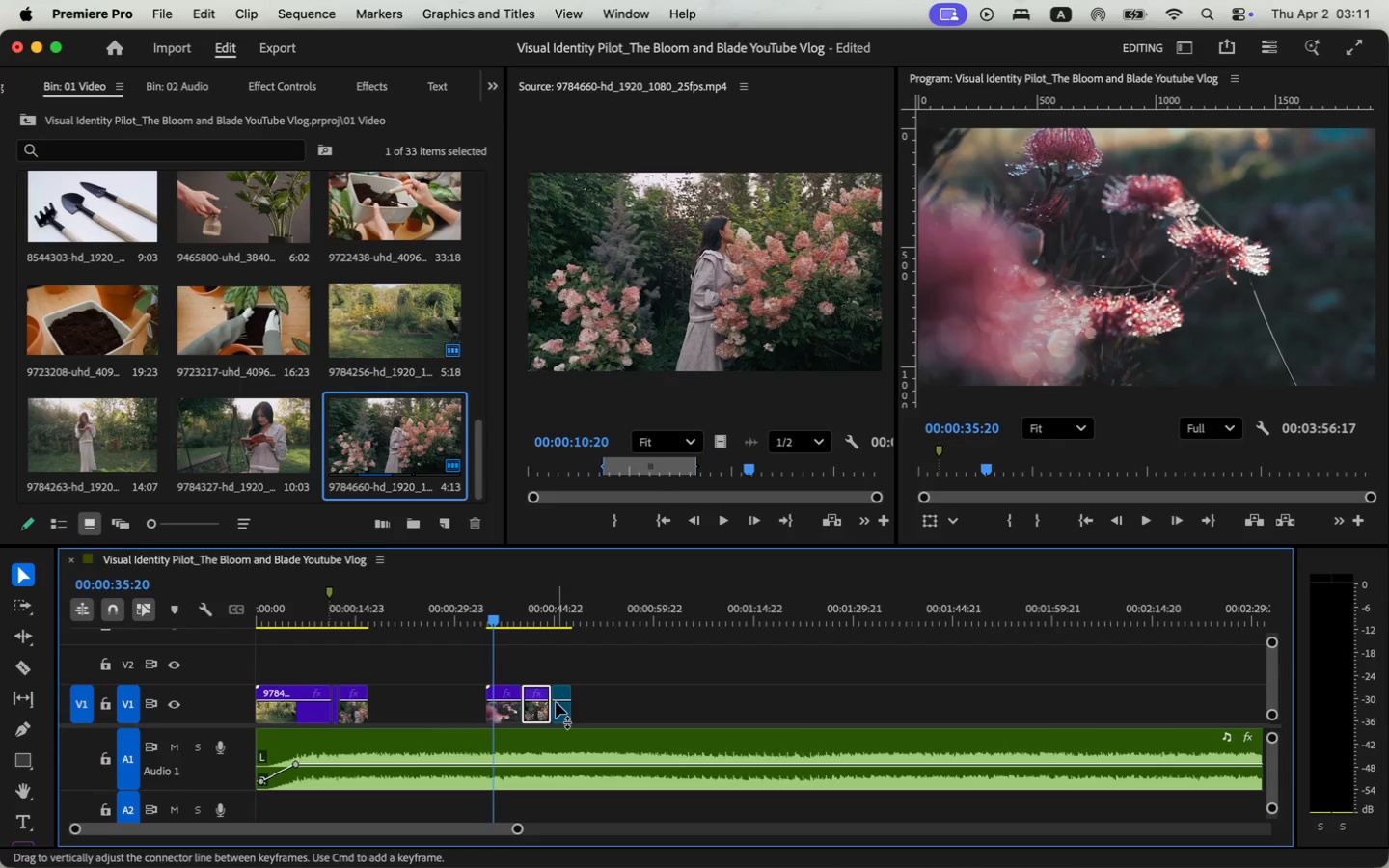 
key(Backspace)
 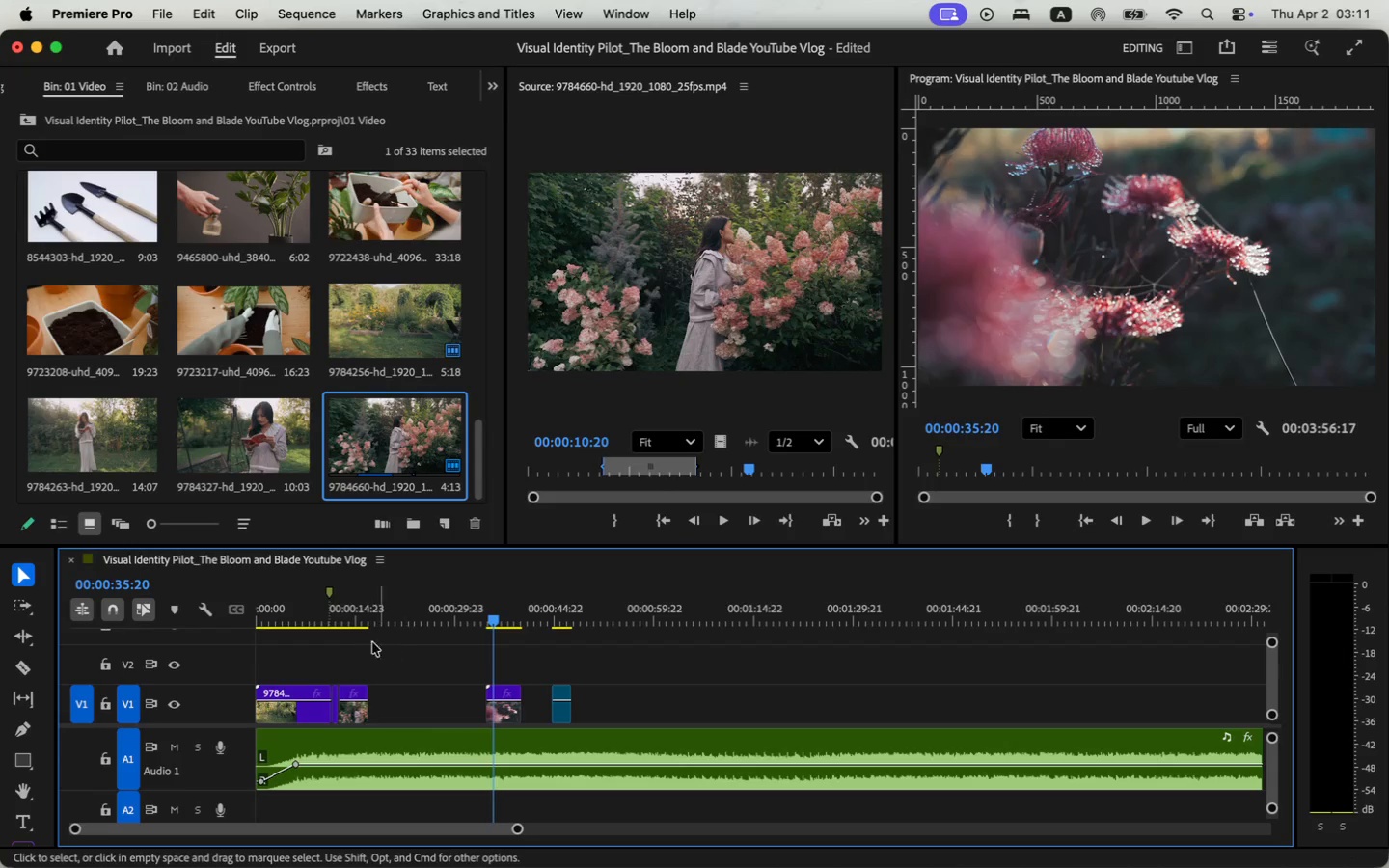 
left_click([334, 624])
 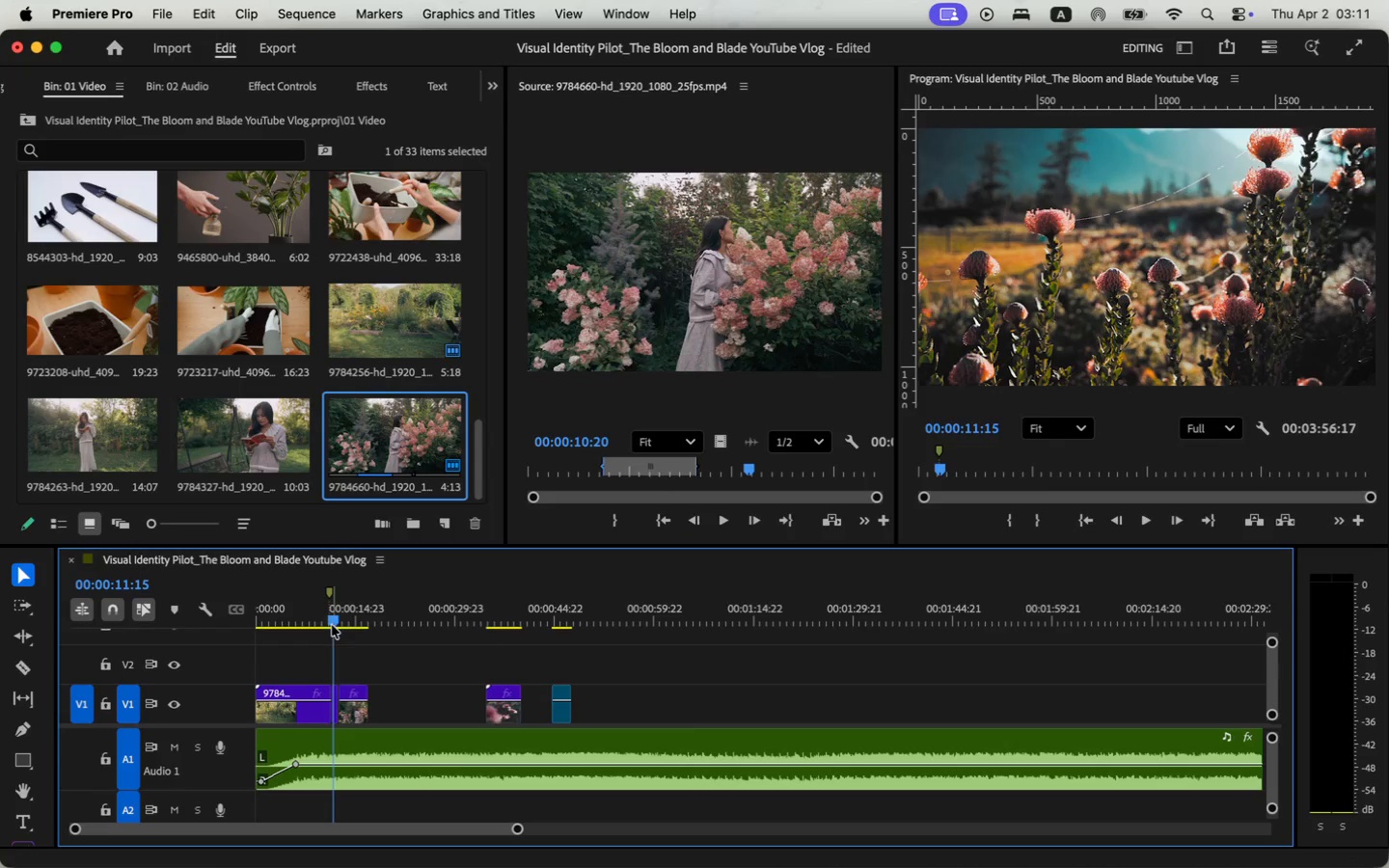 
left_click([305, 626])
 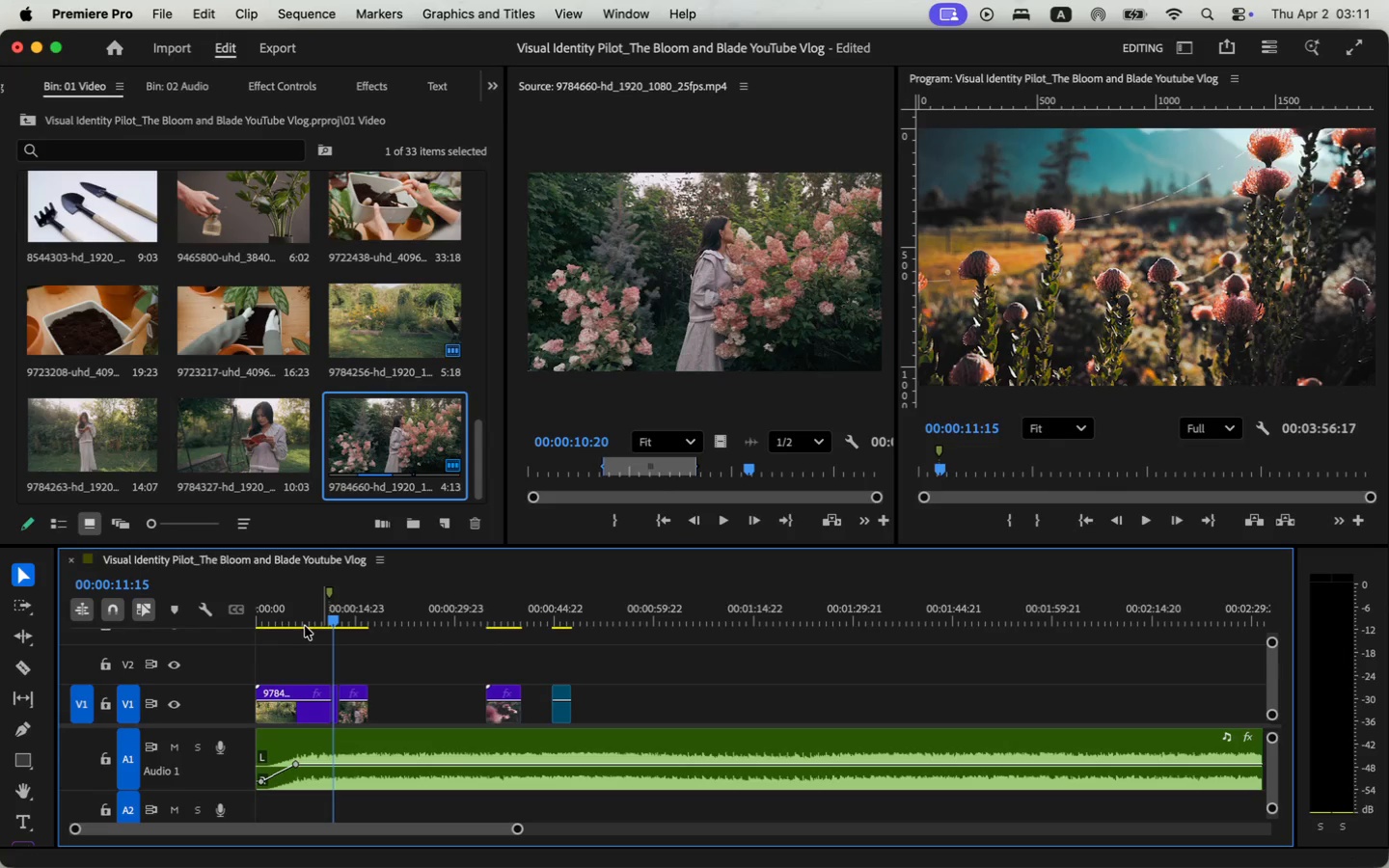 
key(Space)
 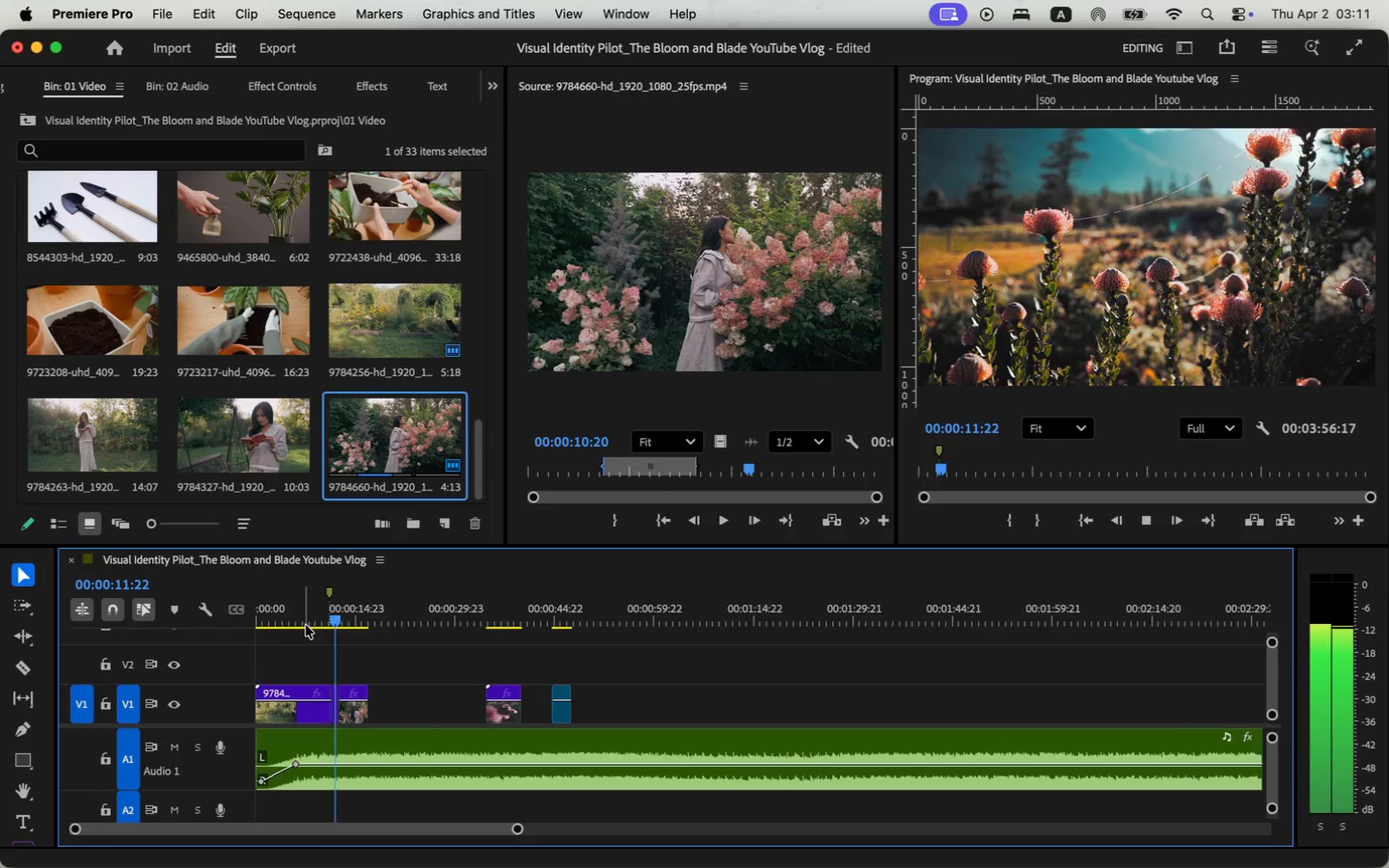 
left_click([311, 620])
 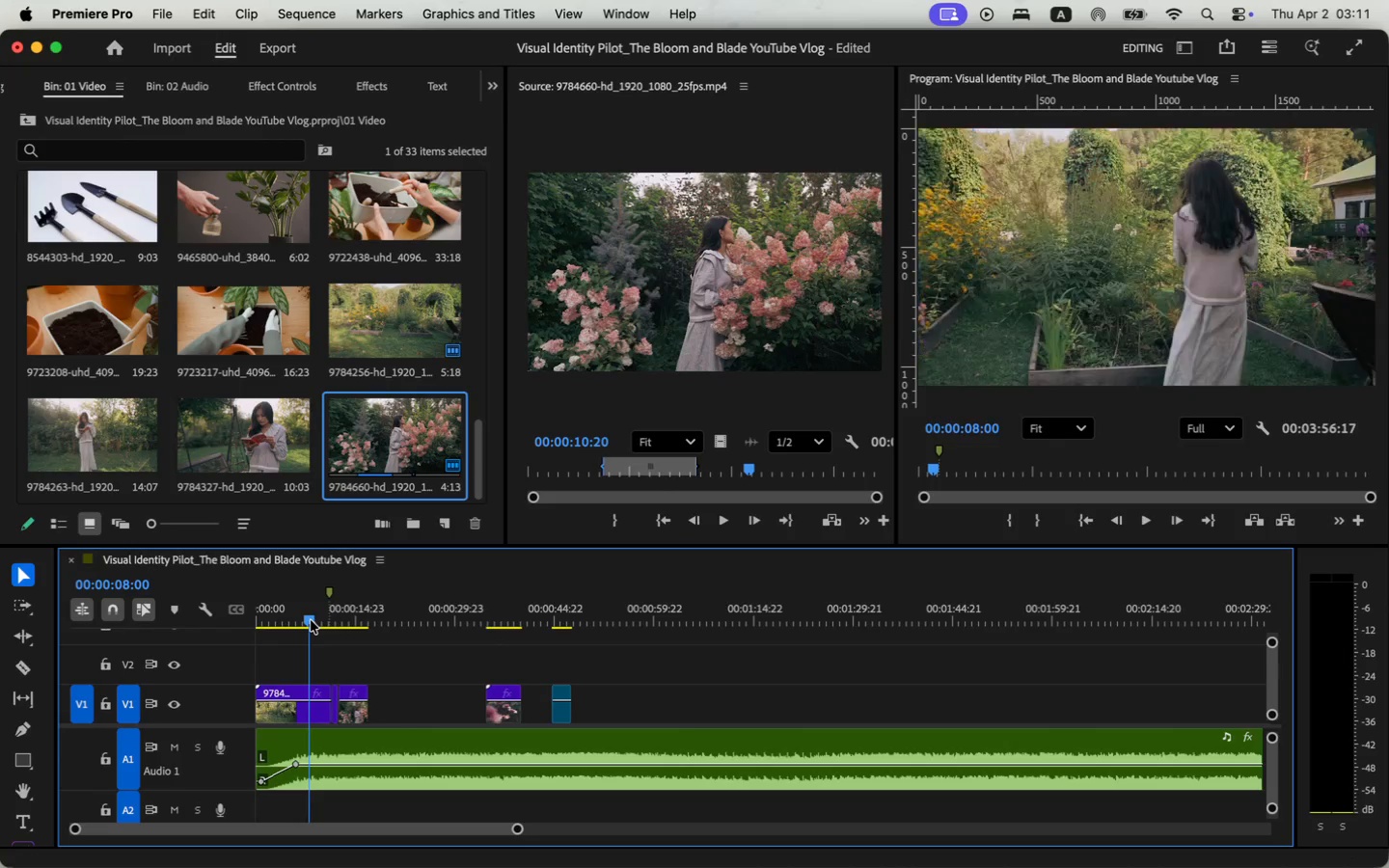 
key(Space)
 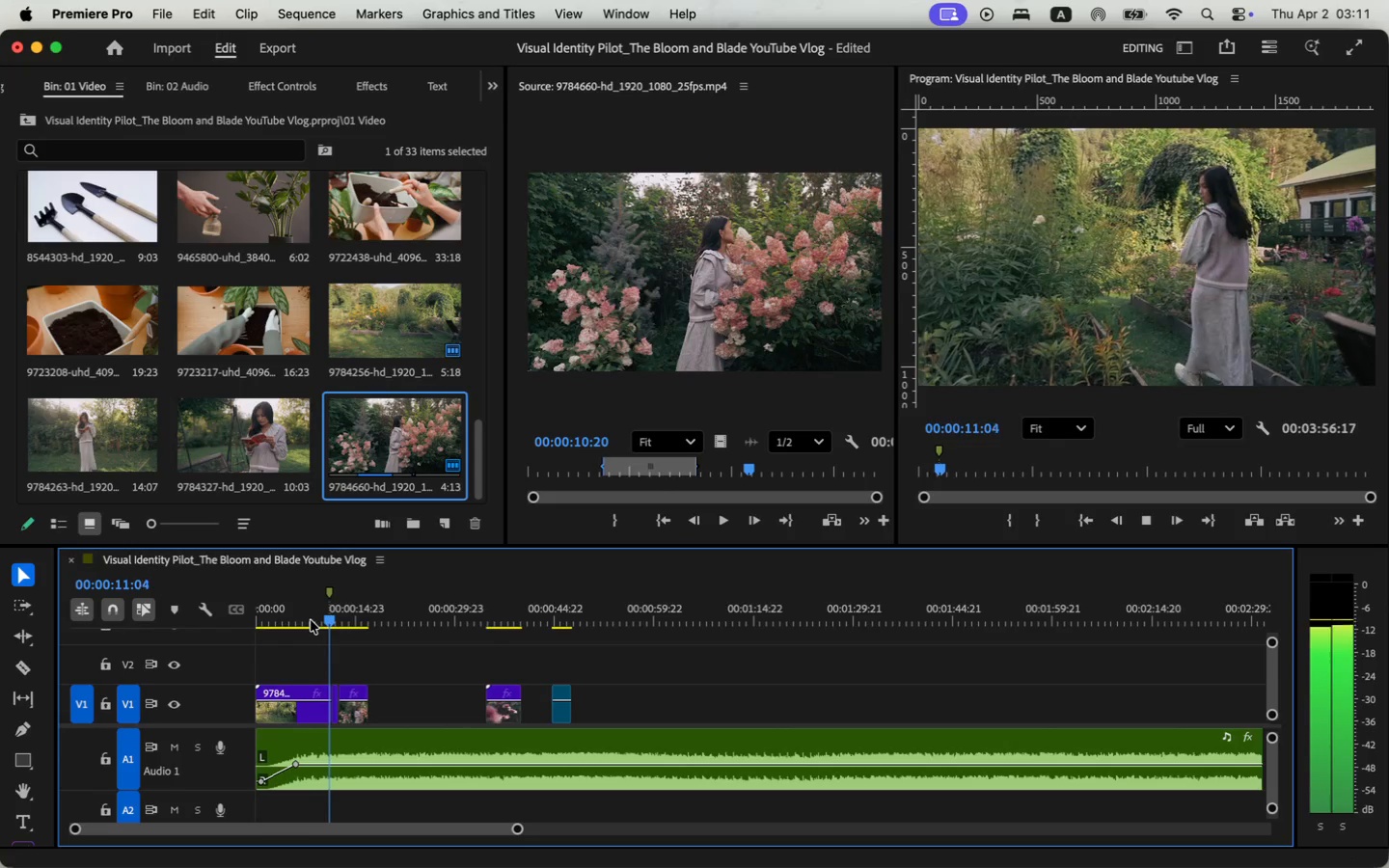 
wait(5.45)
 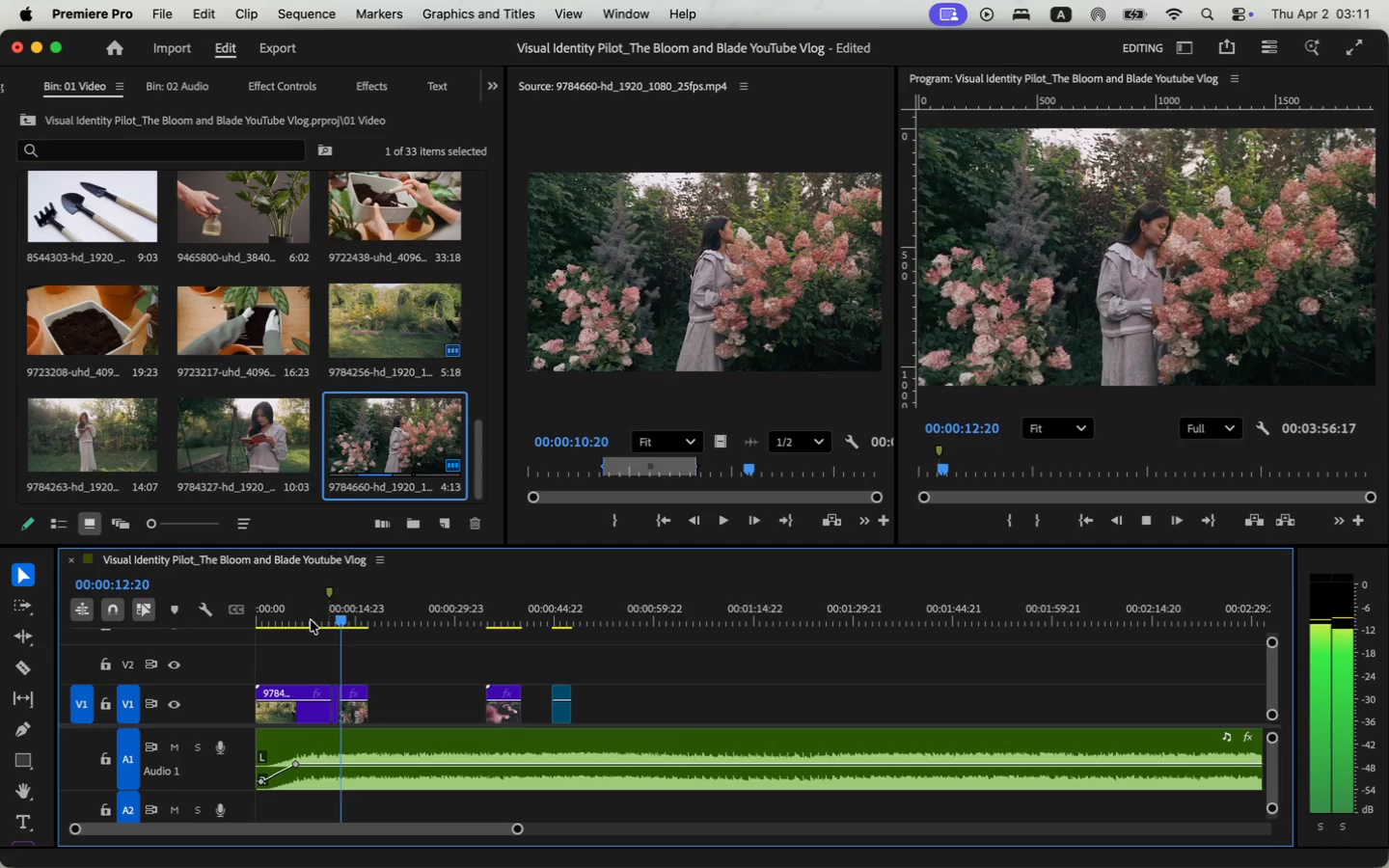 
key(Space)
 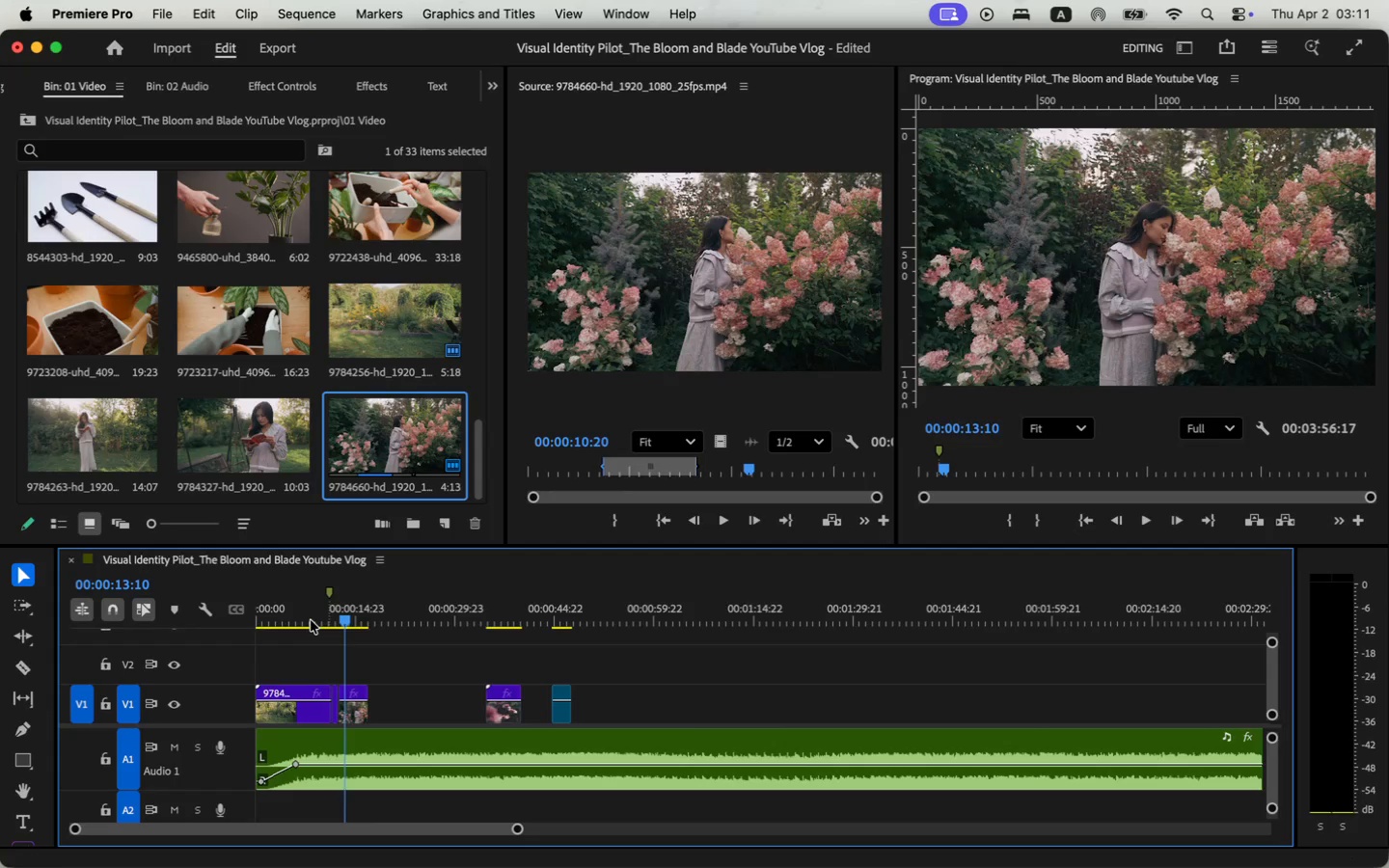 
left_click([311, 620])
 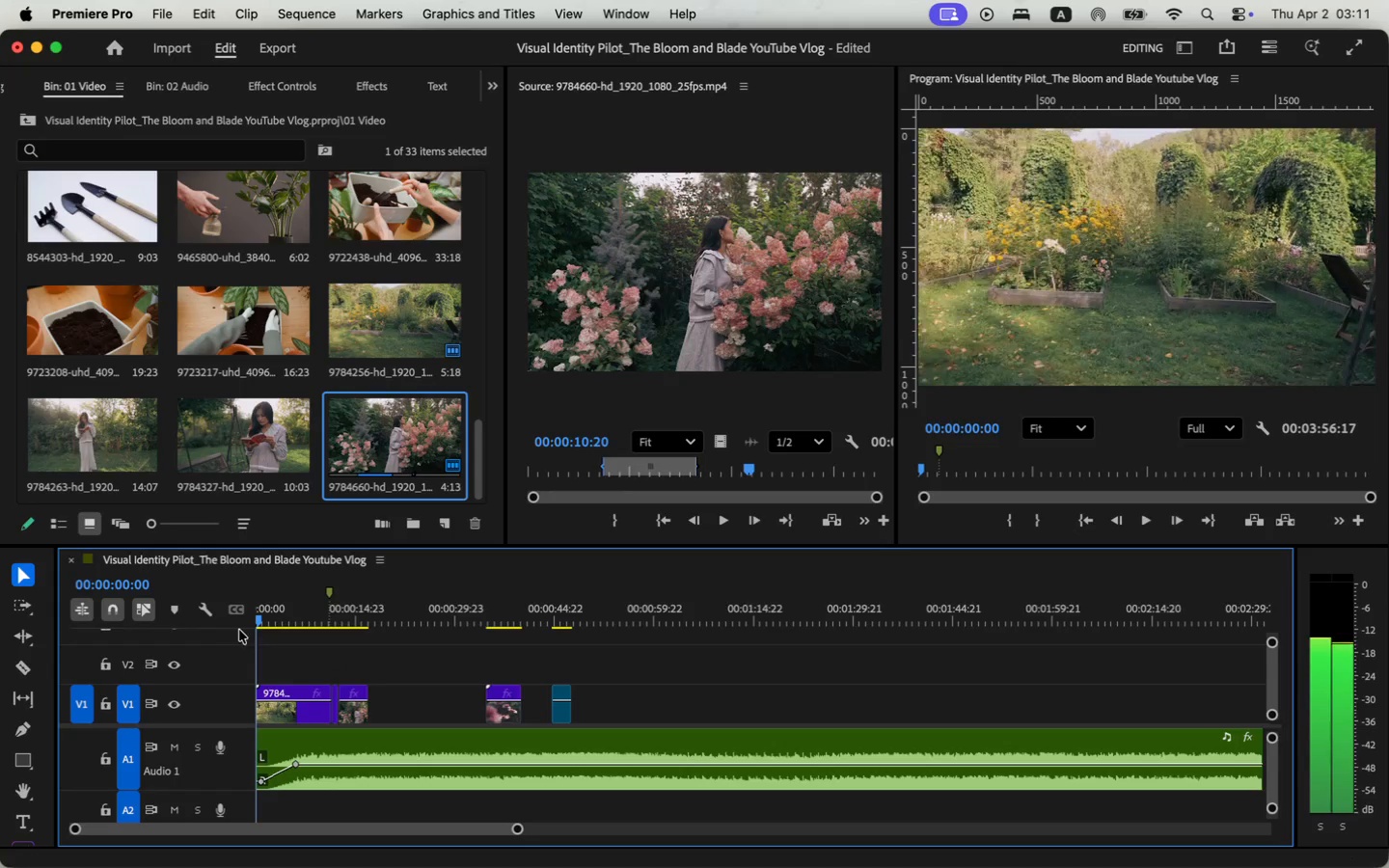 
left_click_drag(start_coordinate=[313, 619], to_coordinate=[238, 630])
 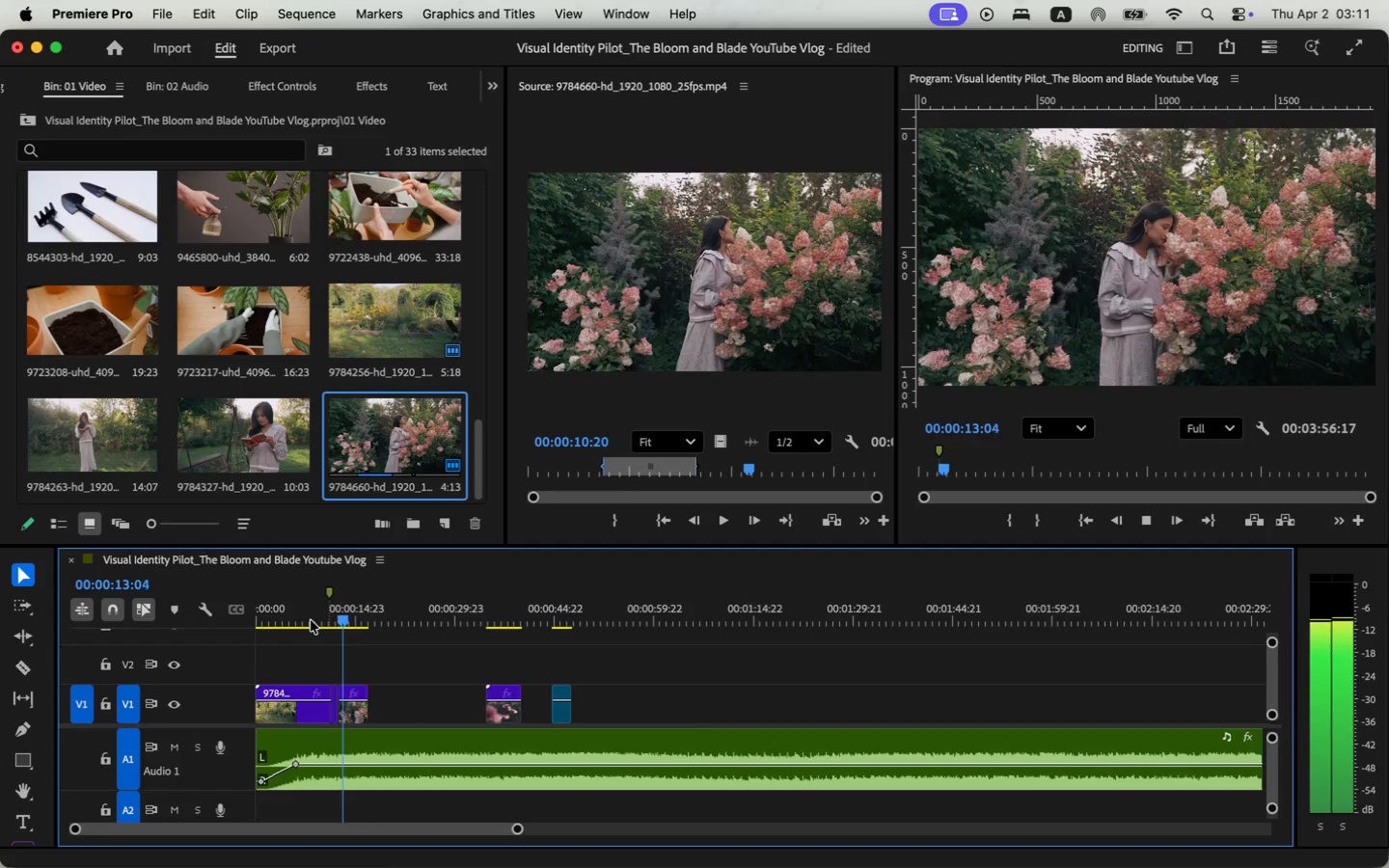 
key(Space)
 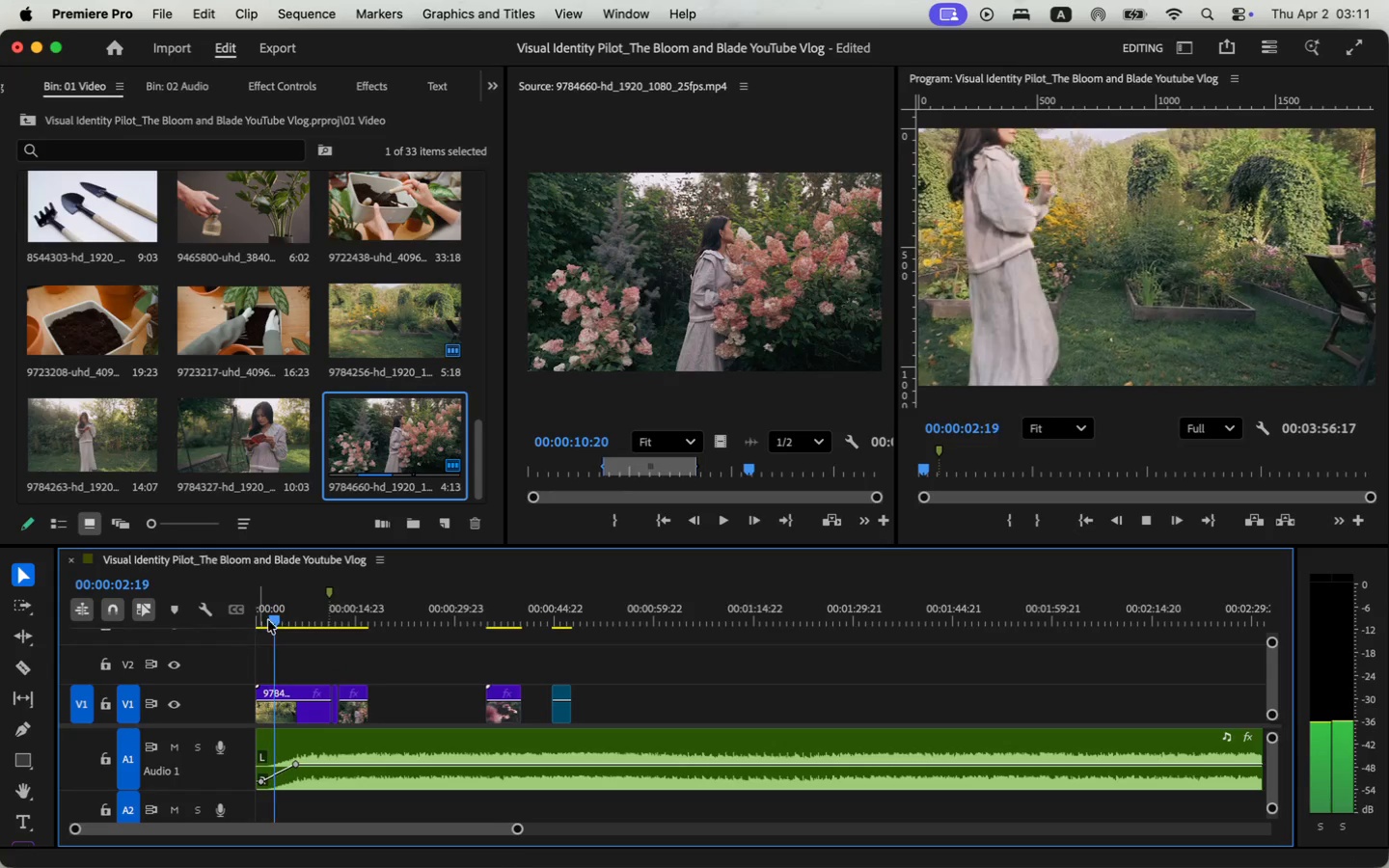 
wait(5.74)
 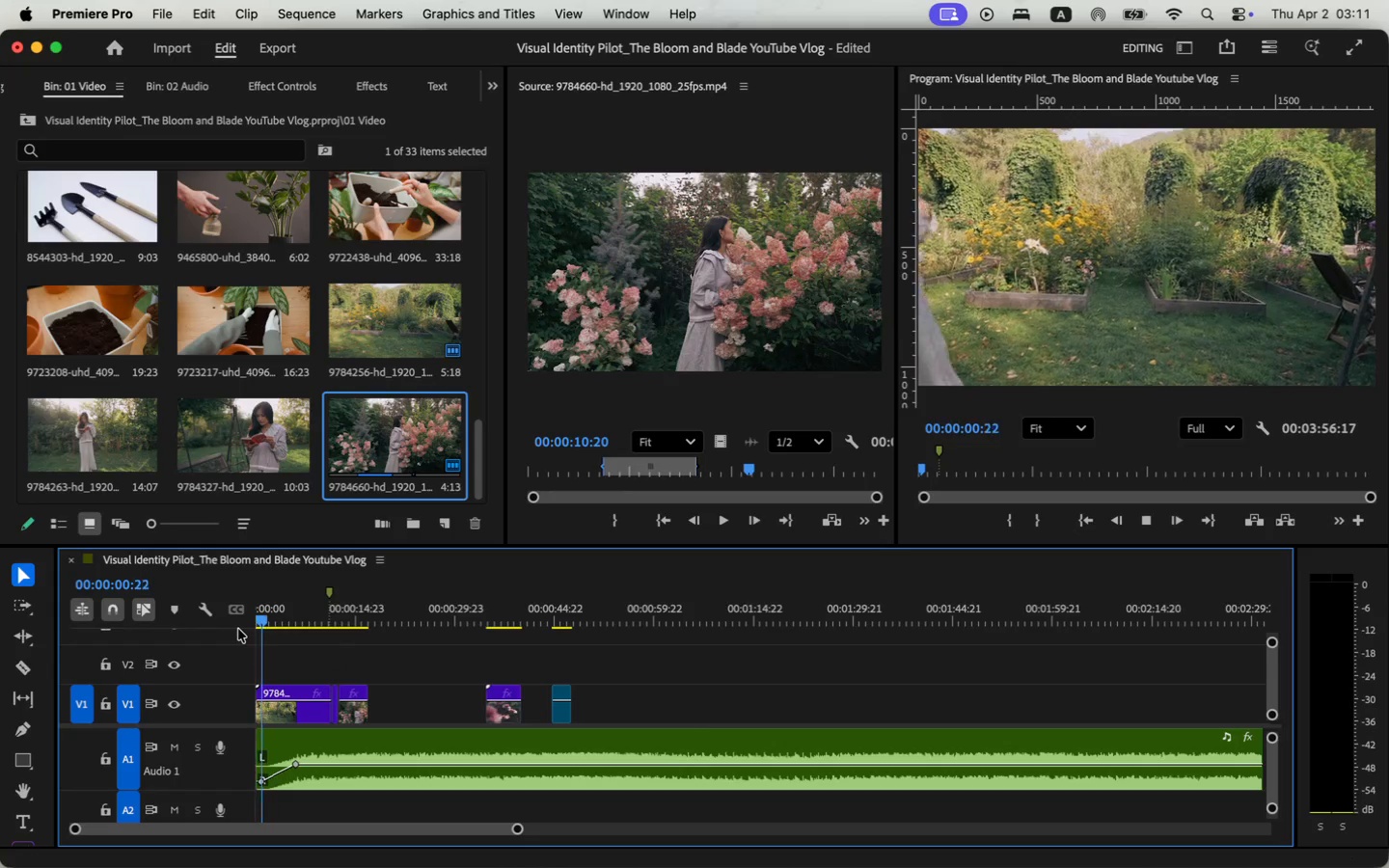 
left_click_drag(start_coordinate=[237, 725], to_coordinate=[238, 714])
 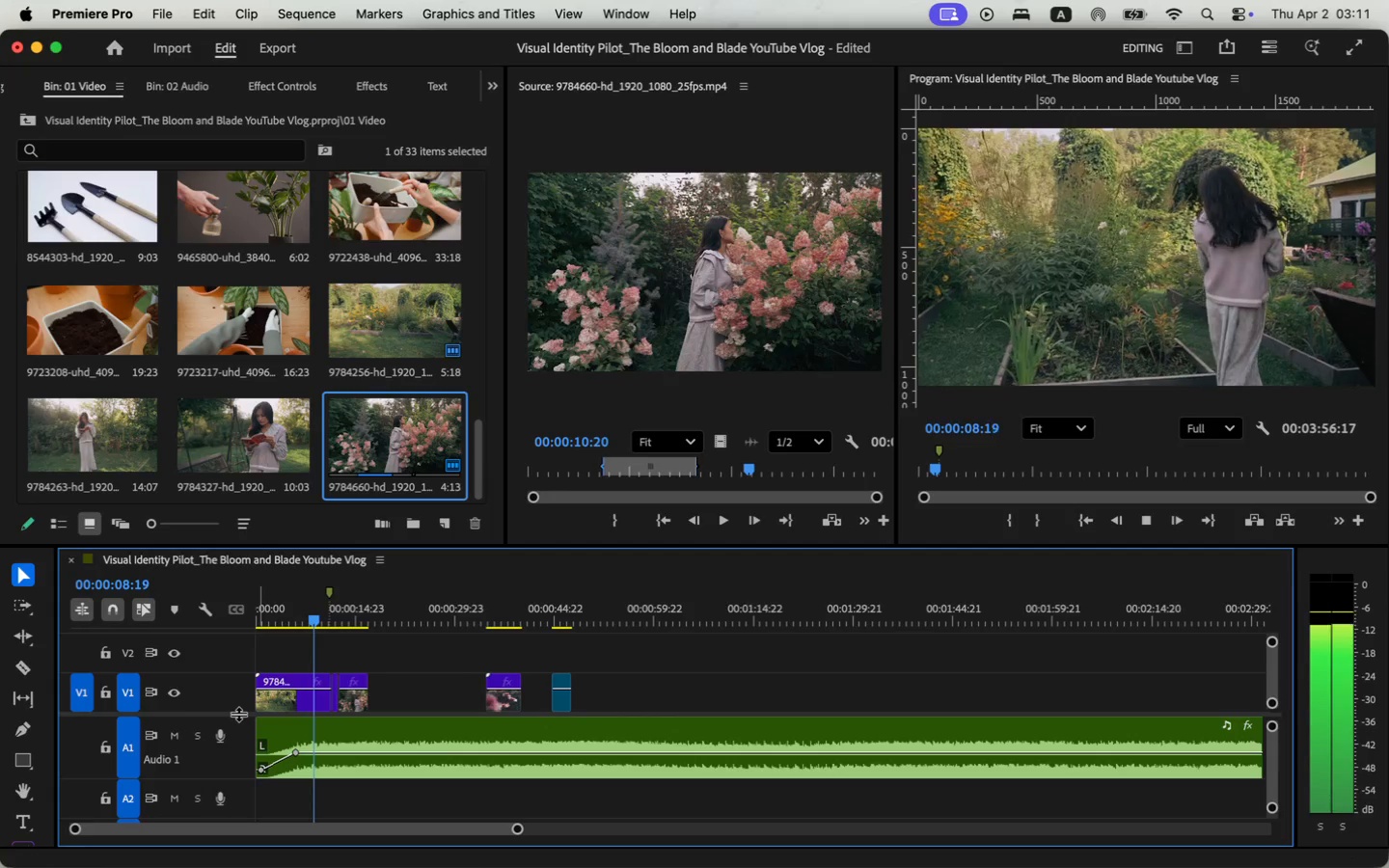 
wait(7.69)
 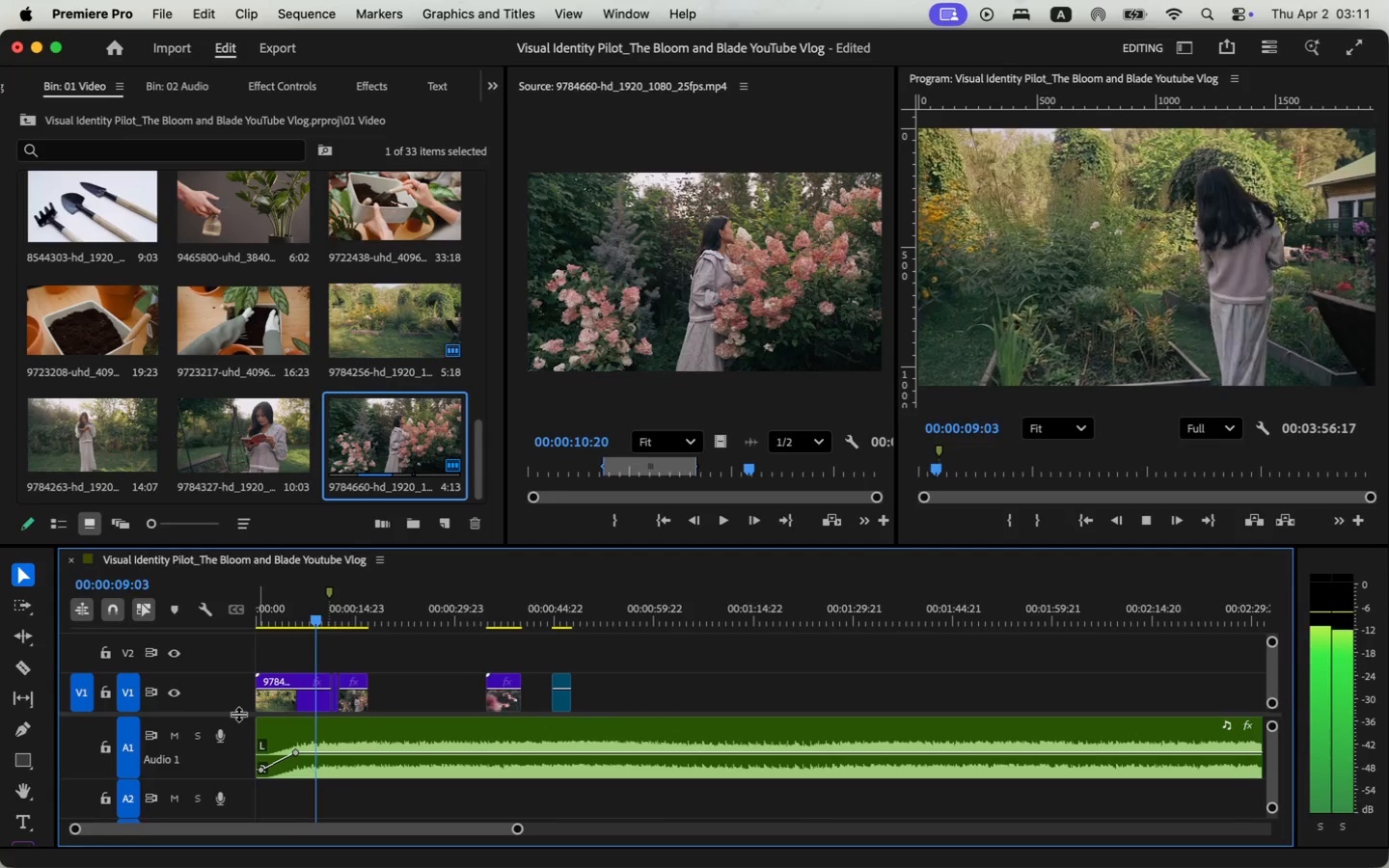 
key(Space)
 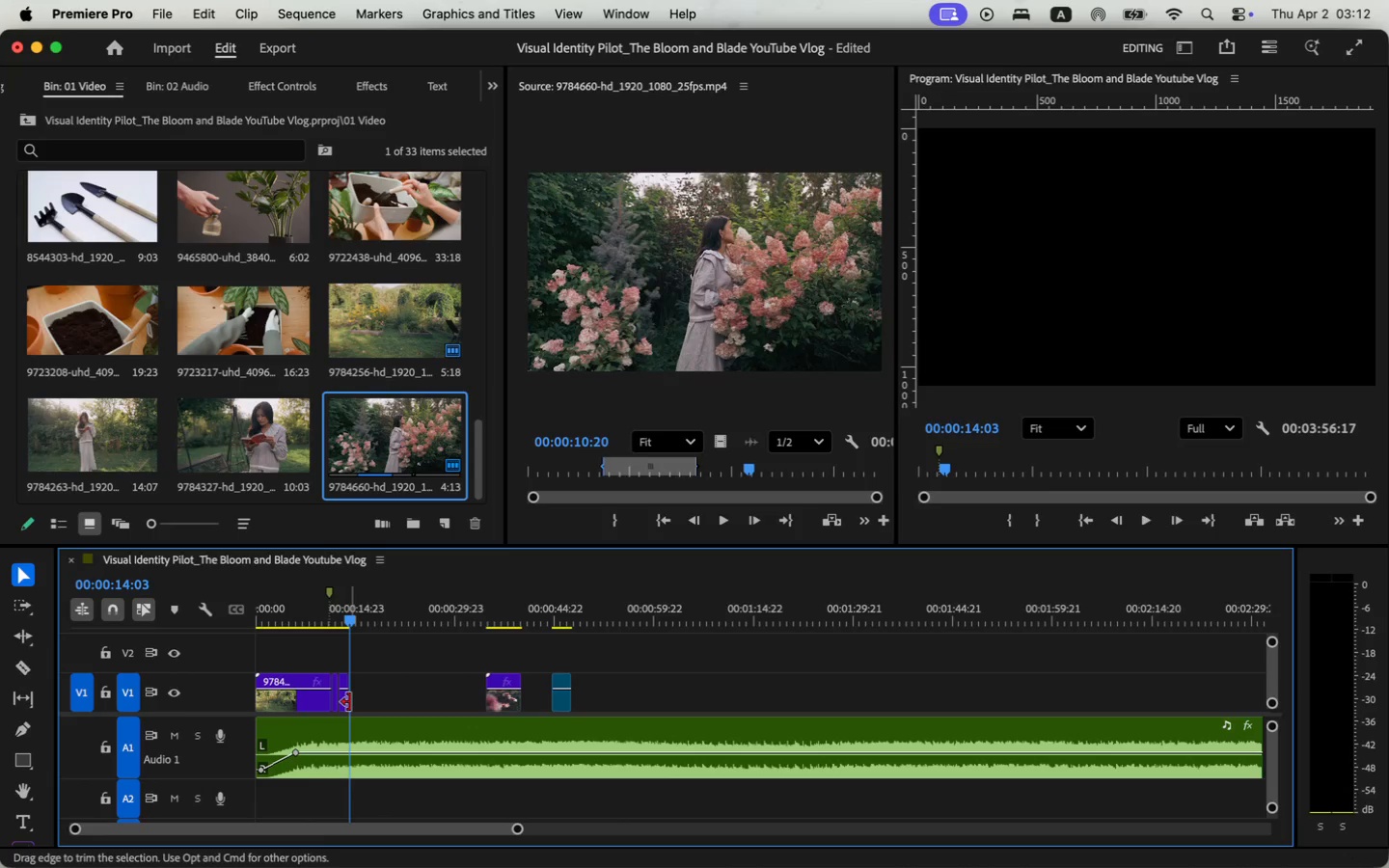 
left_click_drag(start_coordinate=[363, 702], to_coordinate=[348, 702])
 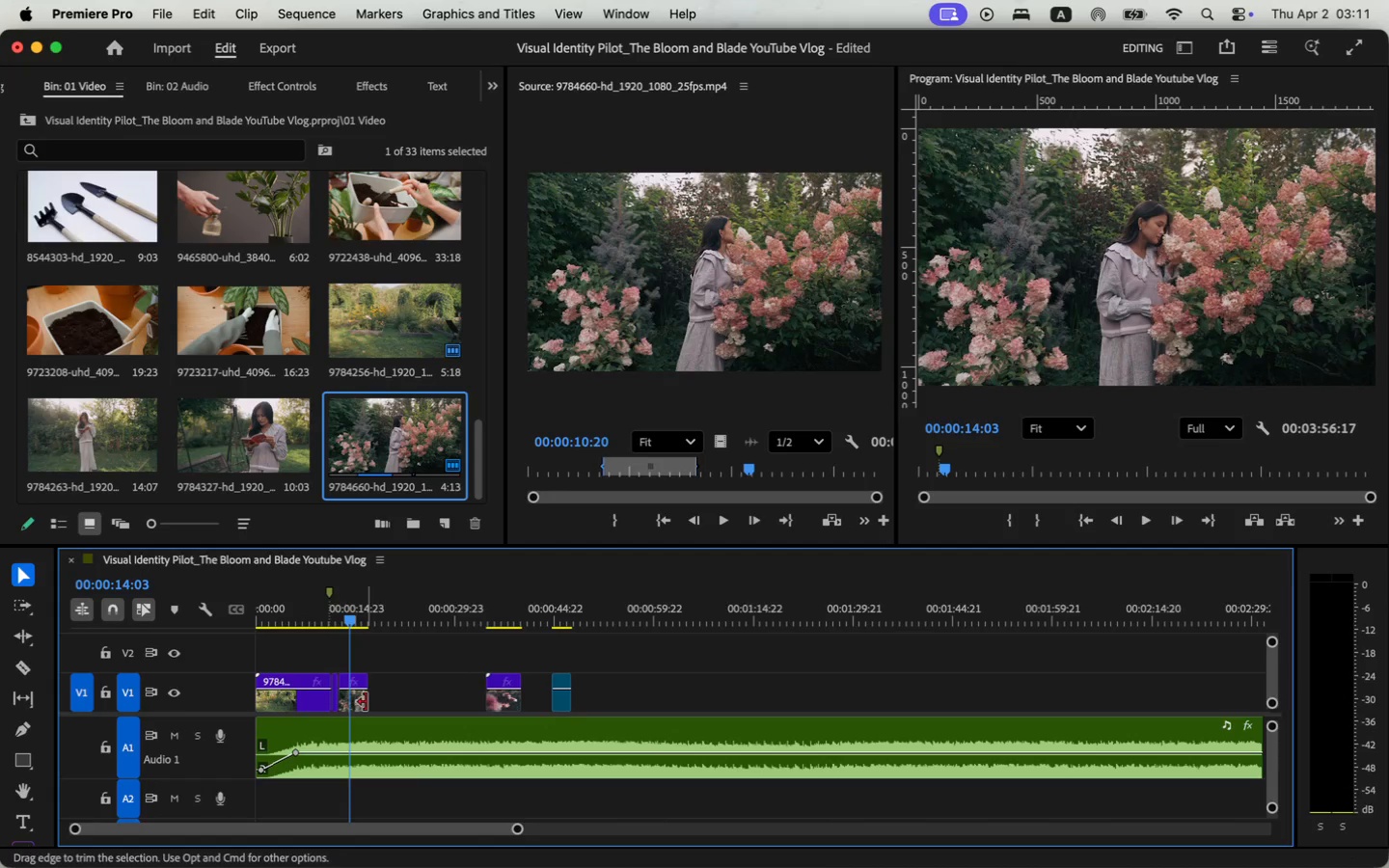 
left_click([505, 613])
 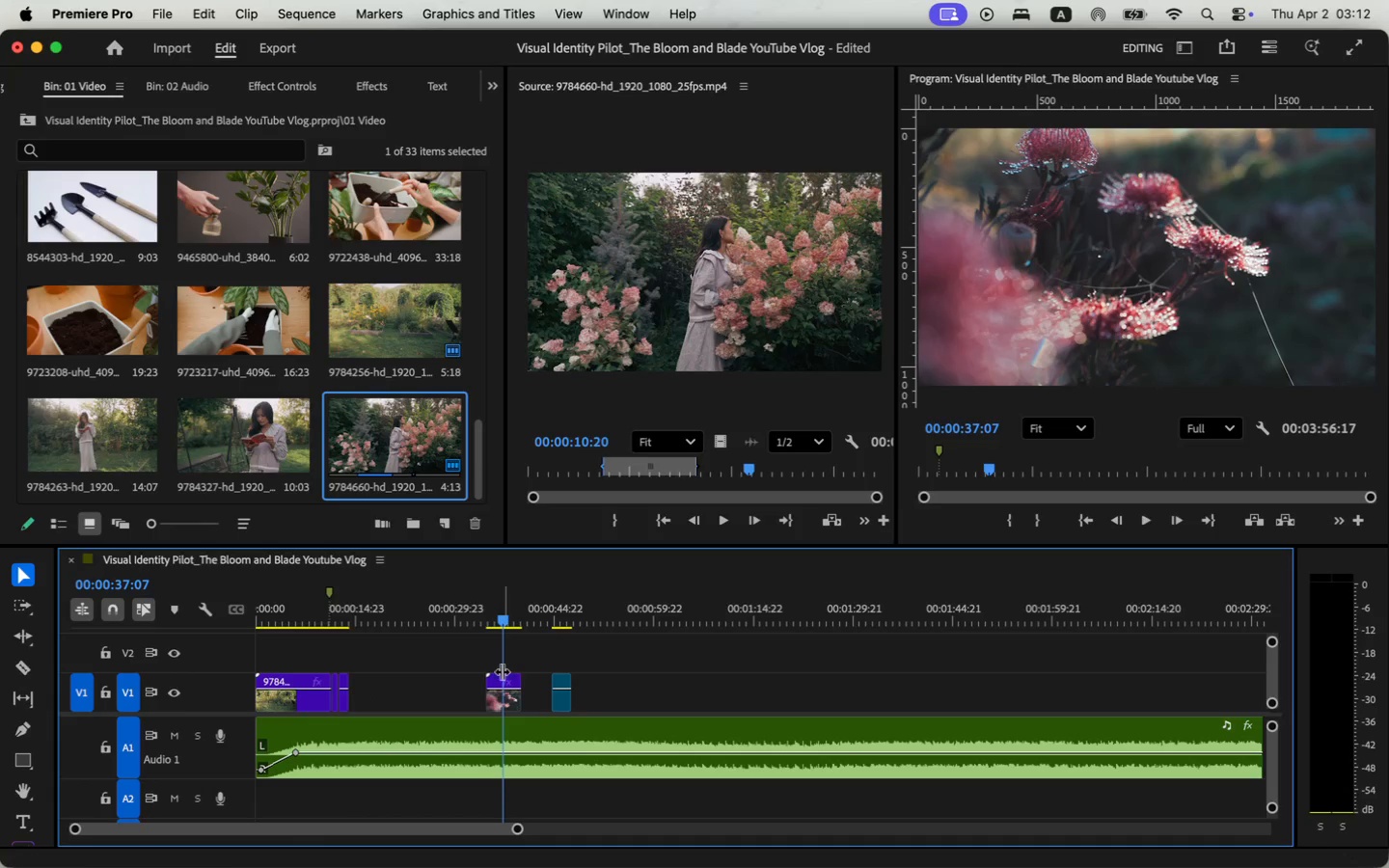 
left_click([502, 688])
 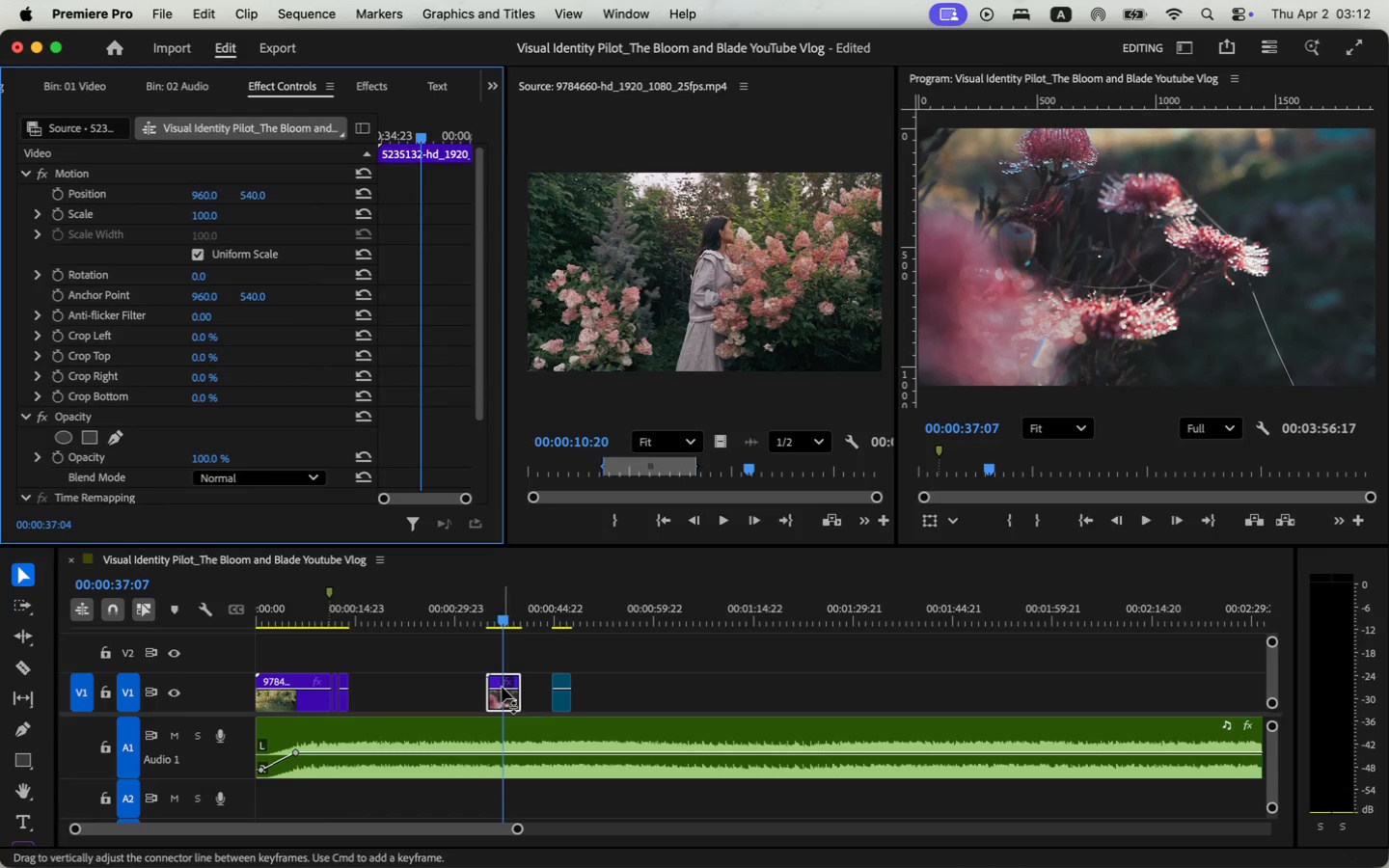 
key(Backspace)
 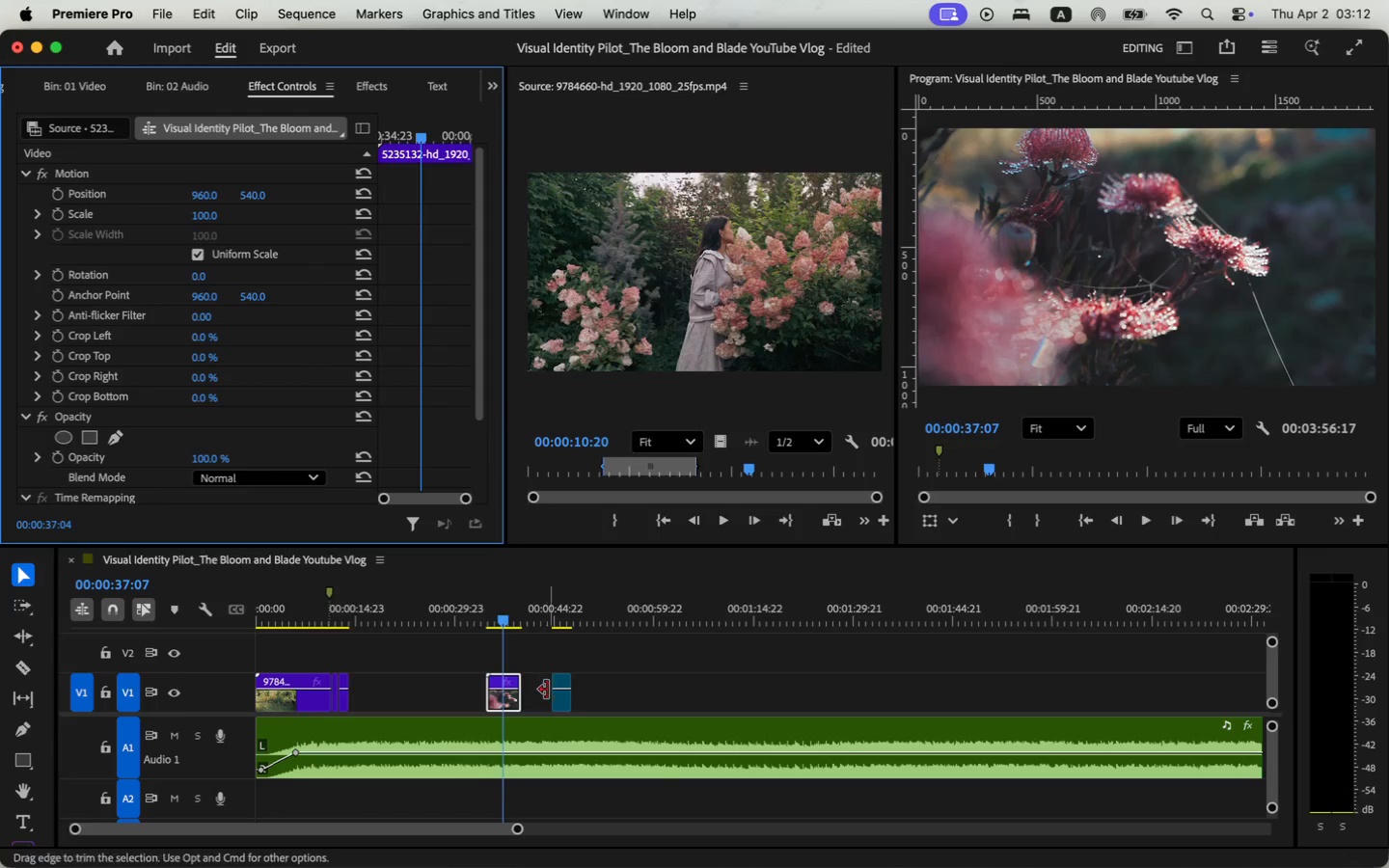 
left_click([560, 695])
 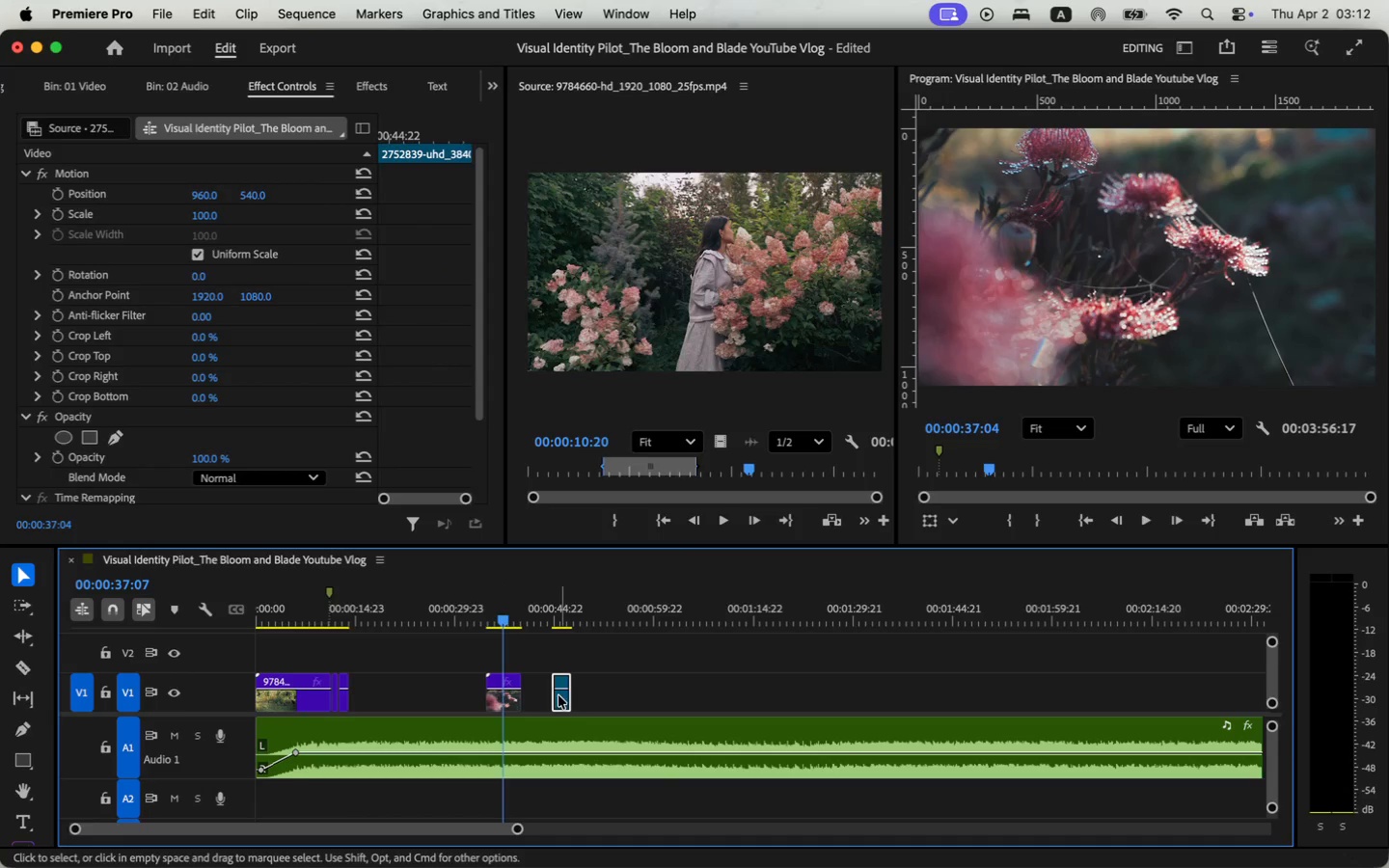 
key(Backspace)
 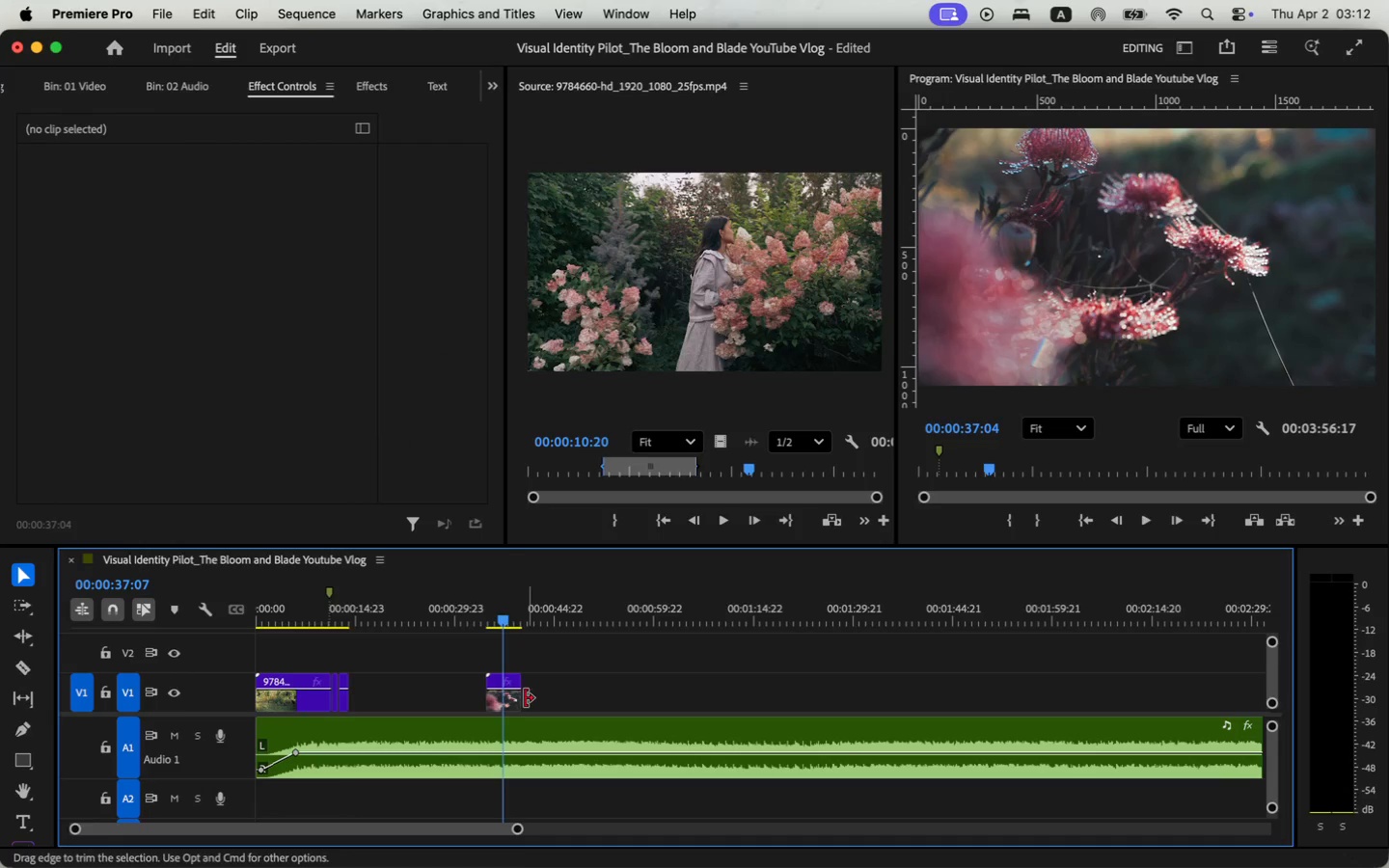 
left_click([512, 699])
 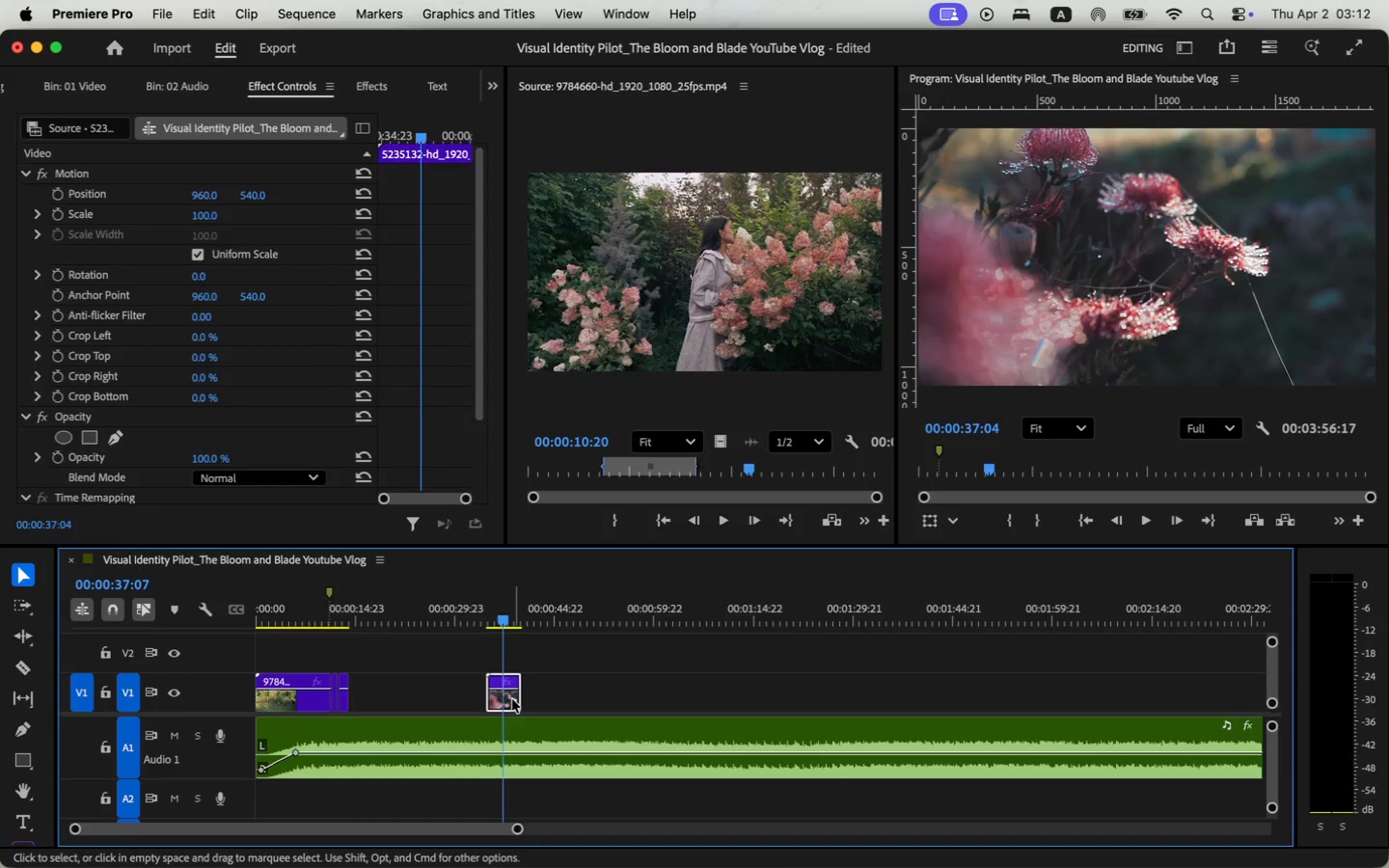 
key(Backspace)
 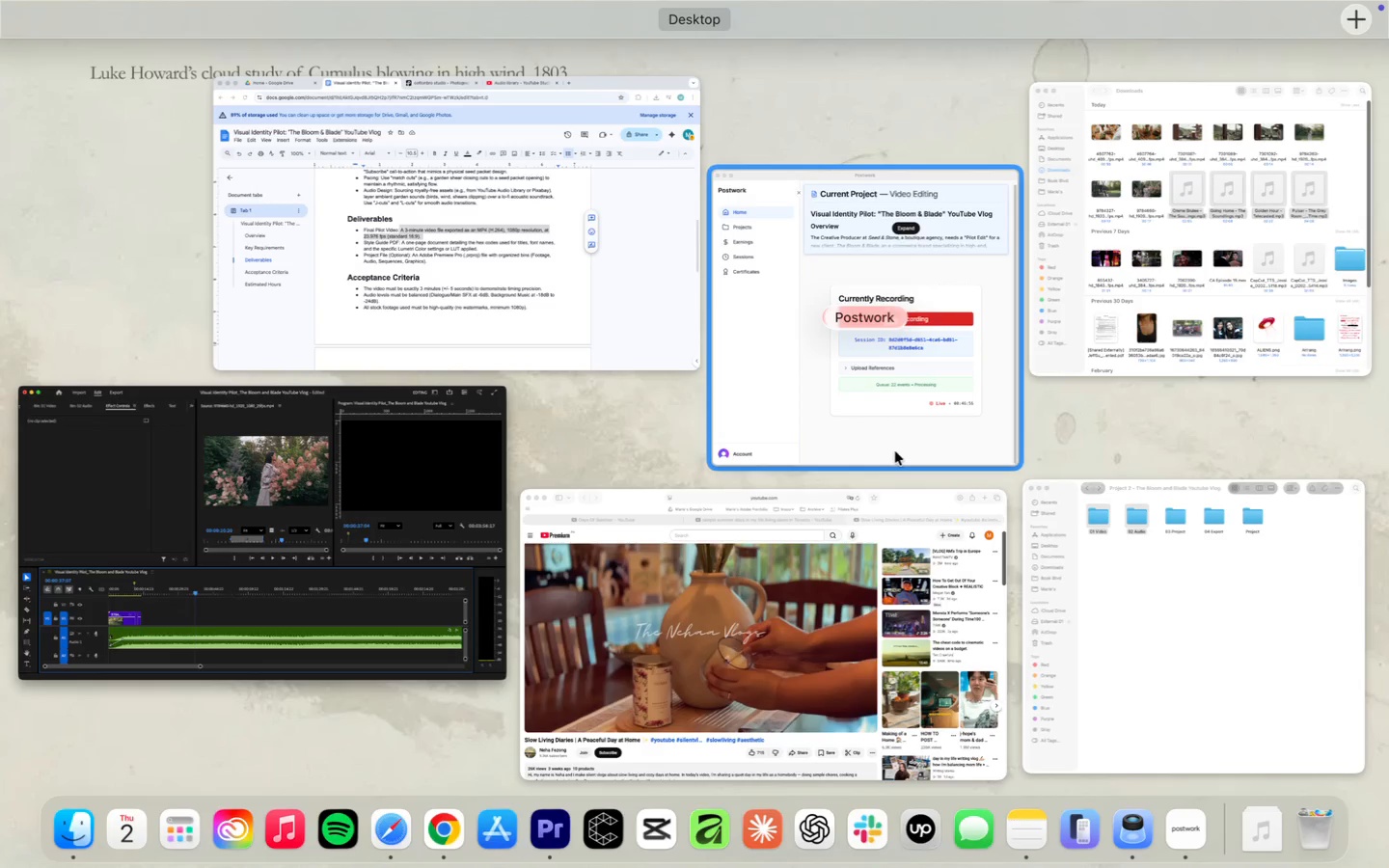 
left_click([553, 308])
 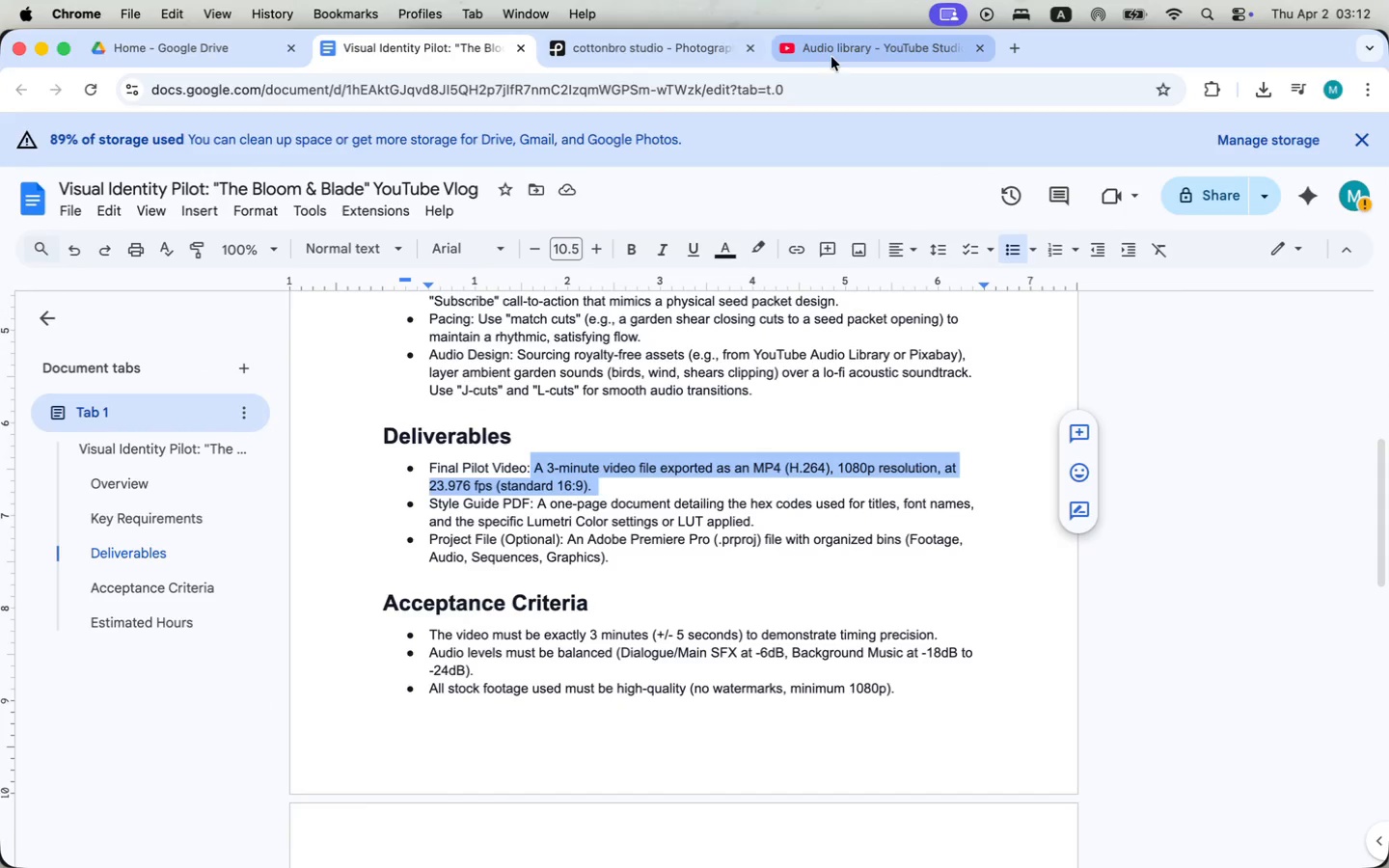 
left_click([702, 52])
 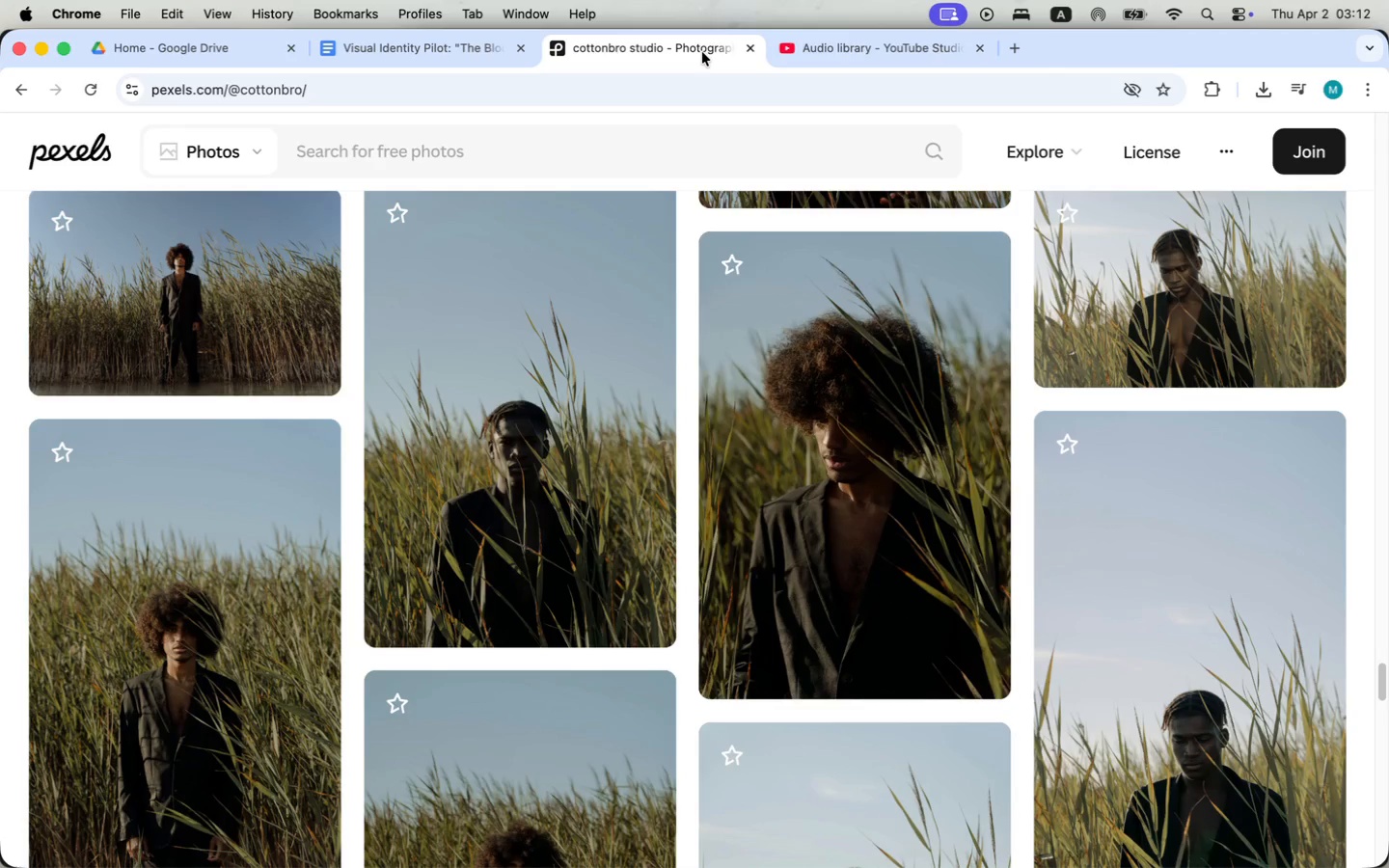 
scroll: coordinate [632, 527], scroll_direction: up, amount: 144.0
 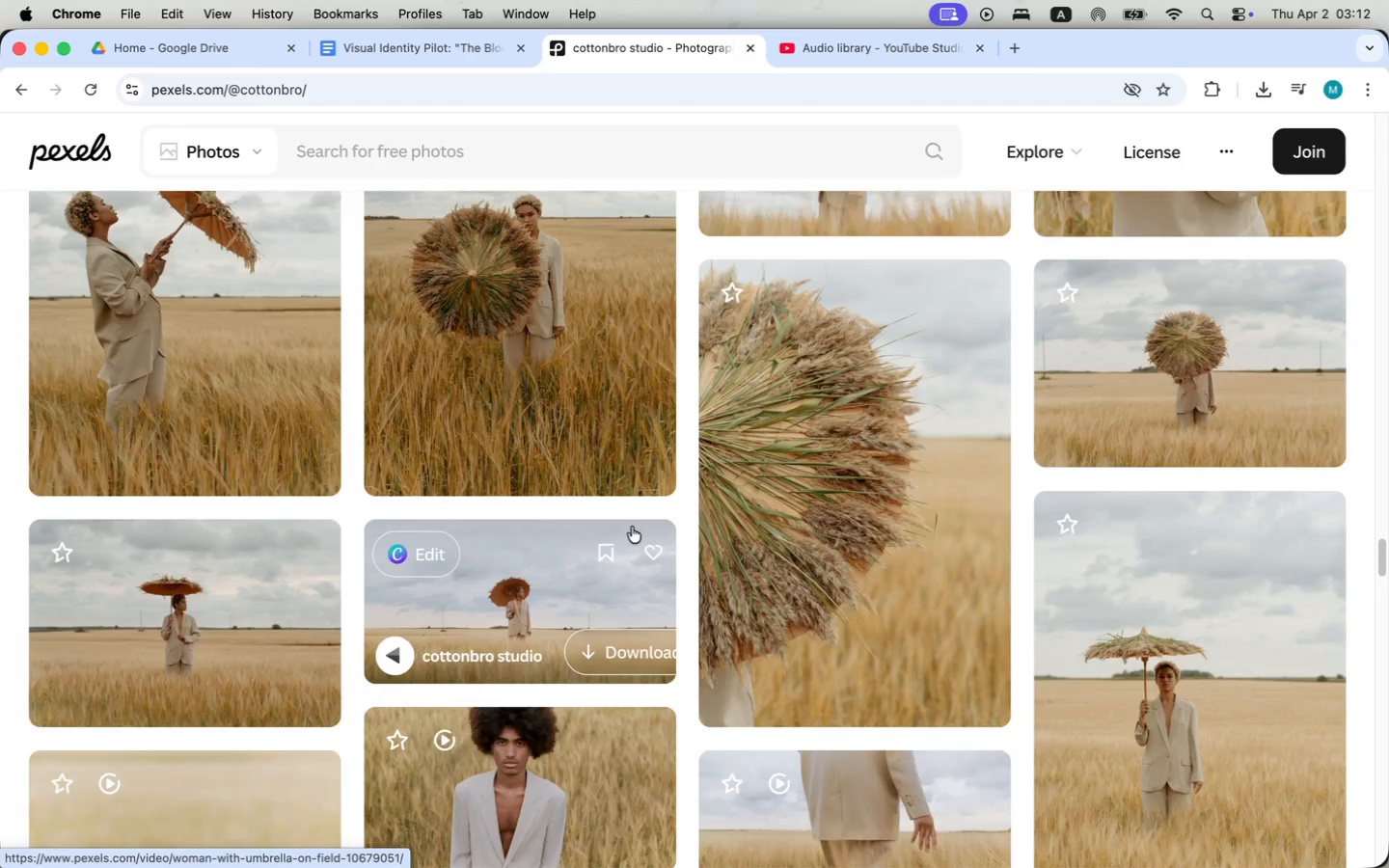 
left_click_drag(start_coordinate=[1383, 357], to_coordinate=[1388, 97])
 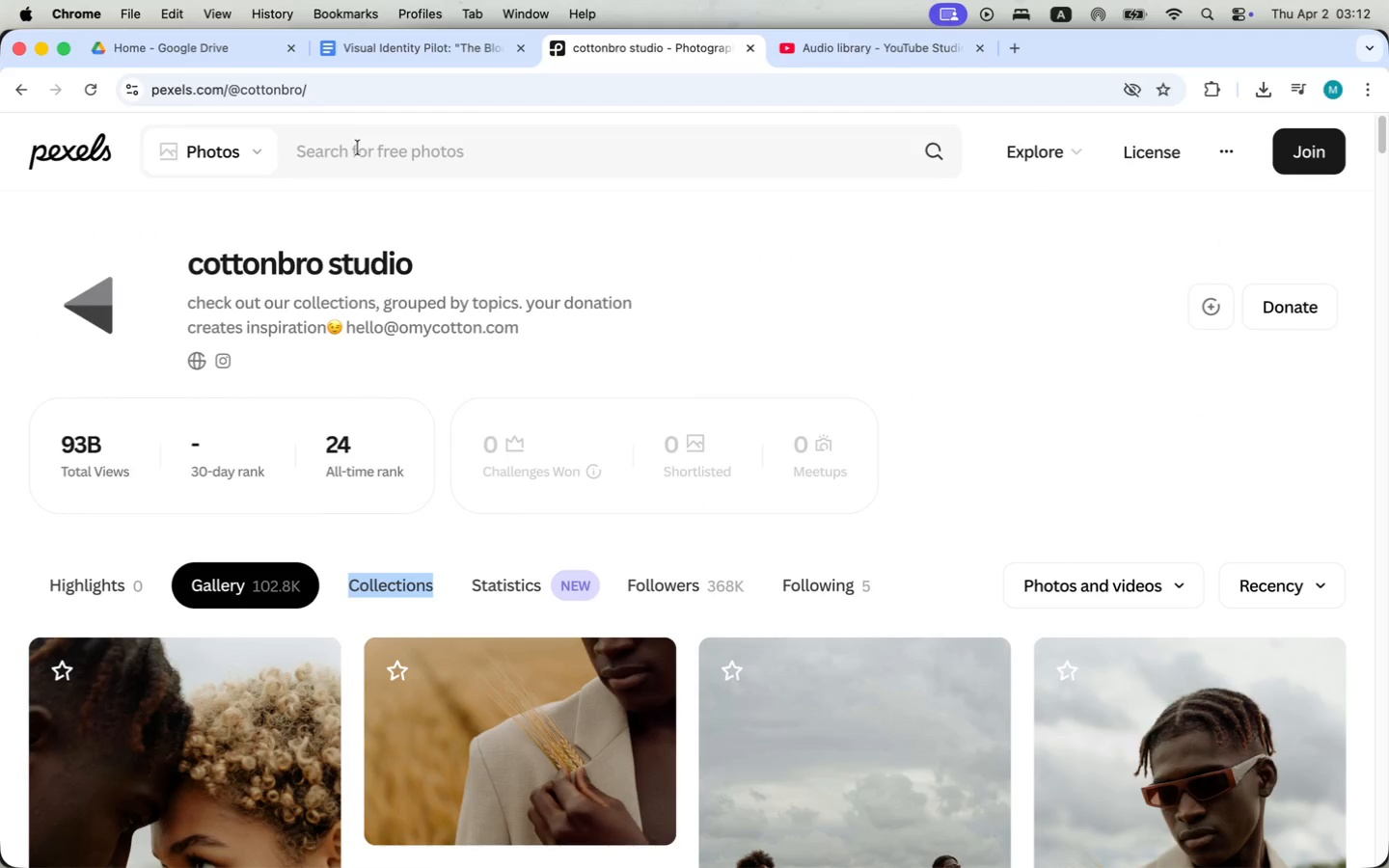 
left_click([394, 586])
 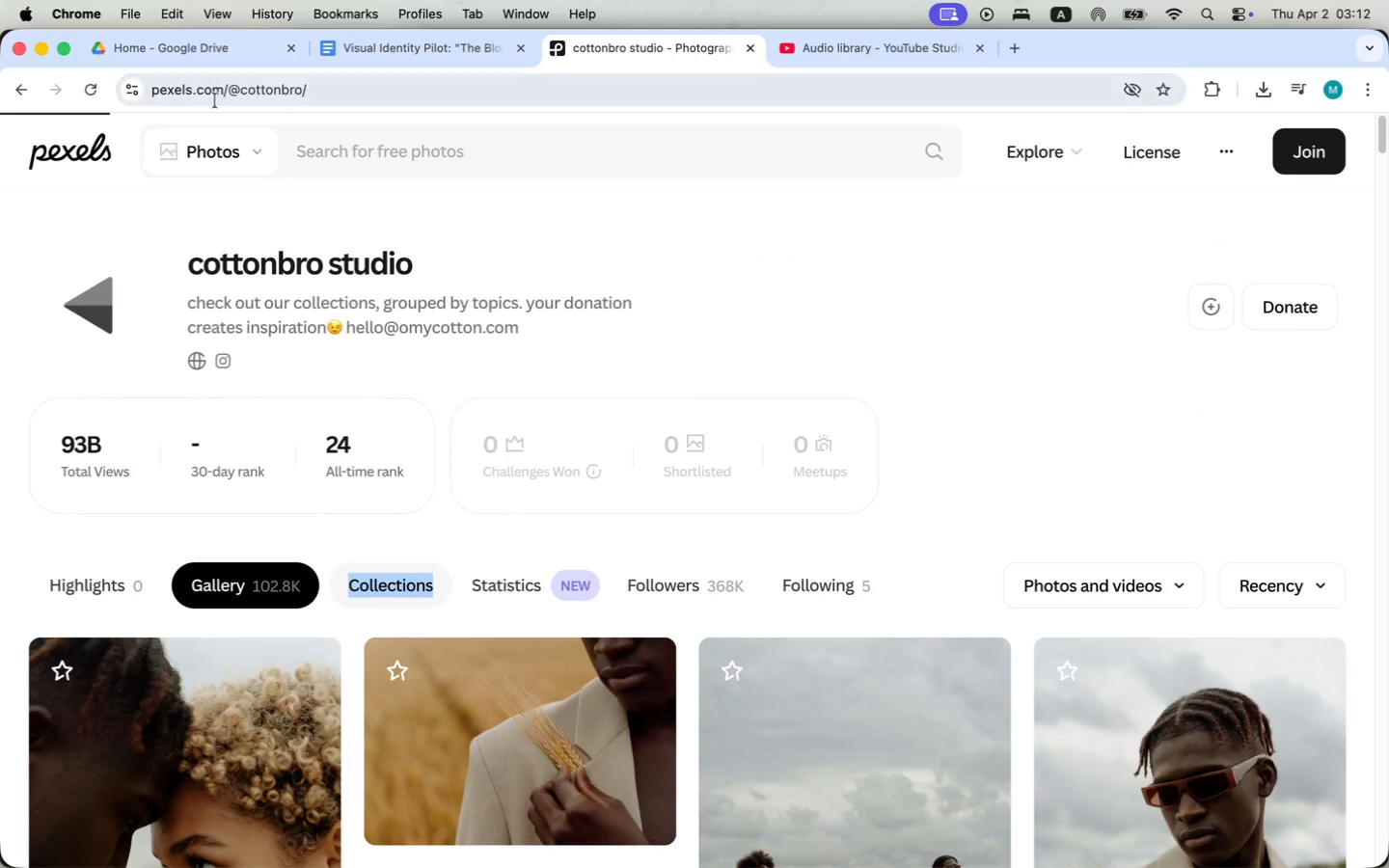 
right_click([54, 149])
 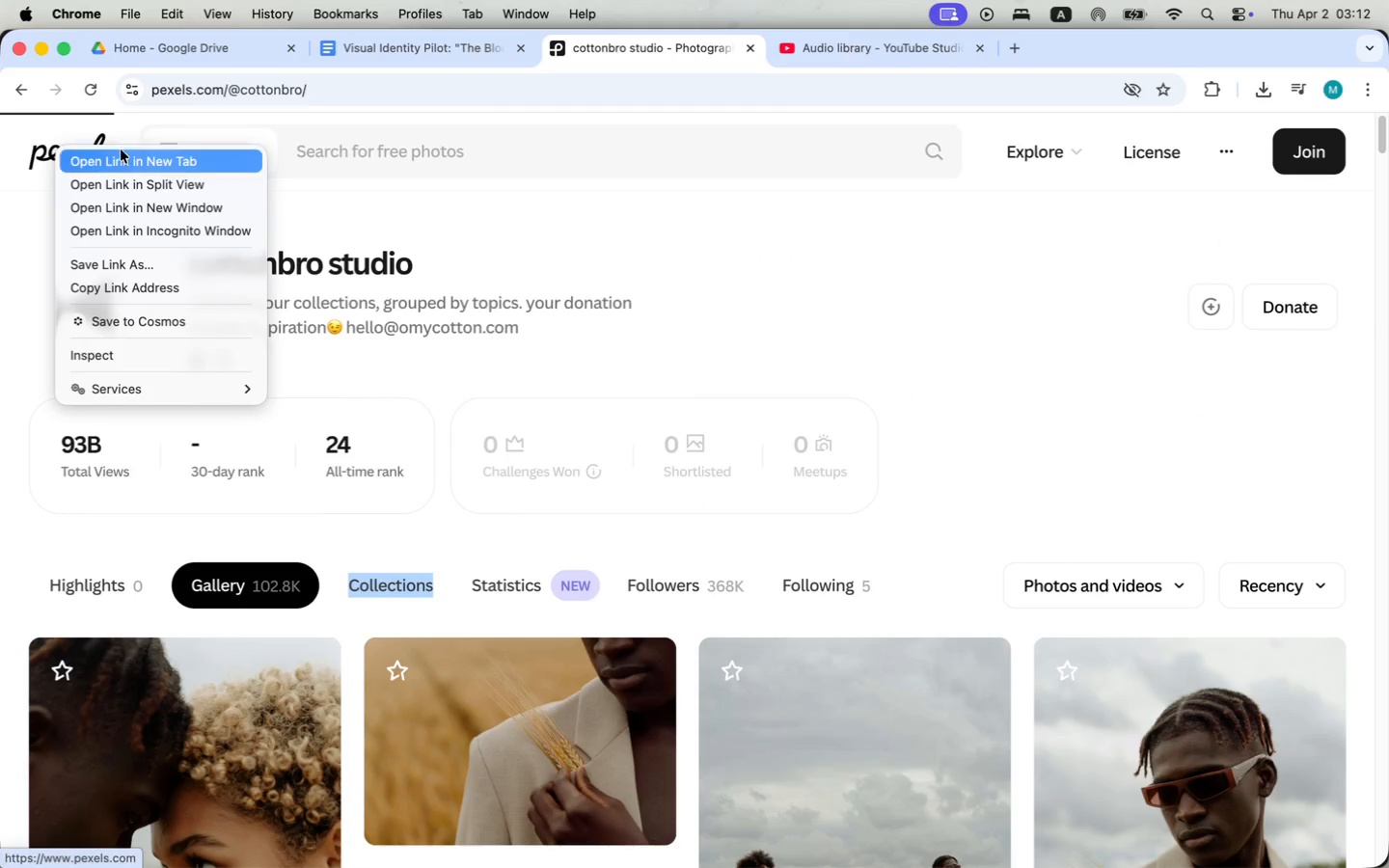 
left_click([126, 154])
 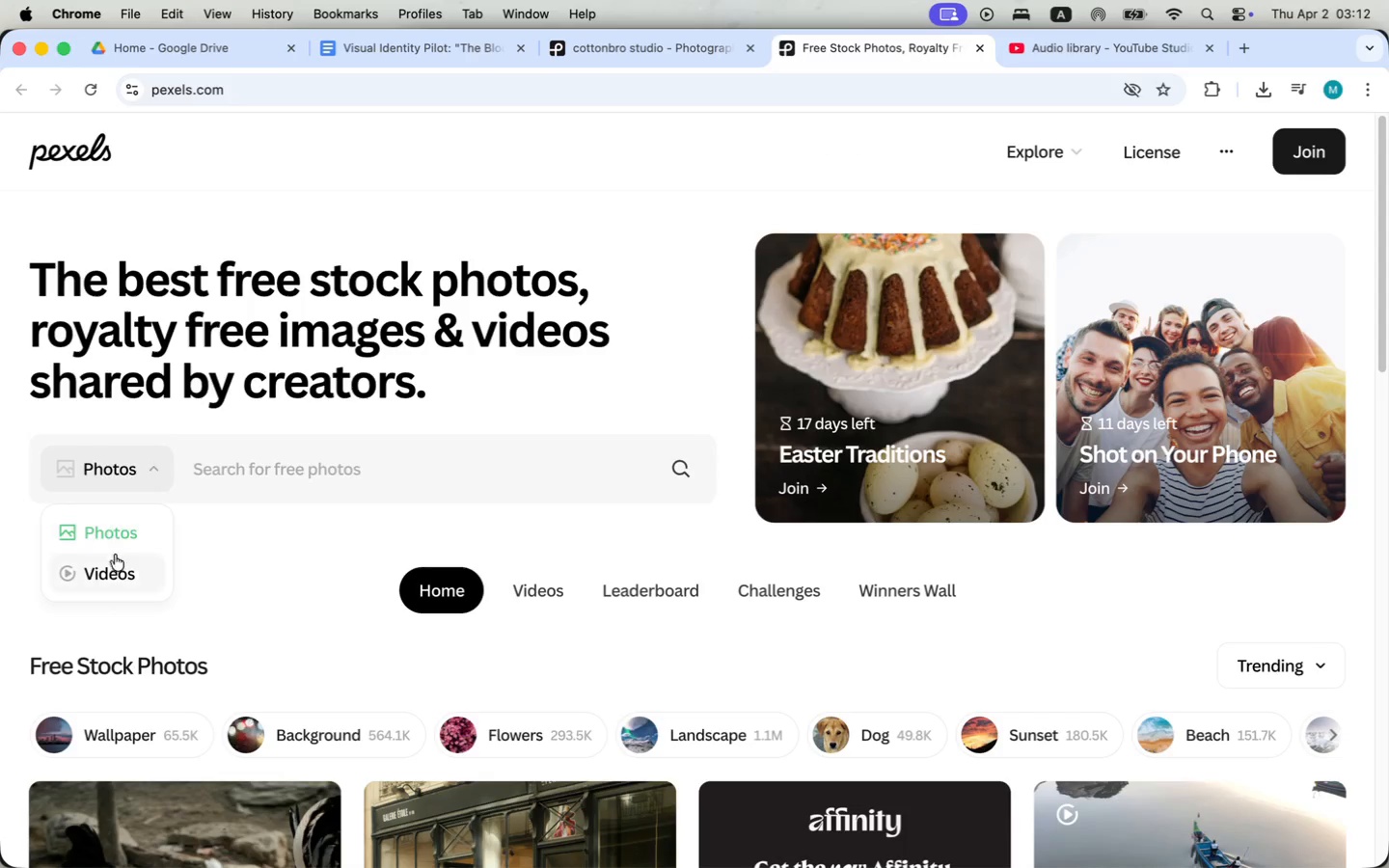 
wait(5.49)
 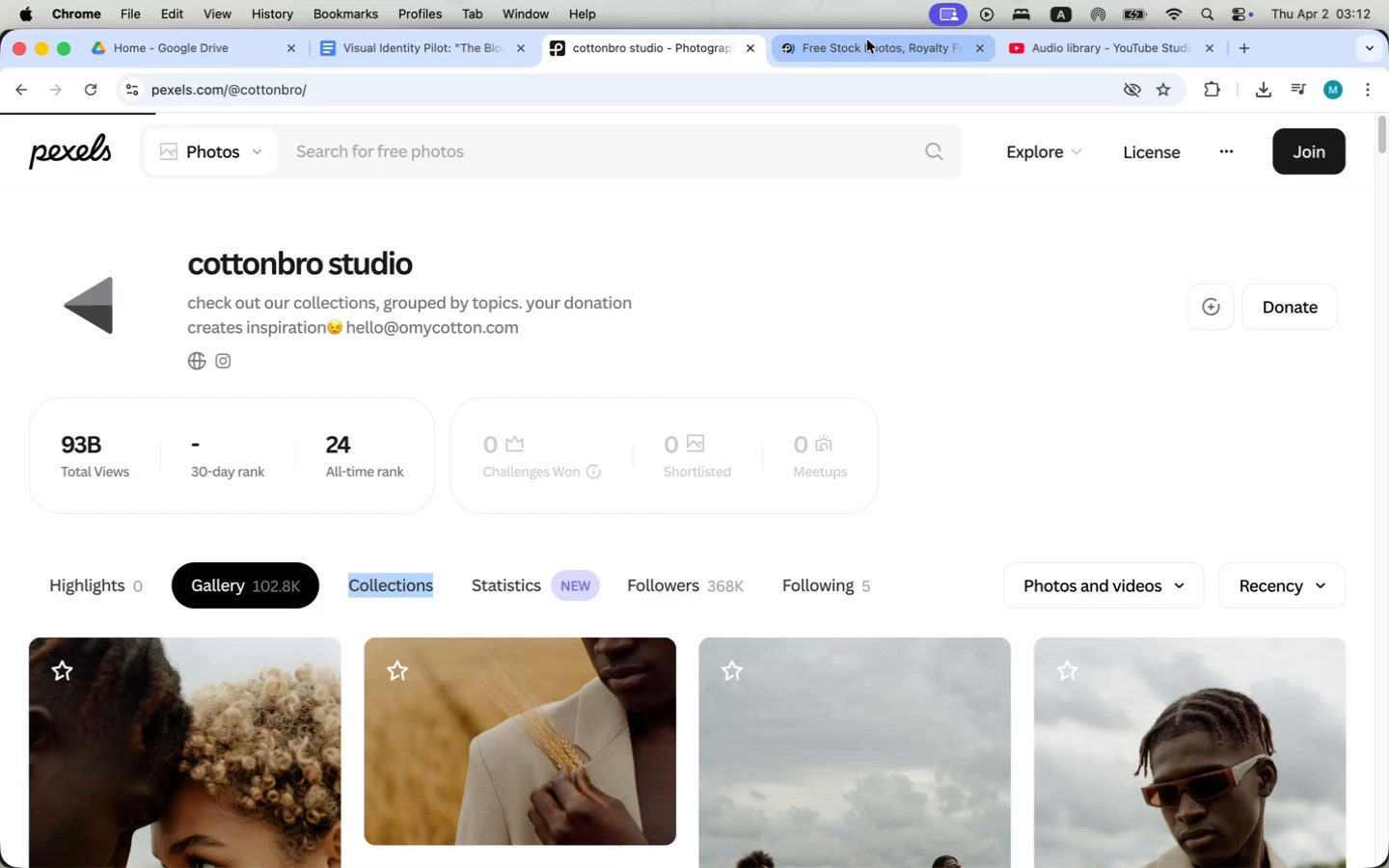 
left_click([470, 474])
 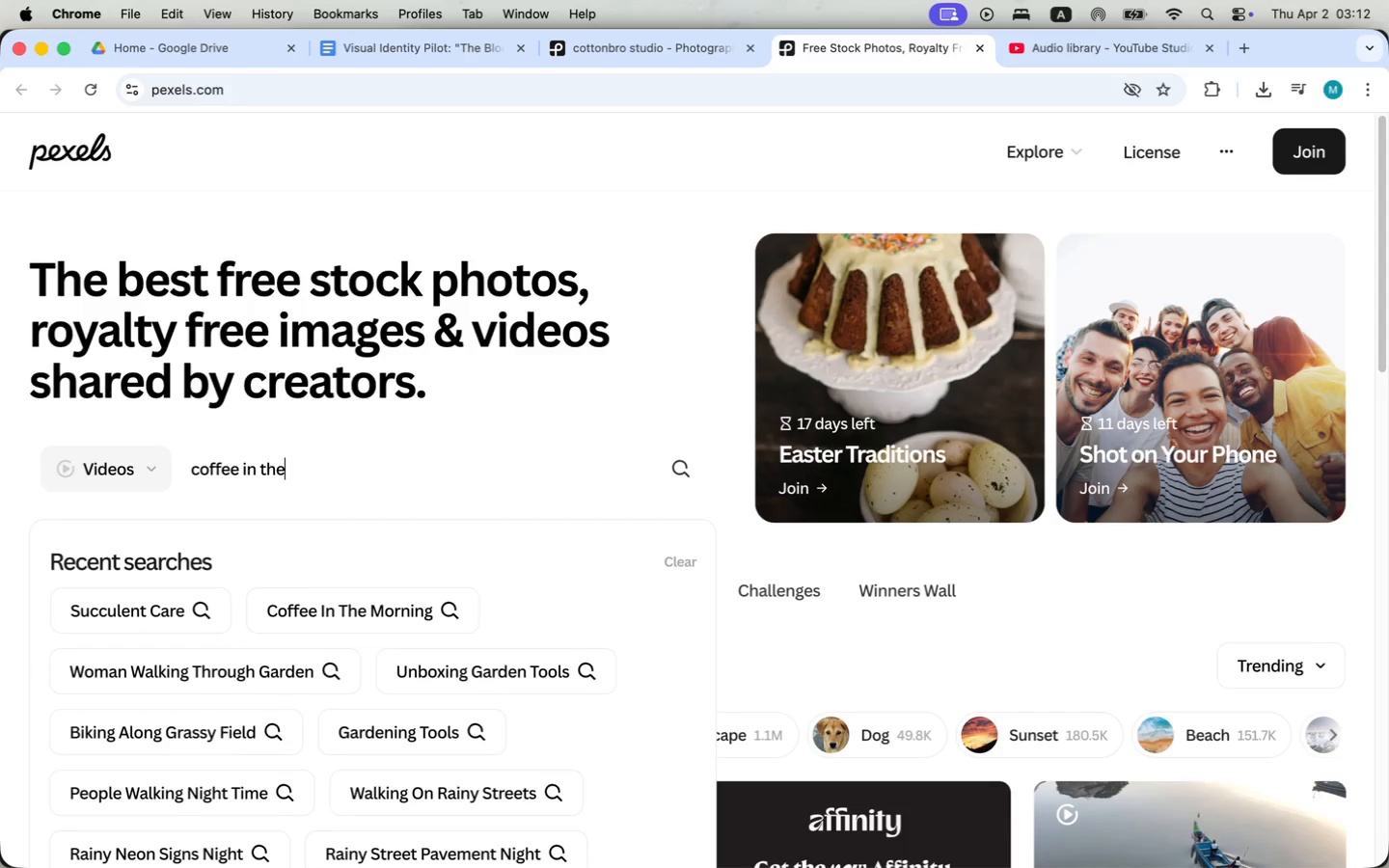 
type(cooff)
key(Backspace)
key(Backspace)
key(Backspace)
type(ffee in the morning)
 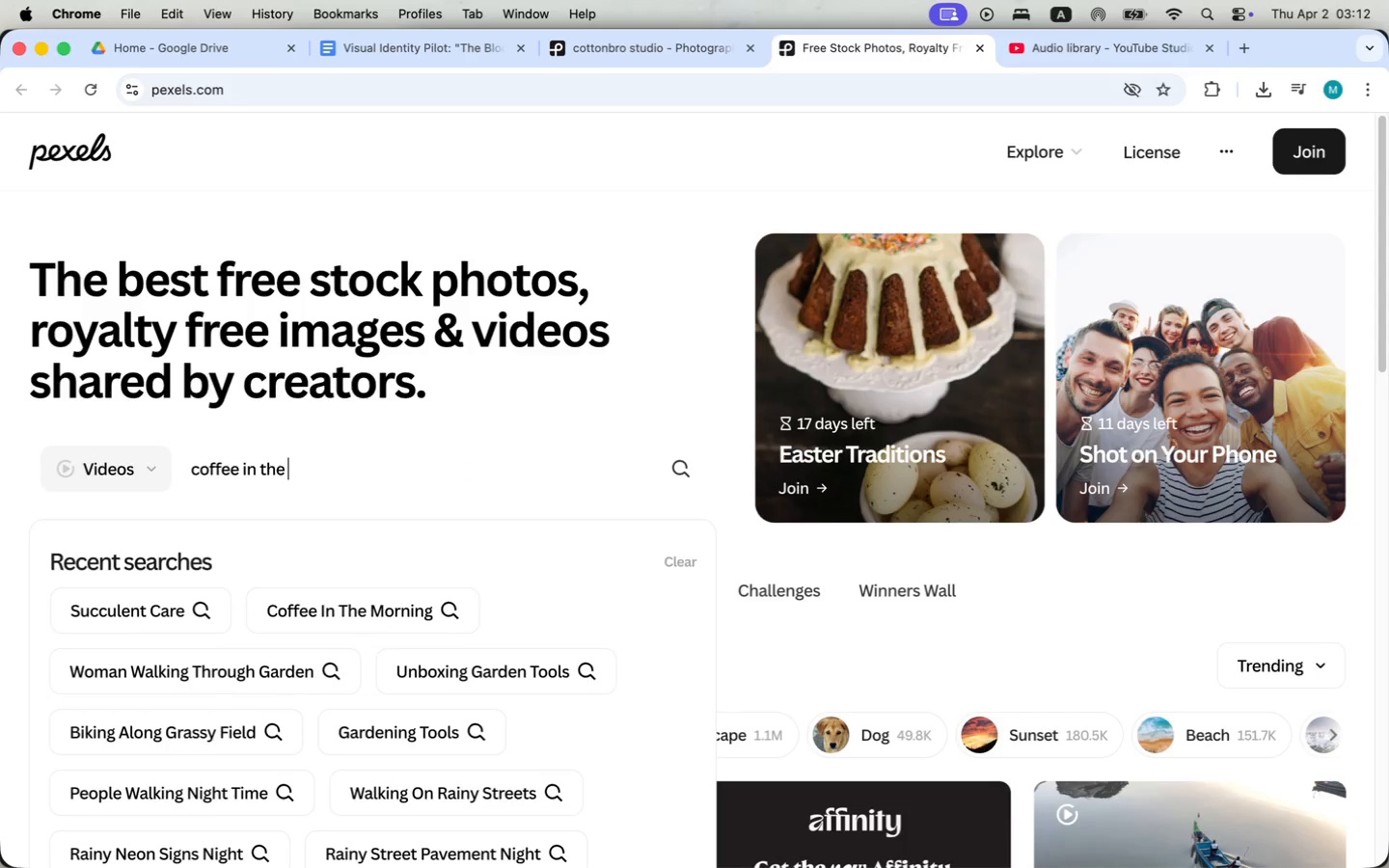 
key(Enter)
 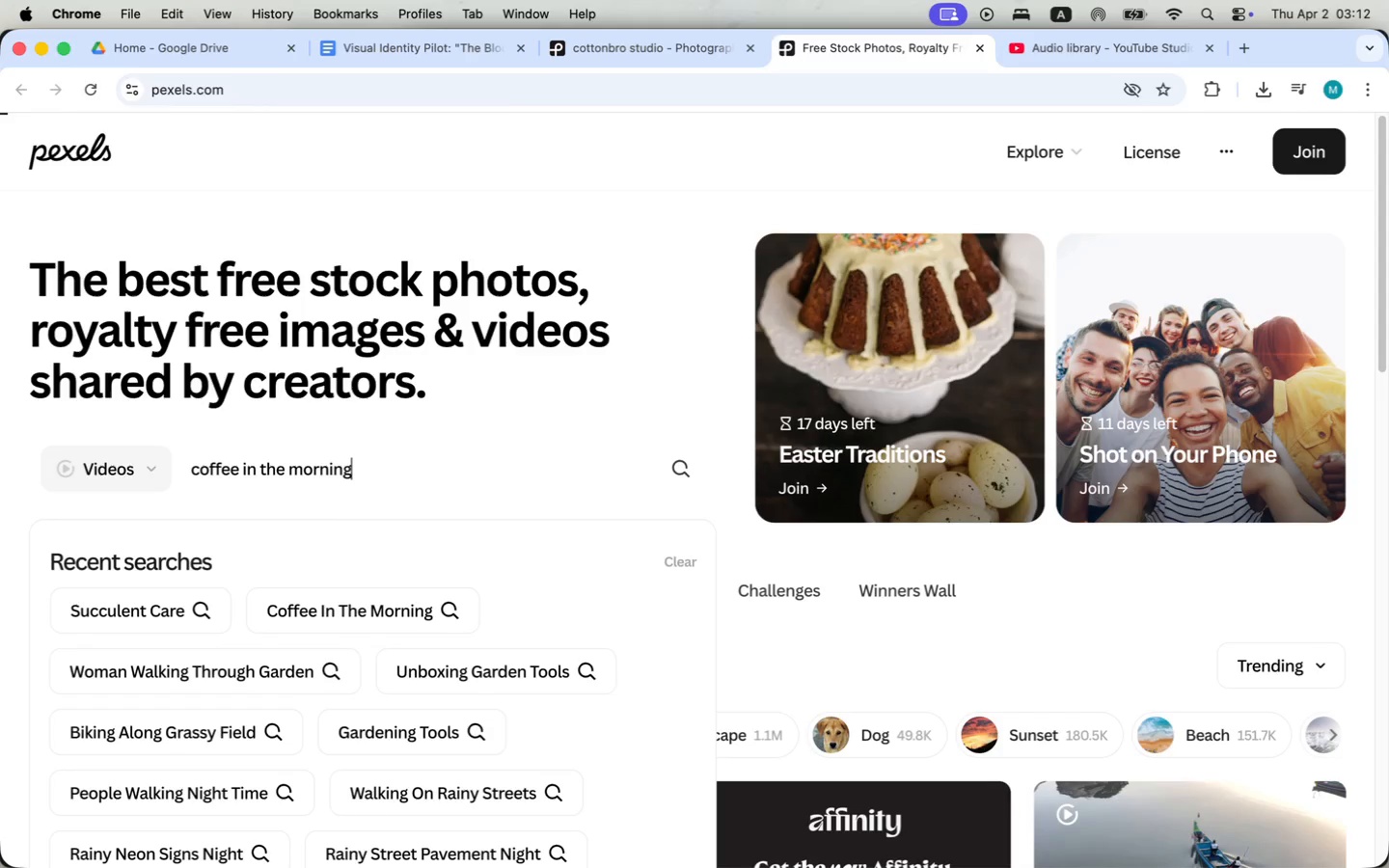 
scroll: coordinate [569, 484], scroll_direction: down, amount: 88.0
 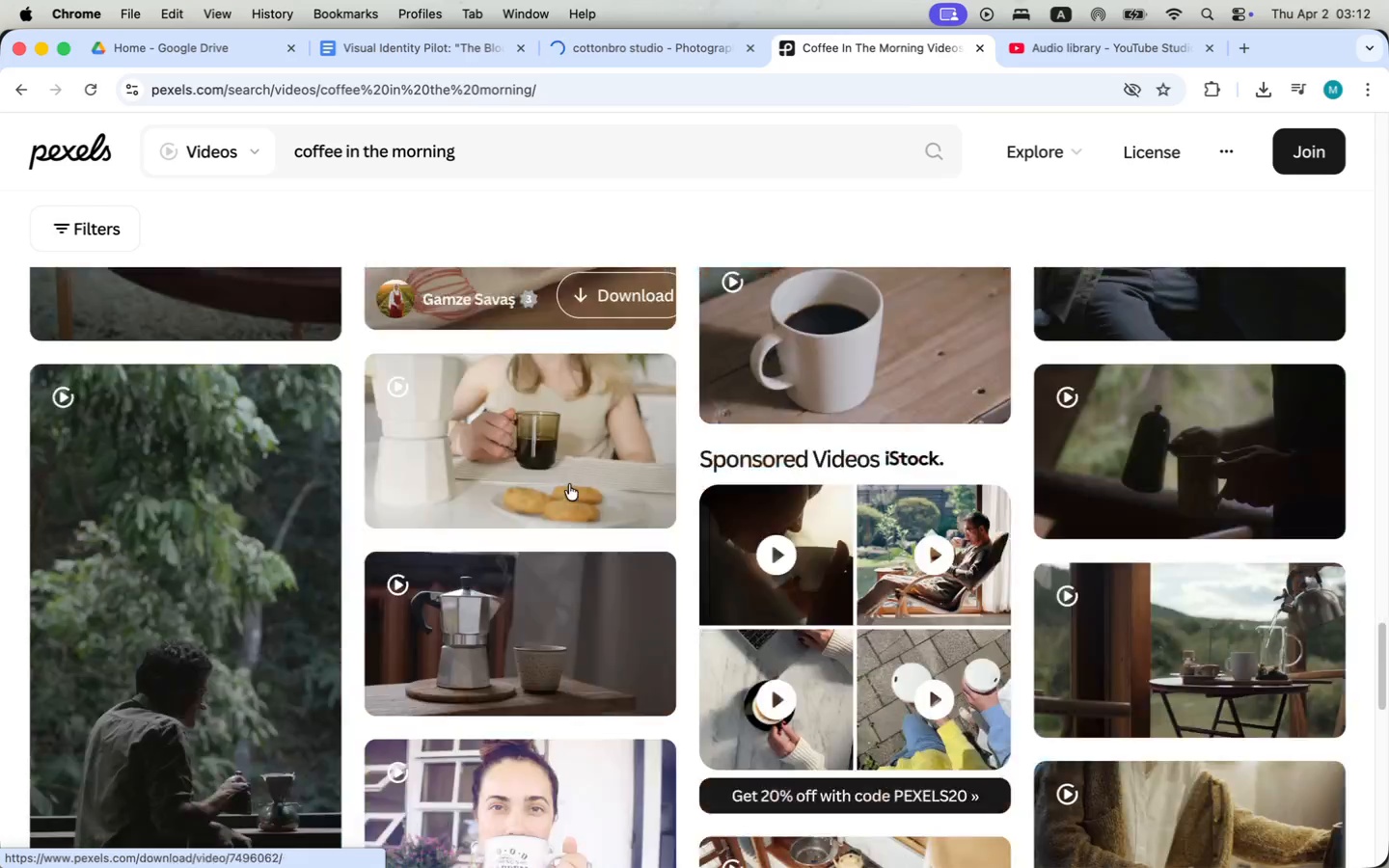 
scroll: coordinate [567, 486], scroll_direction: down, amount: 3.0
 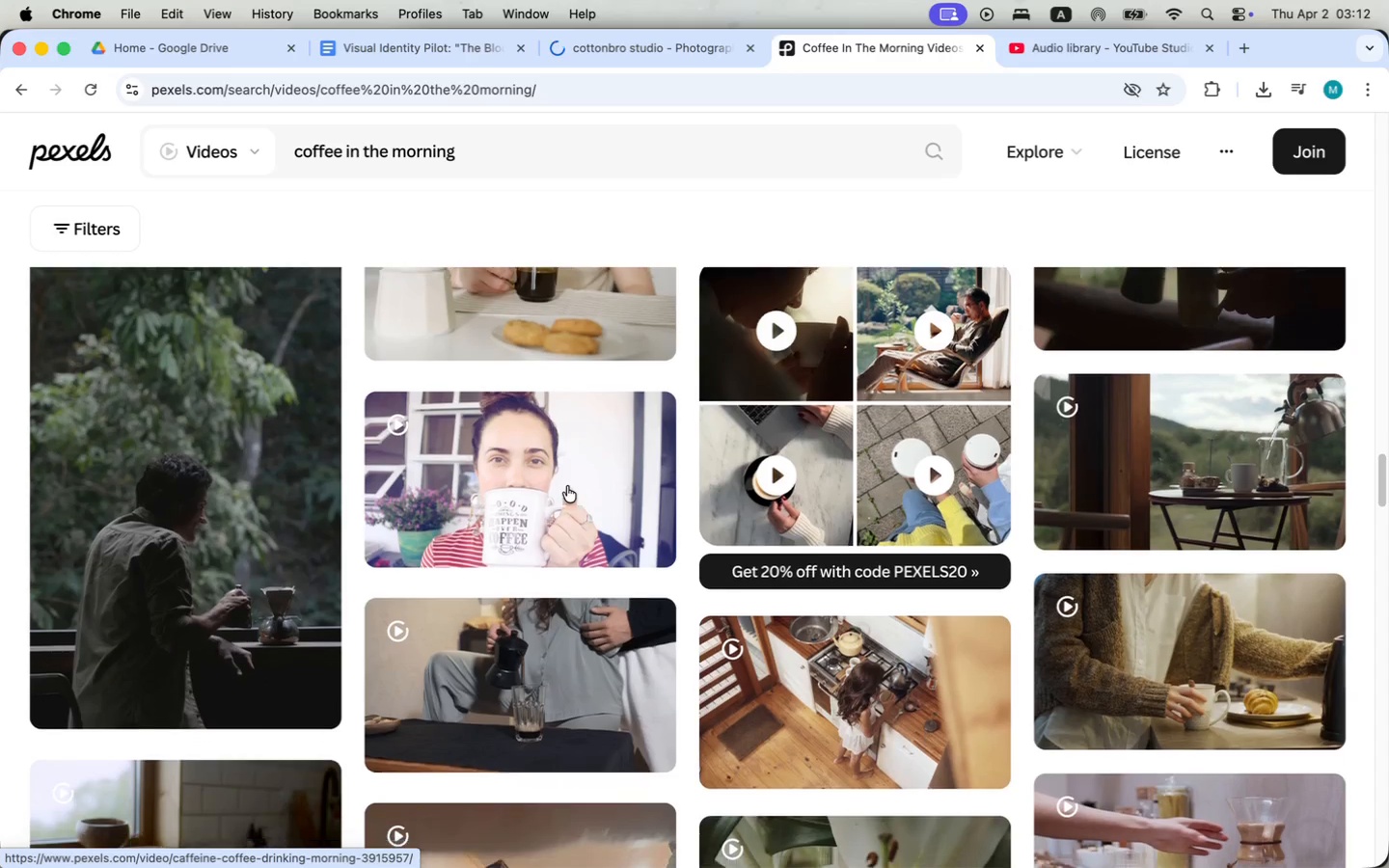 
mouse_move([891, 590])
 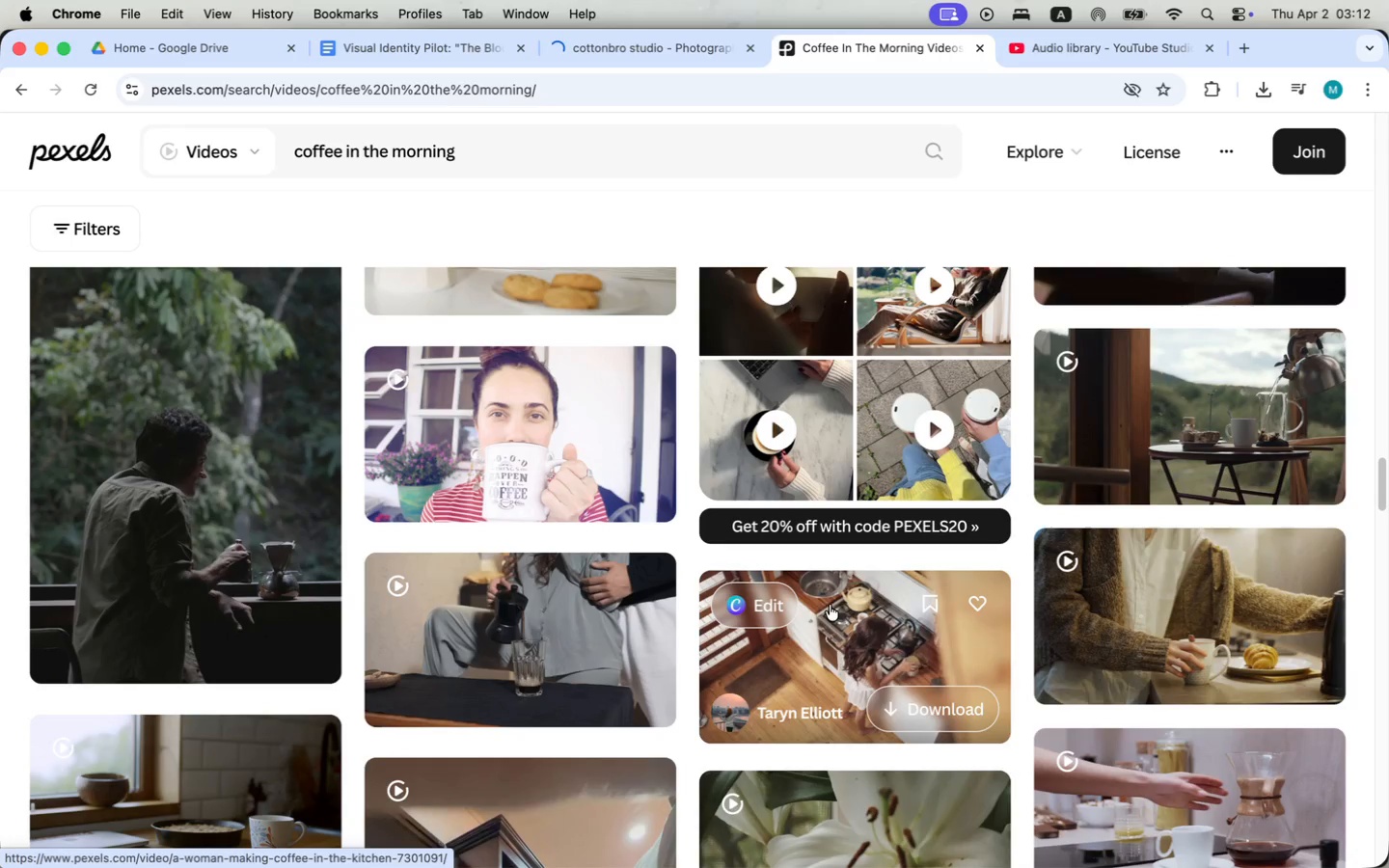 
scroll: coordinate [830, 605], scroll_direction: down, amount: 5.0
 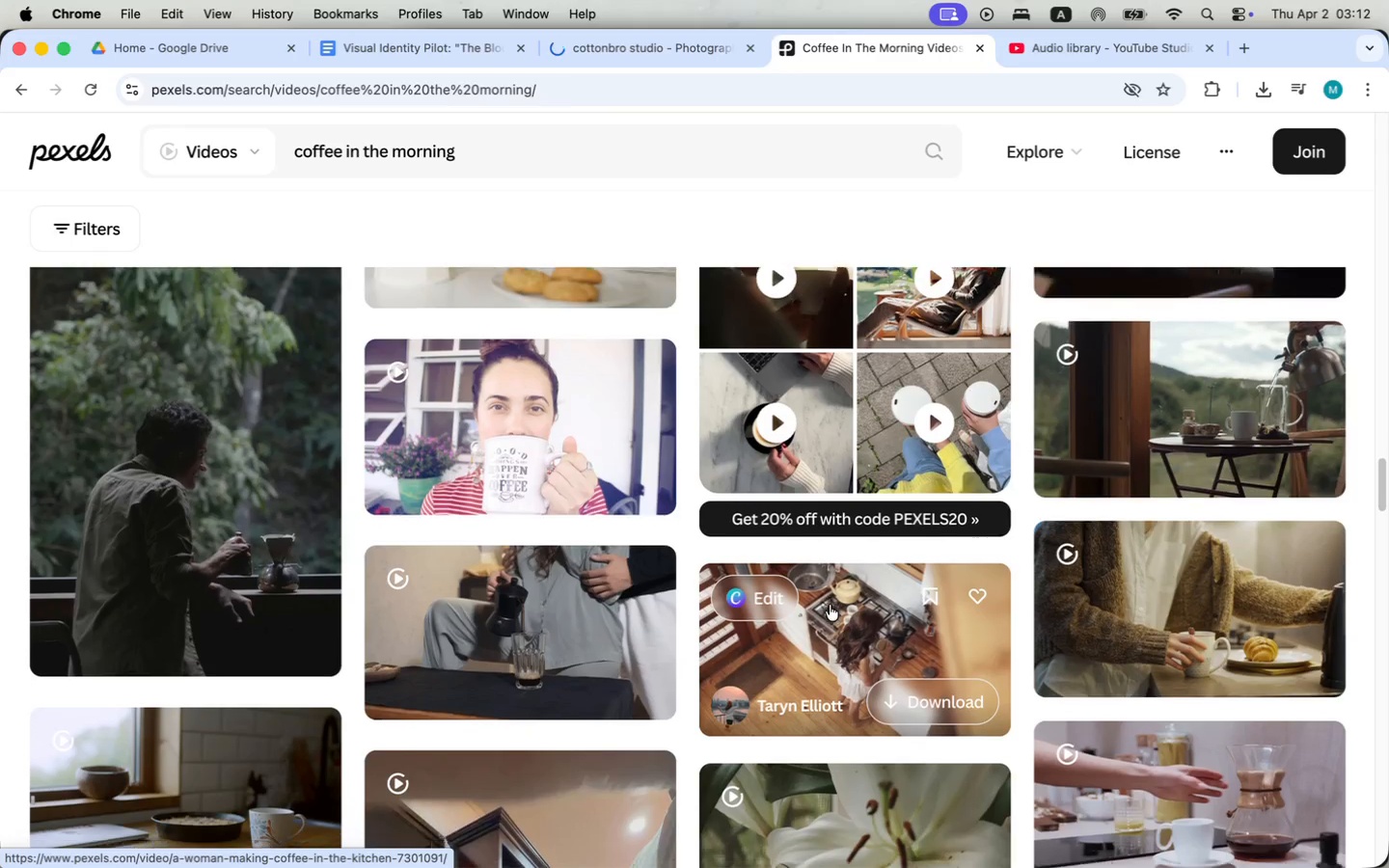 
mouse_move([855, 444])
 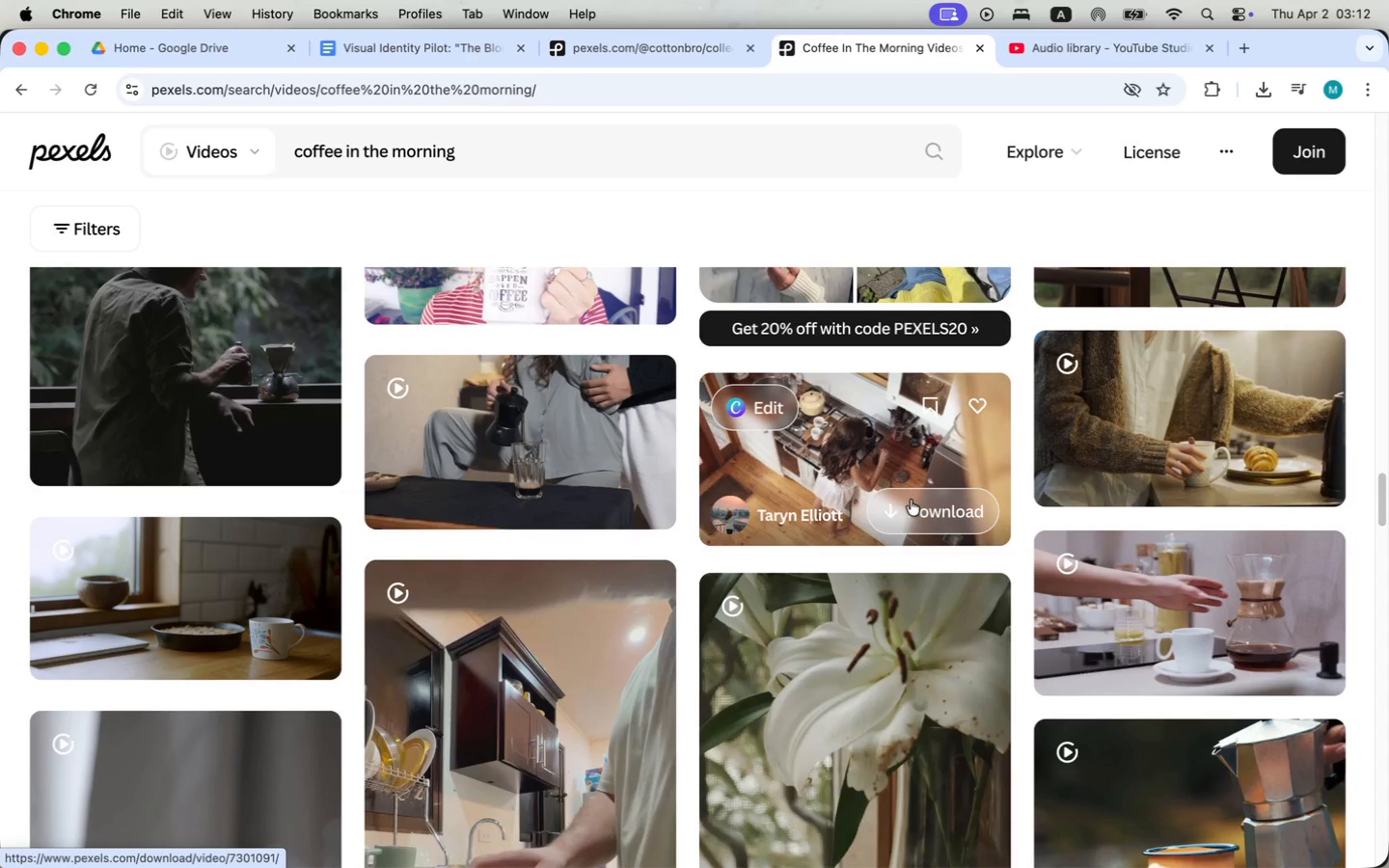 
scroll: coordinate [864, 432], scroll_direction: down, amount: 5.0
 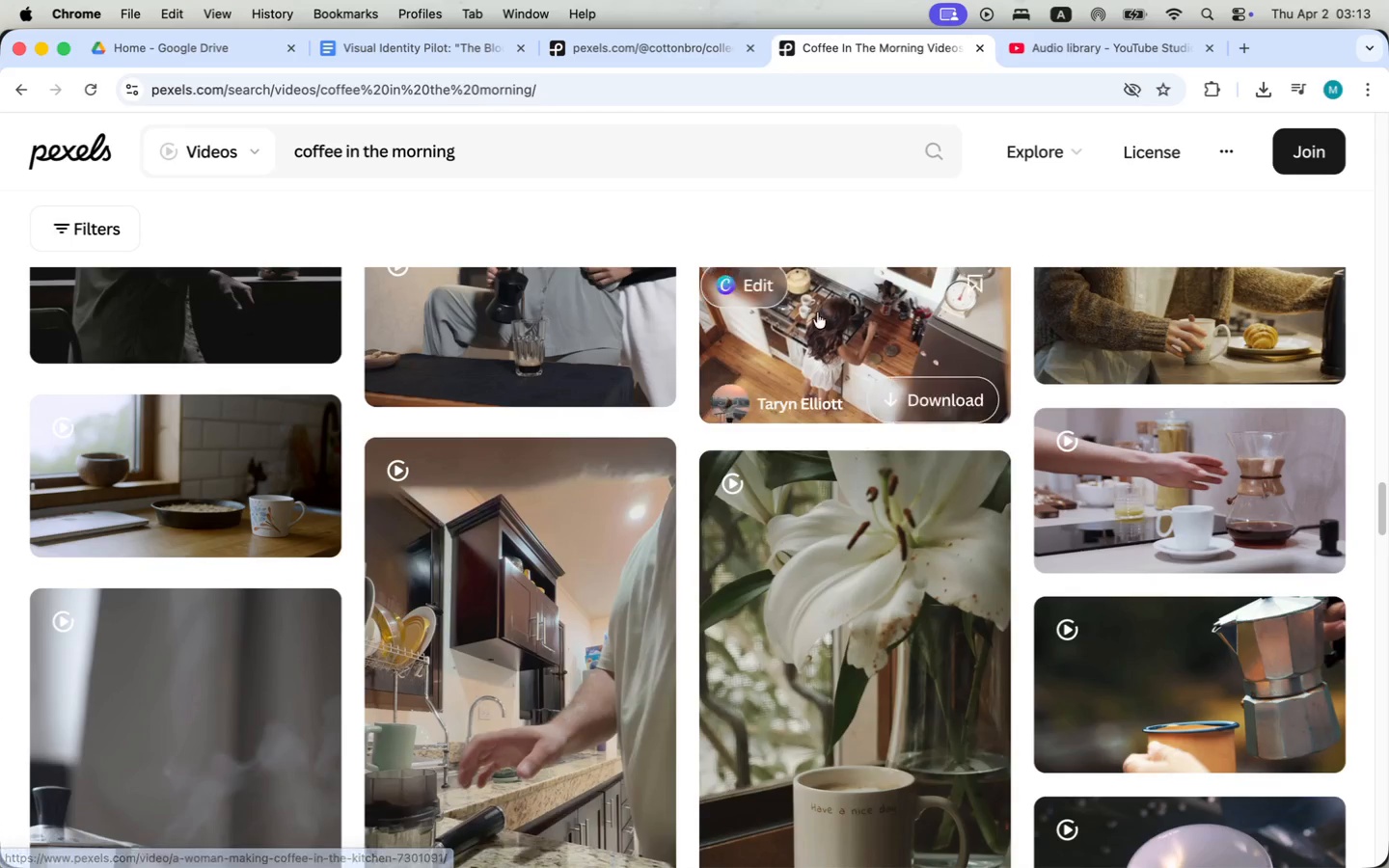 
double_click([656, 52])
 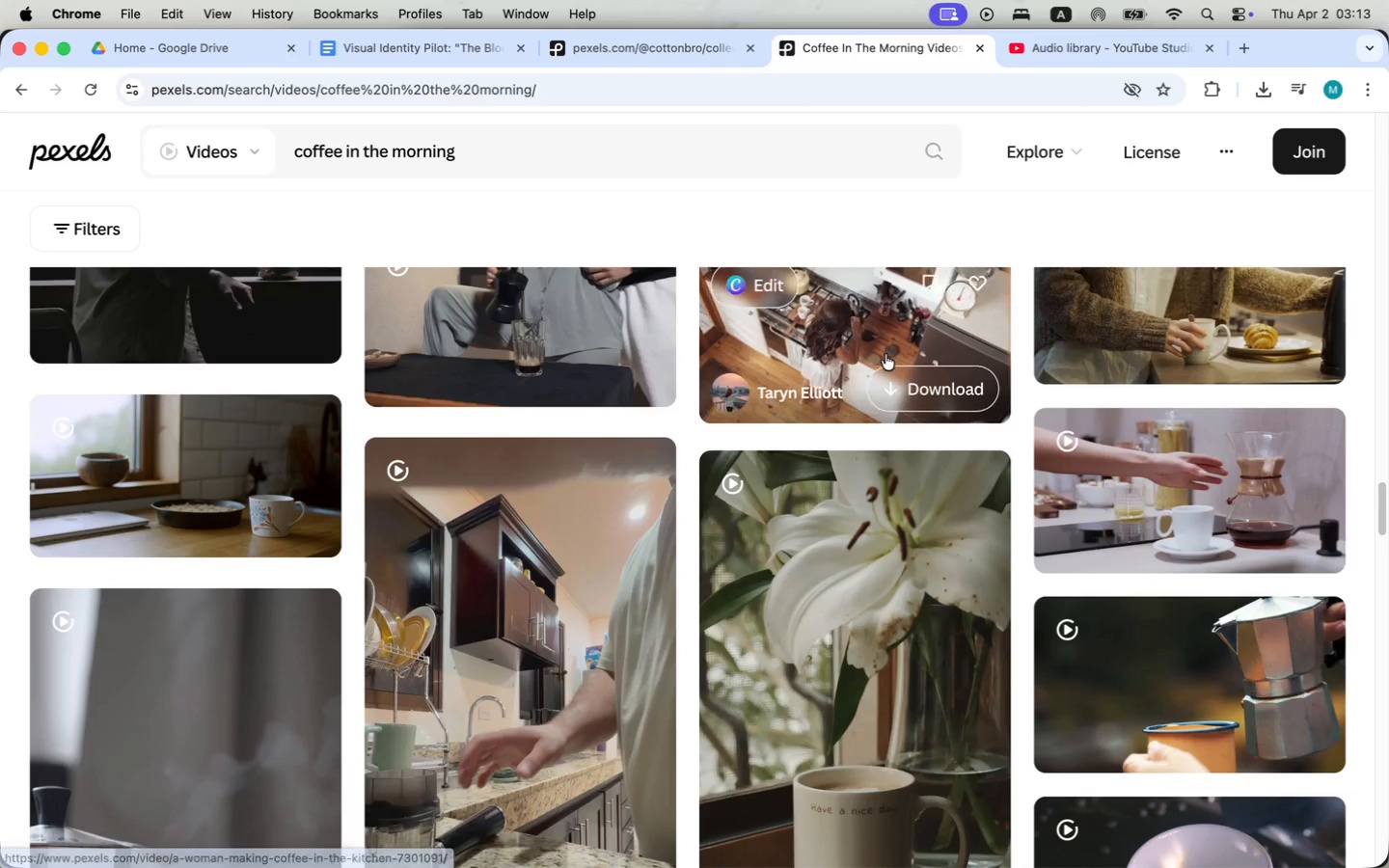 
left_click([852, 315])
 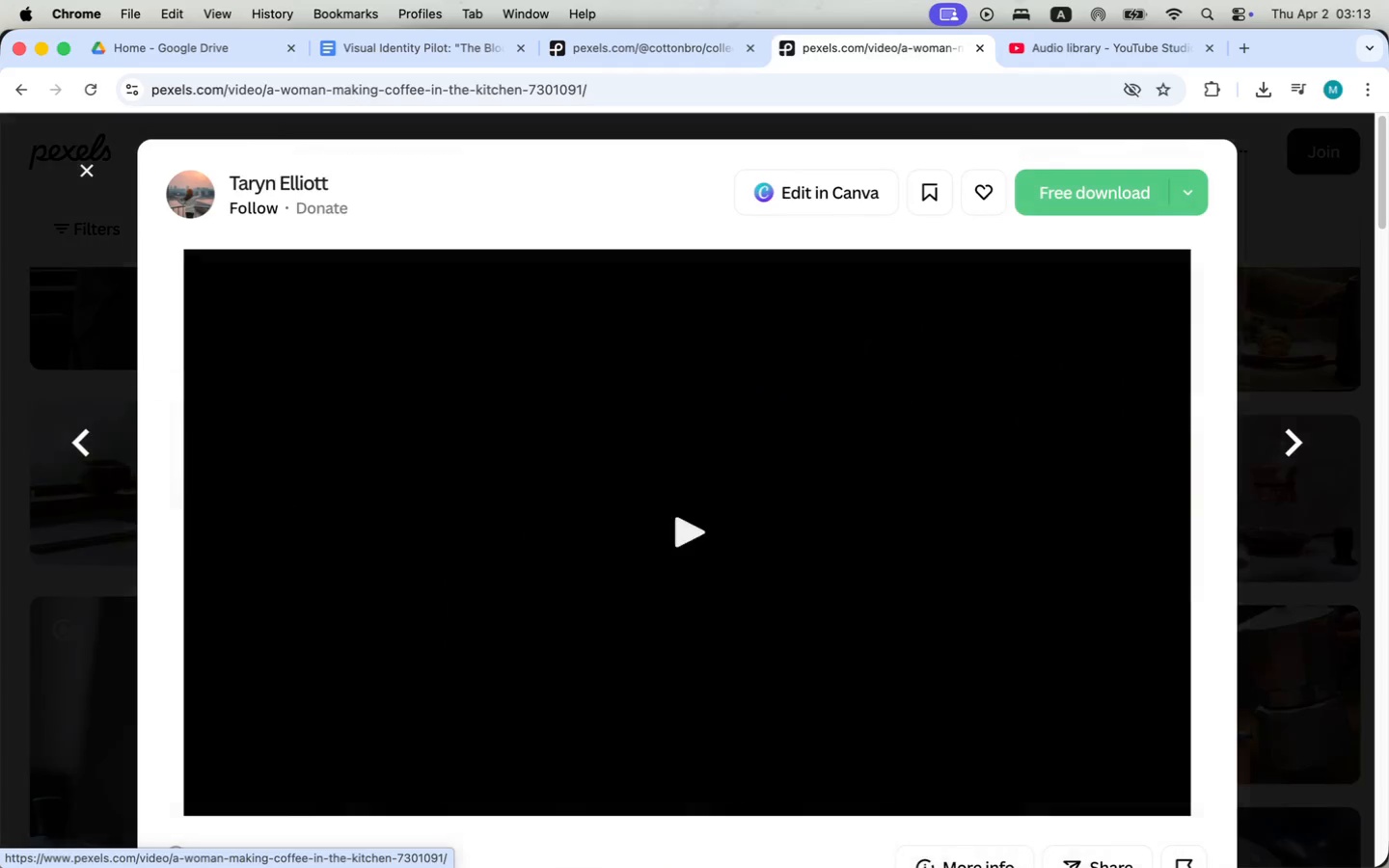 
scroll: coordinate [388, 446], scroll_direction: down, amount: 15.0
 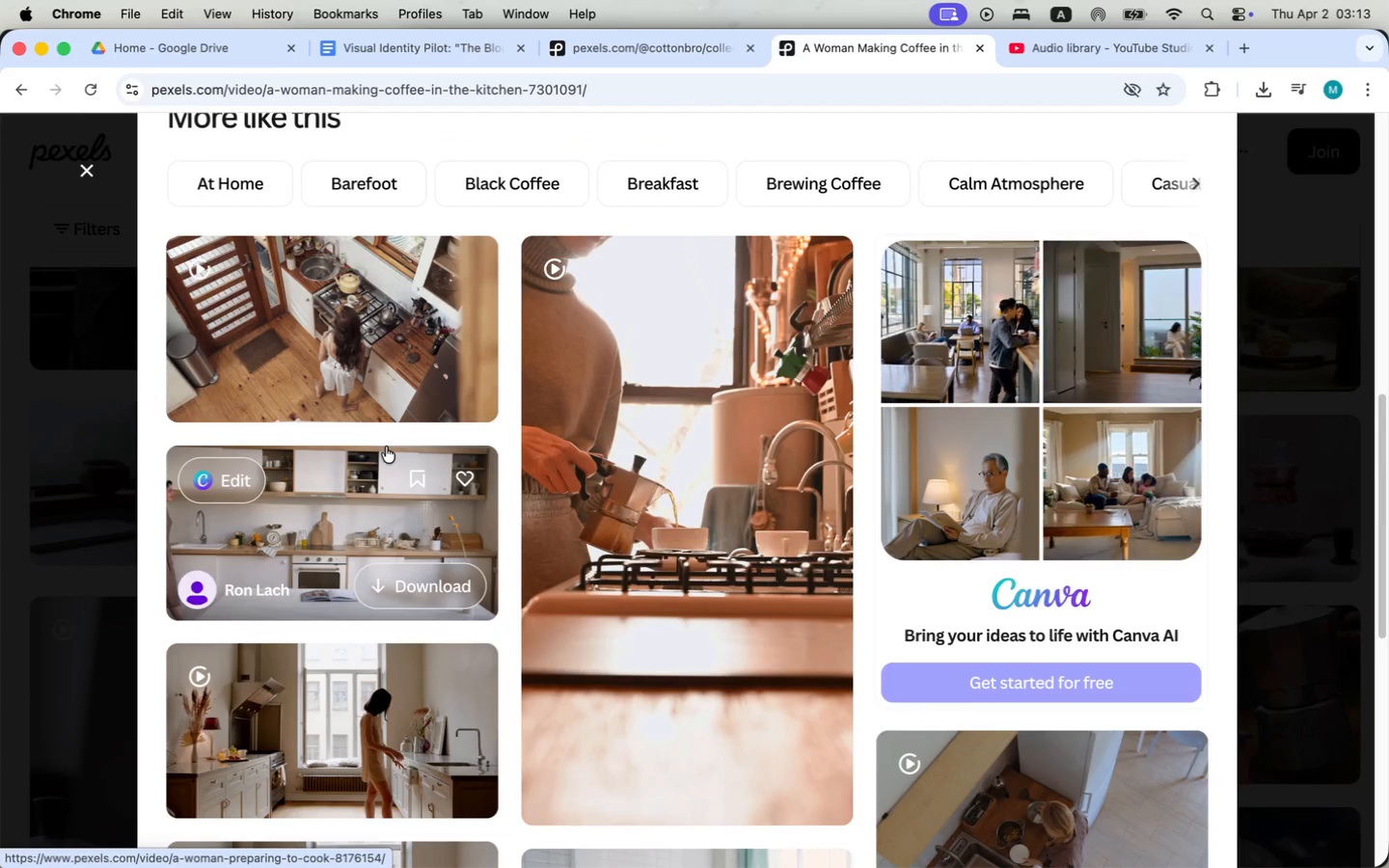 
mouse_move([478, 339])
 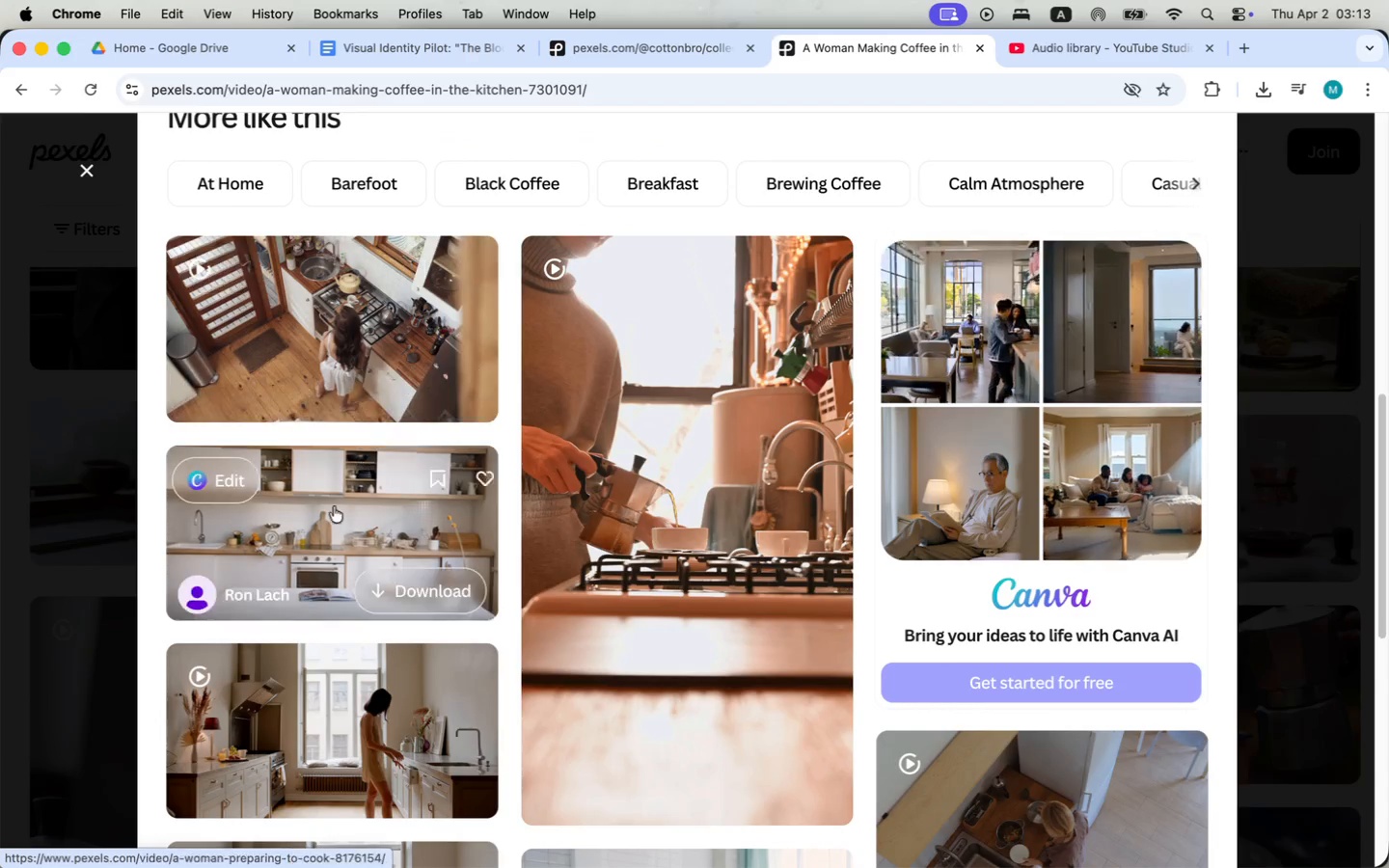 
scroll: coordinate [325, 531], scroll_direction: down, amount: 36.0
 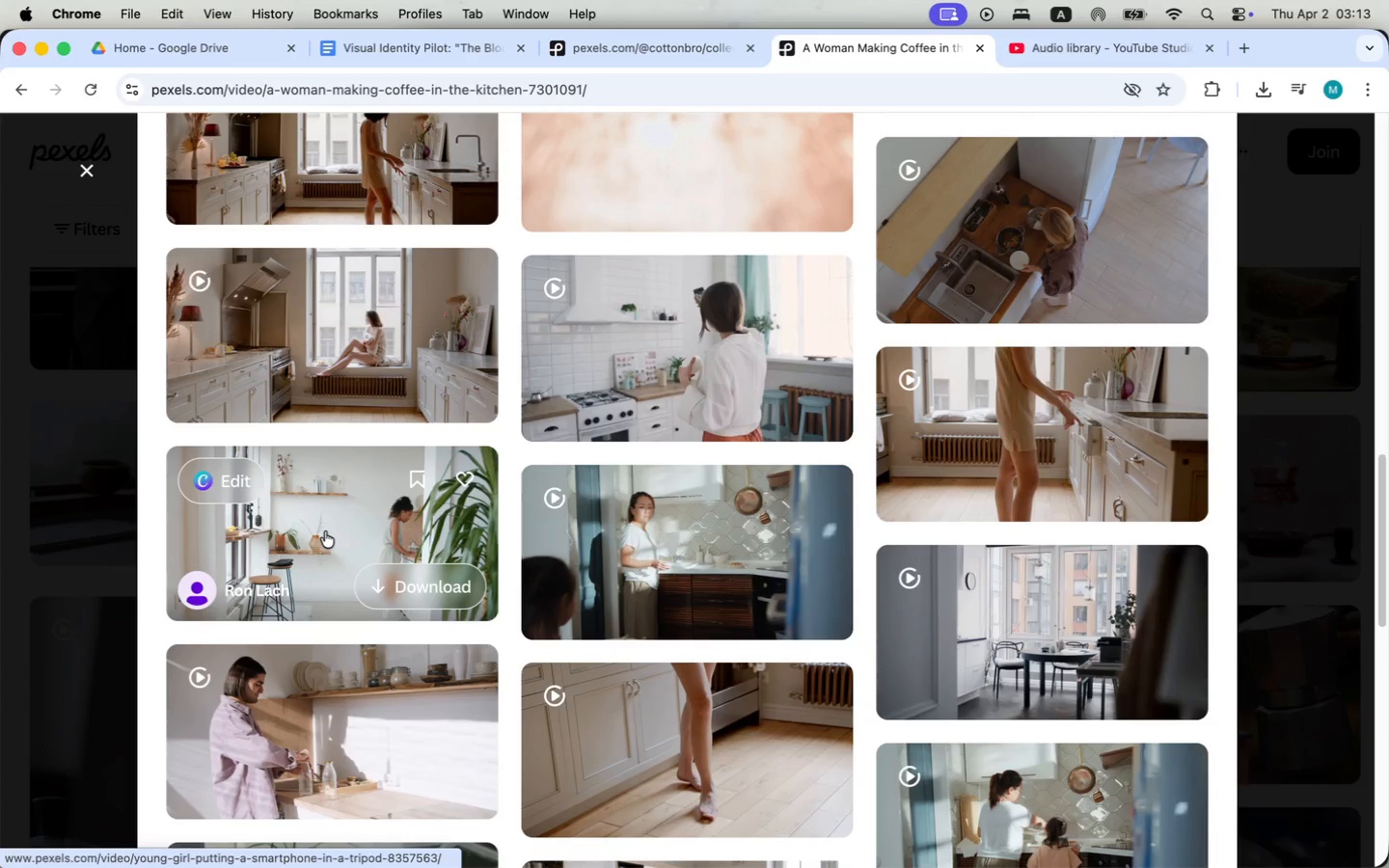 
scroll: coordinate [325, 531], scroll_direction: up, amount: 65.0
 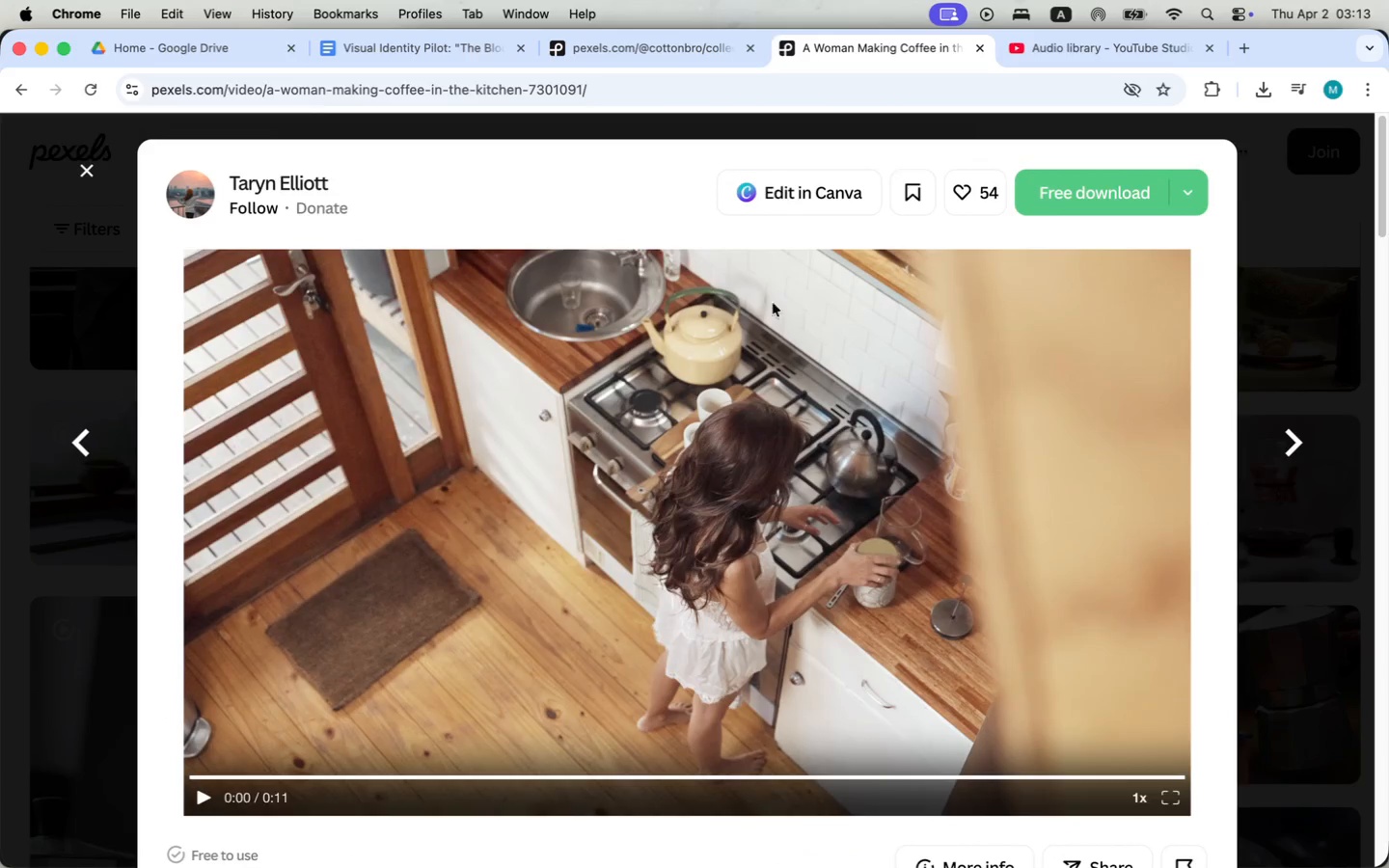 
left_click([1094, 202])
 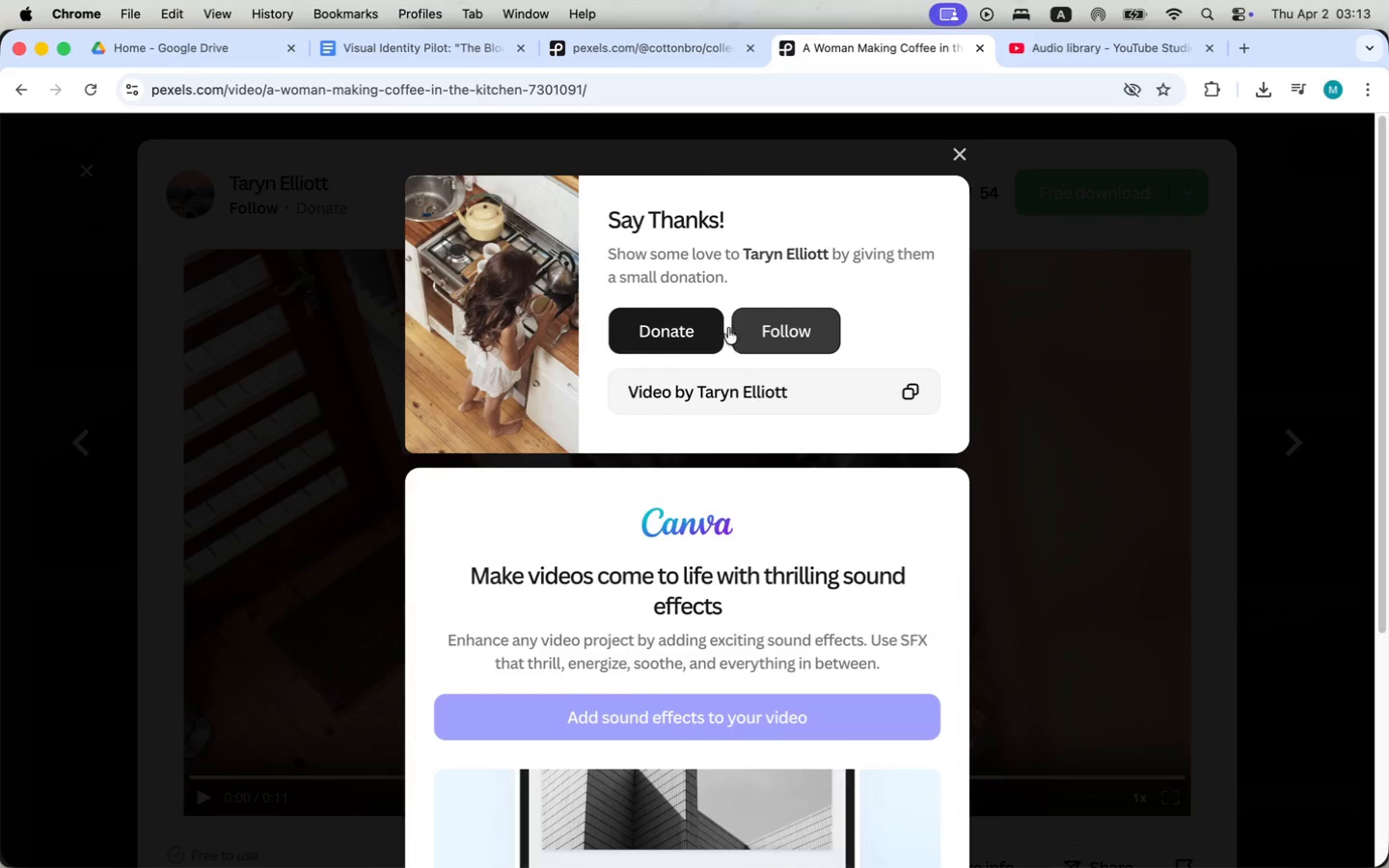 
left_click([961, 151])
 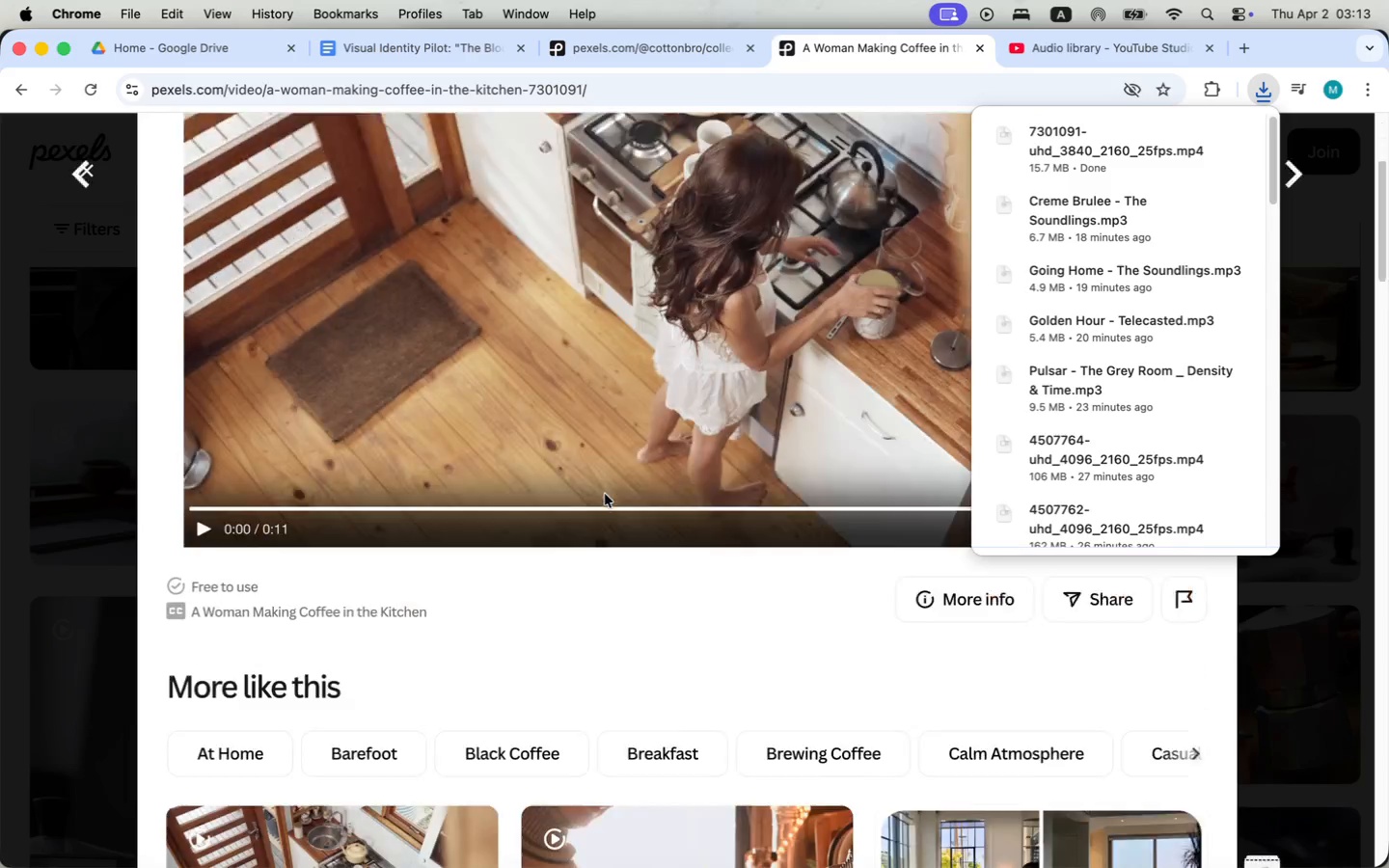 
scroll: coordinate [331, 507], scroll_direction: down, amount: 41.0
 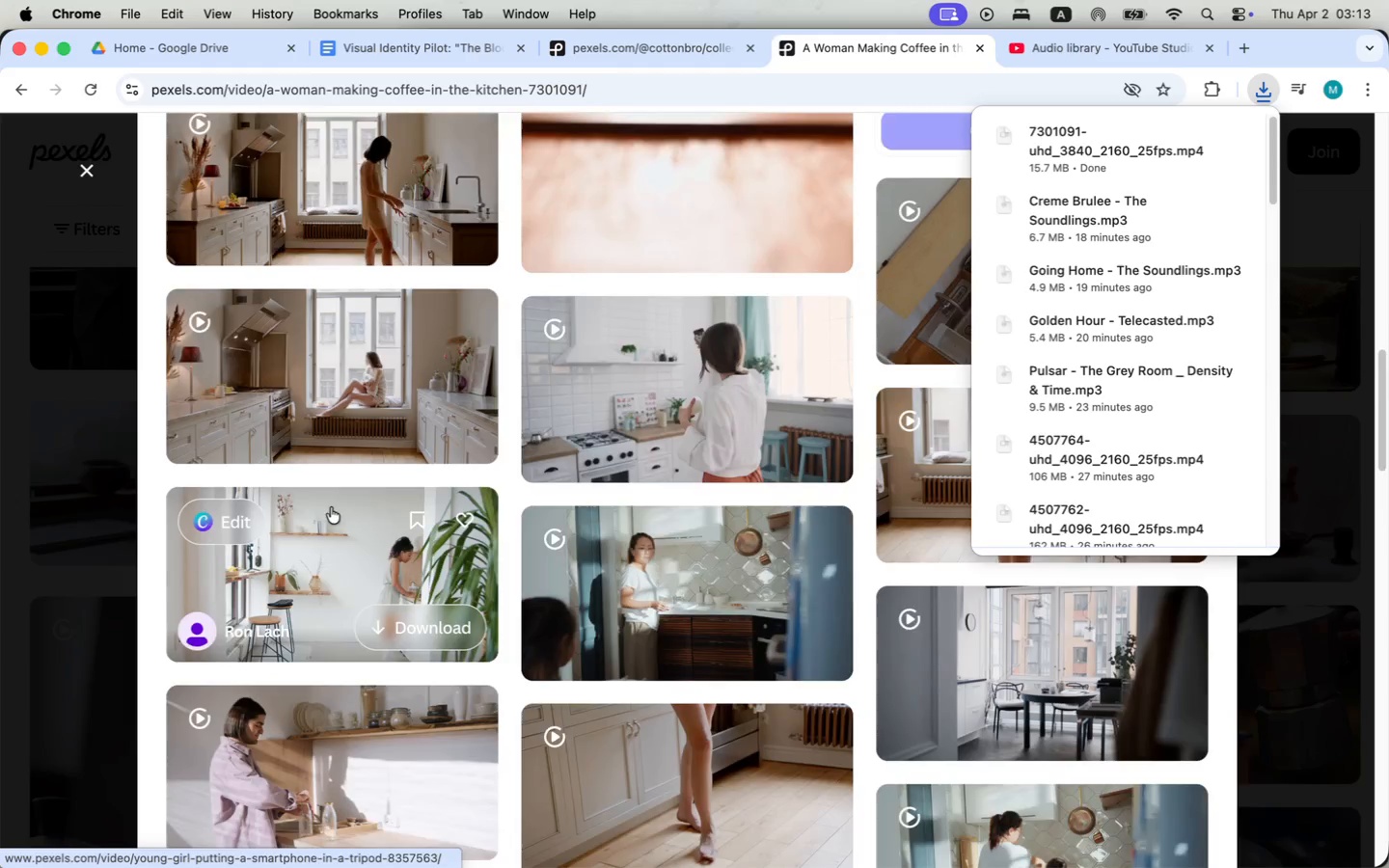 
scroll: coordinate [331, 507], scroll_direction: up, amount: 88.0
 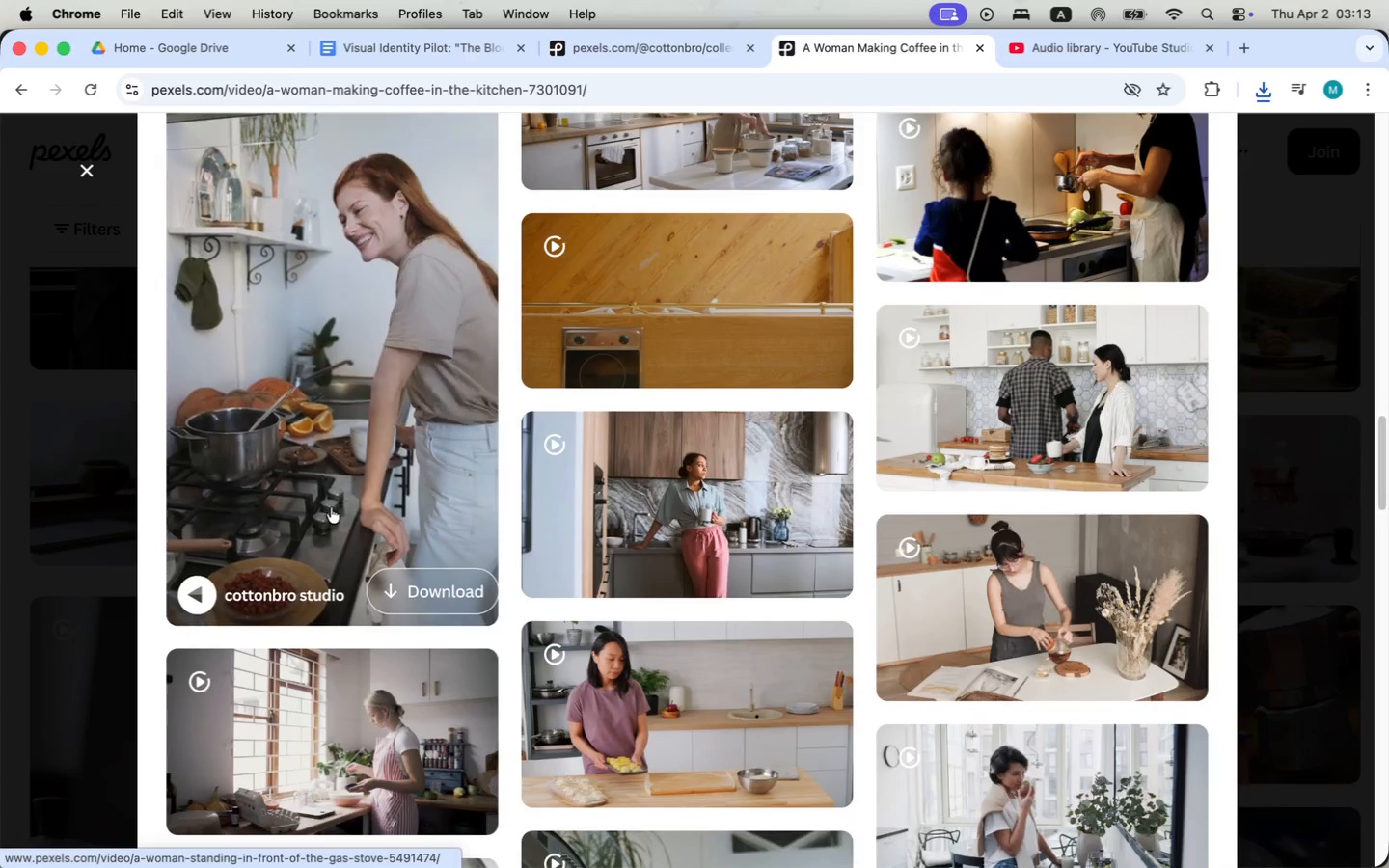 
scroll: coordinate [651, 513], scroll_direction: down, amount: 19.0
 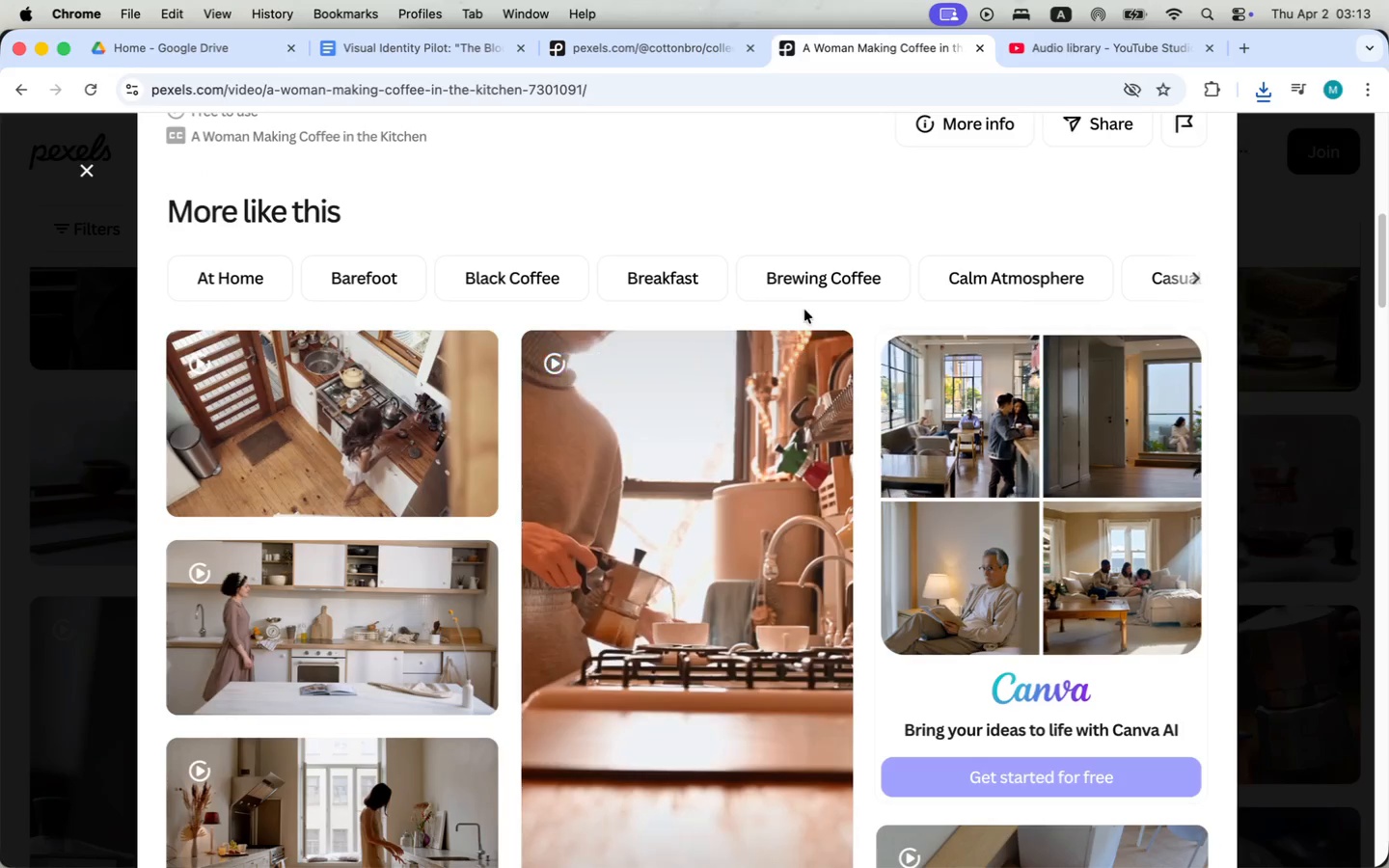 
mouse_move([411, 414])
 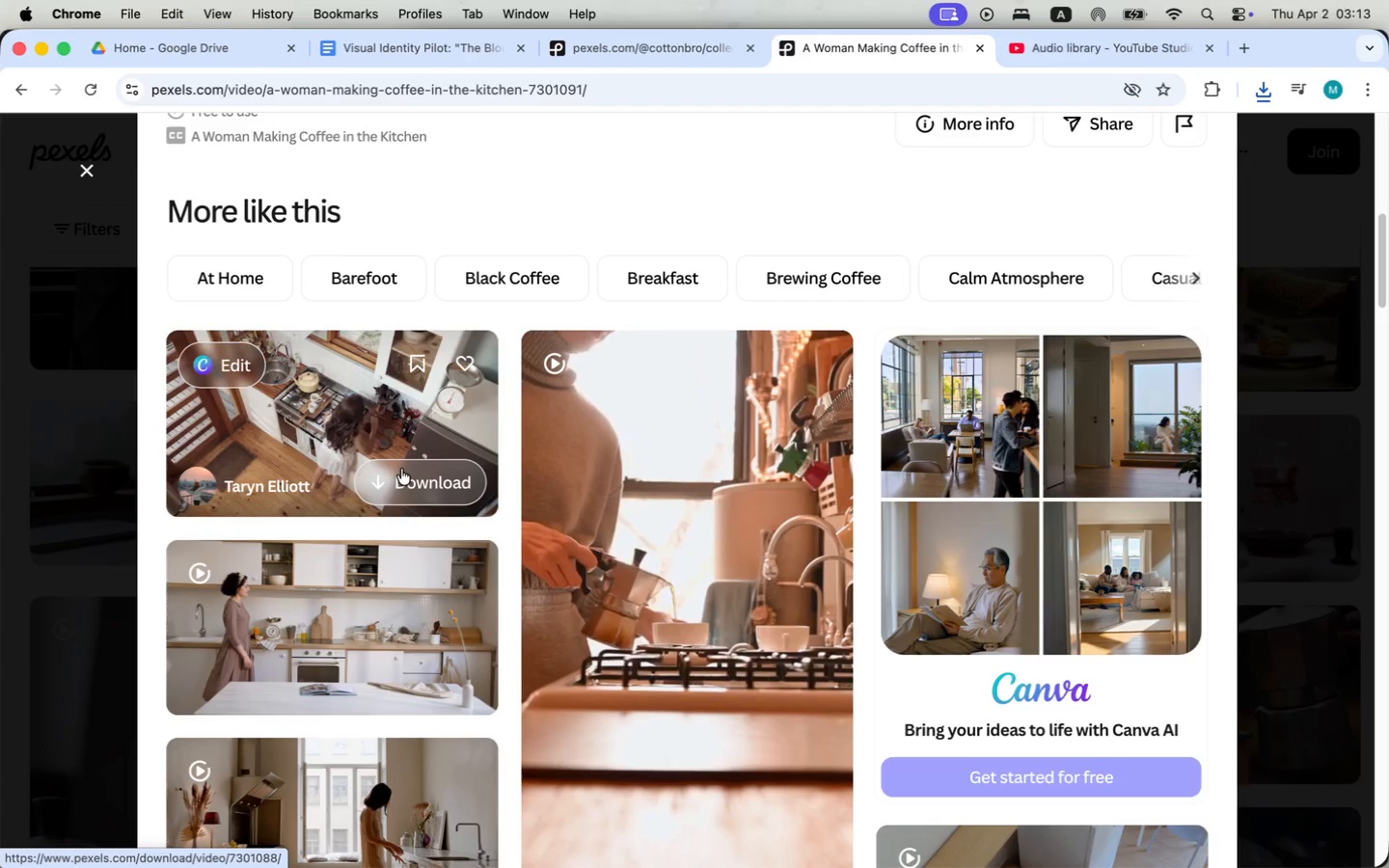 
left_click([401, 469])
 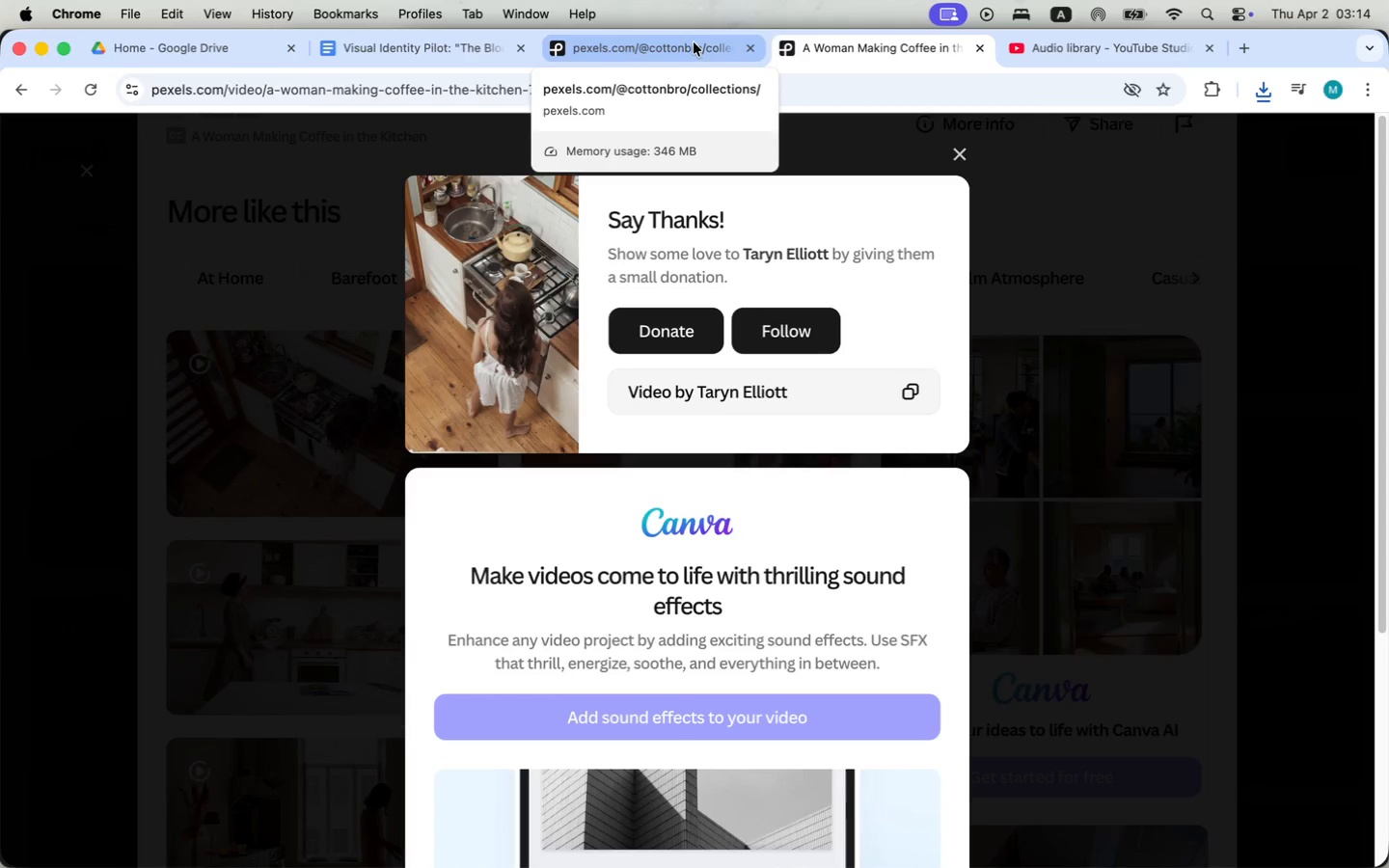 
wait(44.09)
 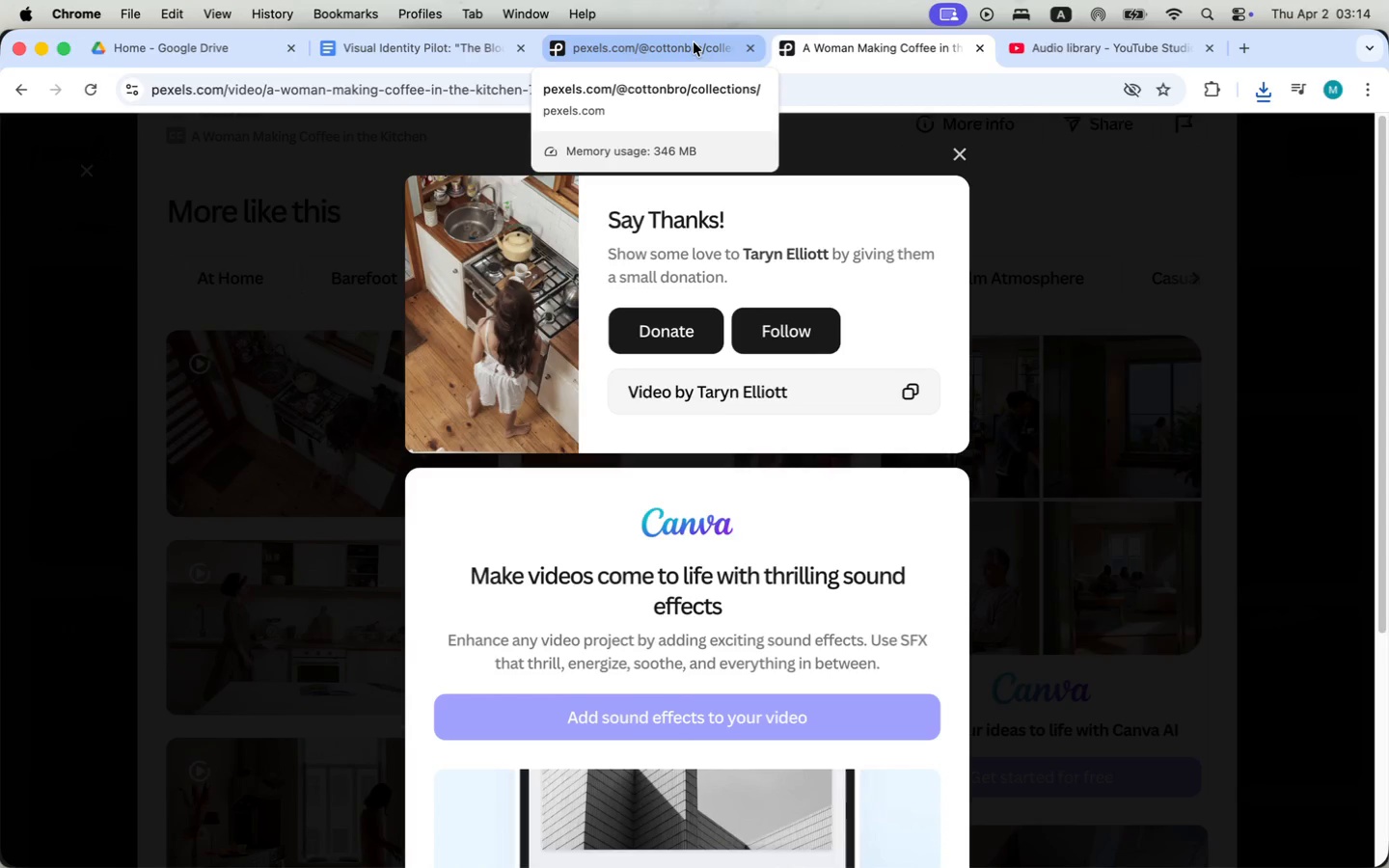 
left_click([702, 61])
 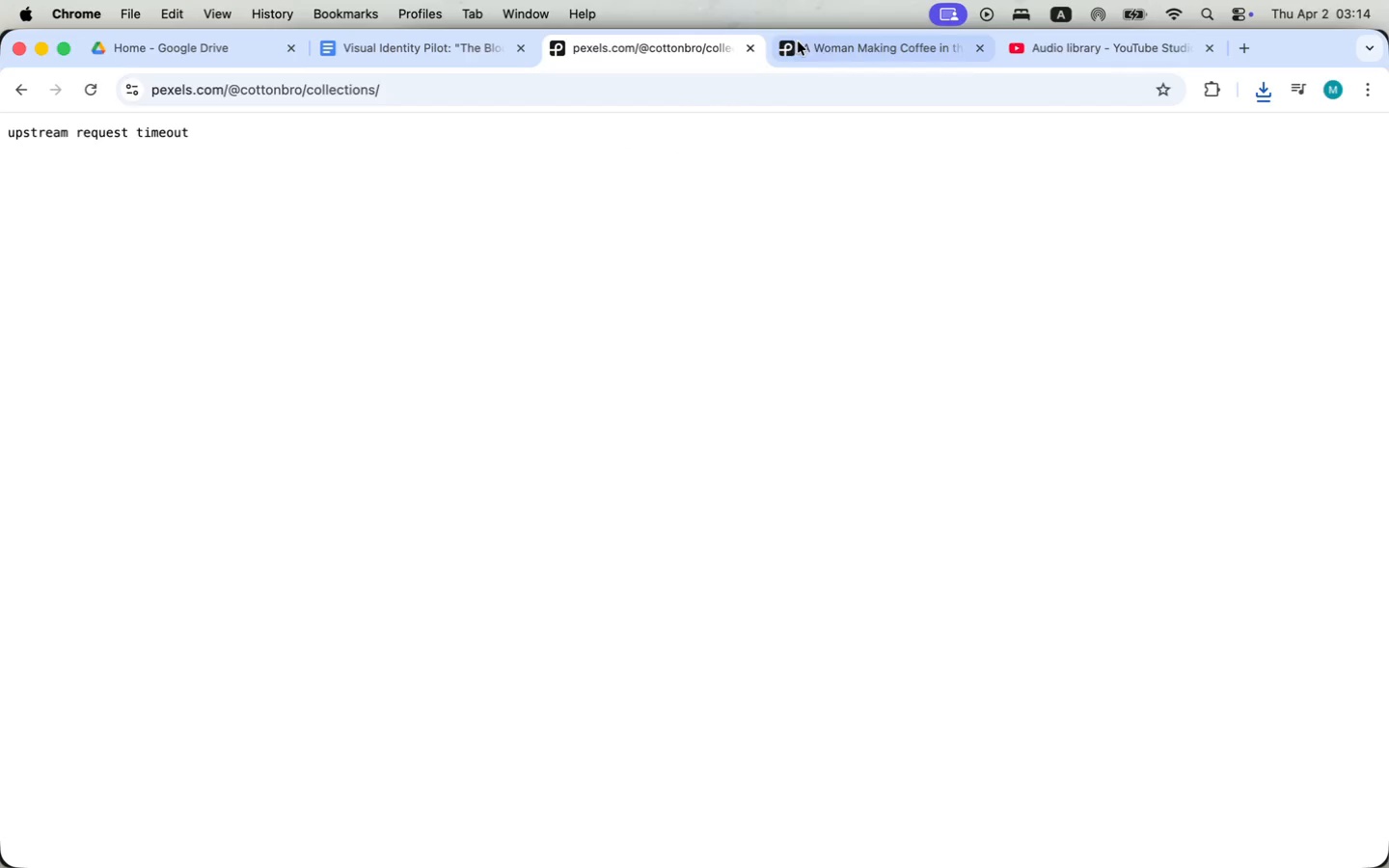 
left_click([912, 45])
 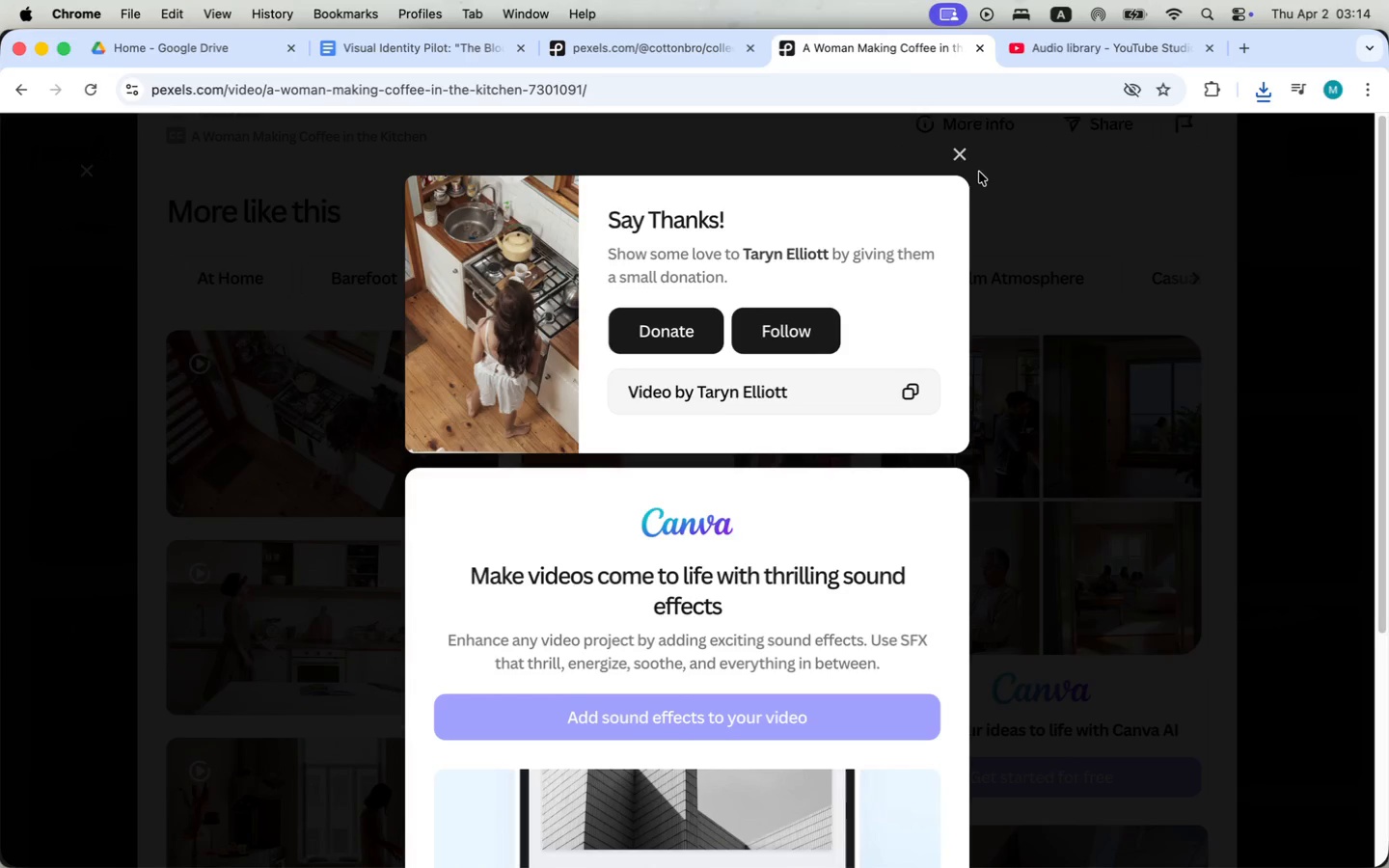 
left_click([963, 154])
 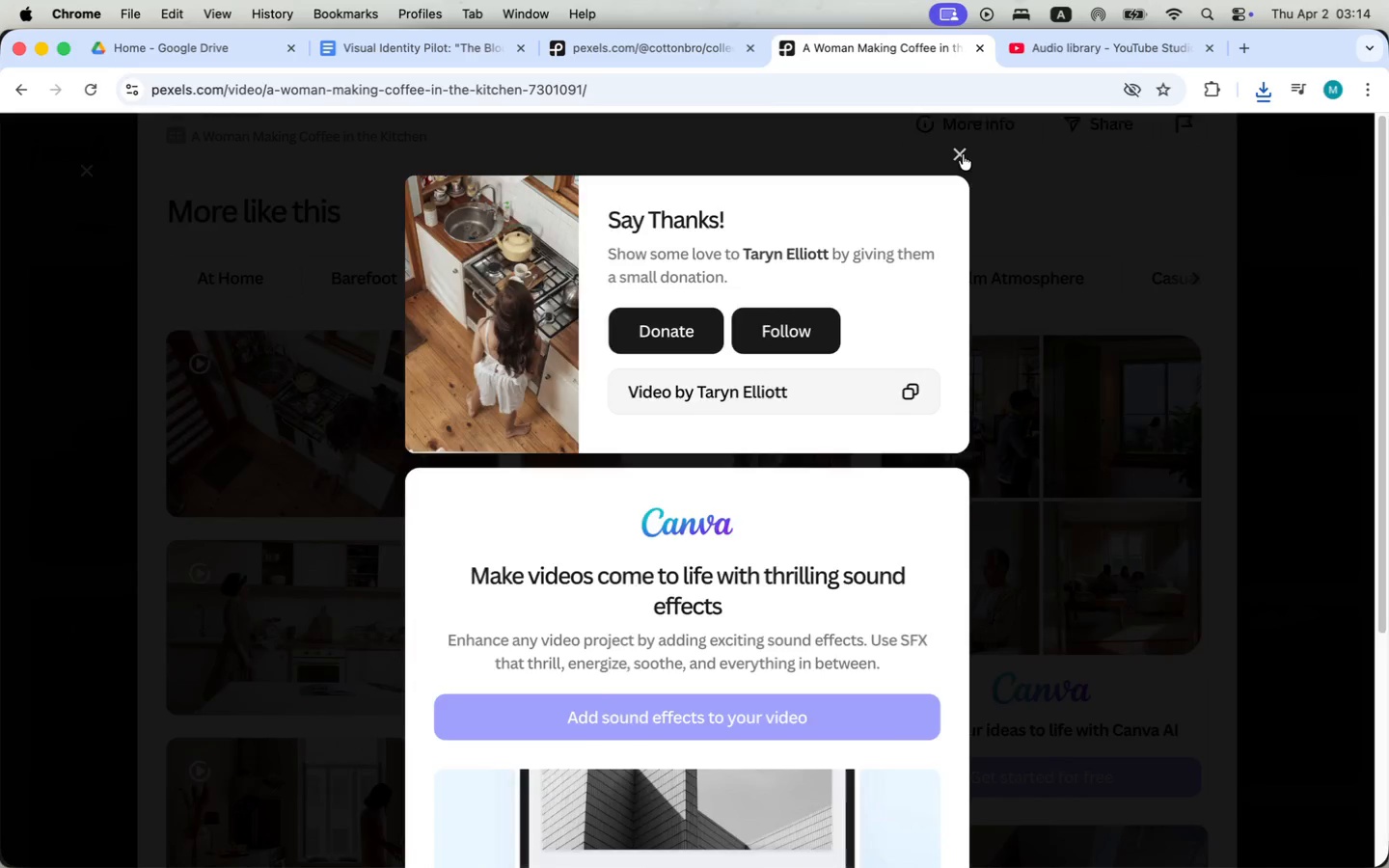 
scroll: coordinate [453, 471], scroll_direction: down, amount: 69.0
 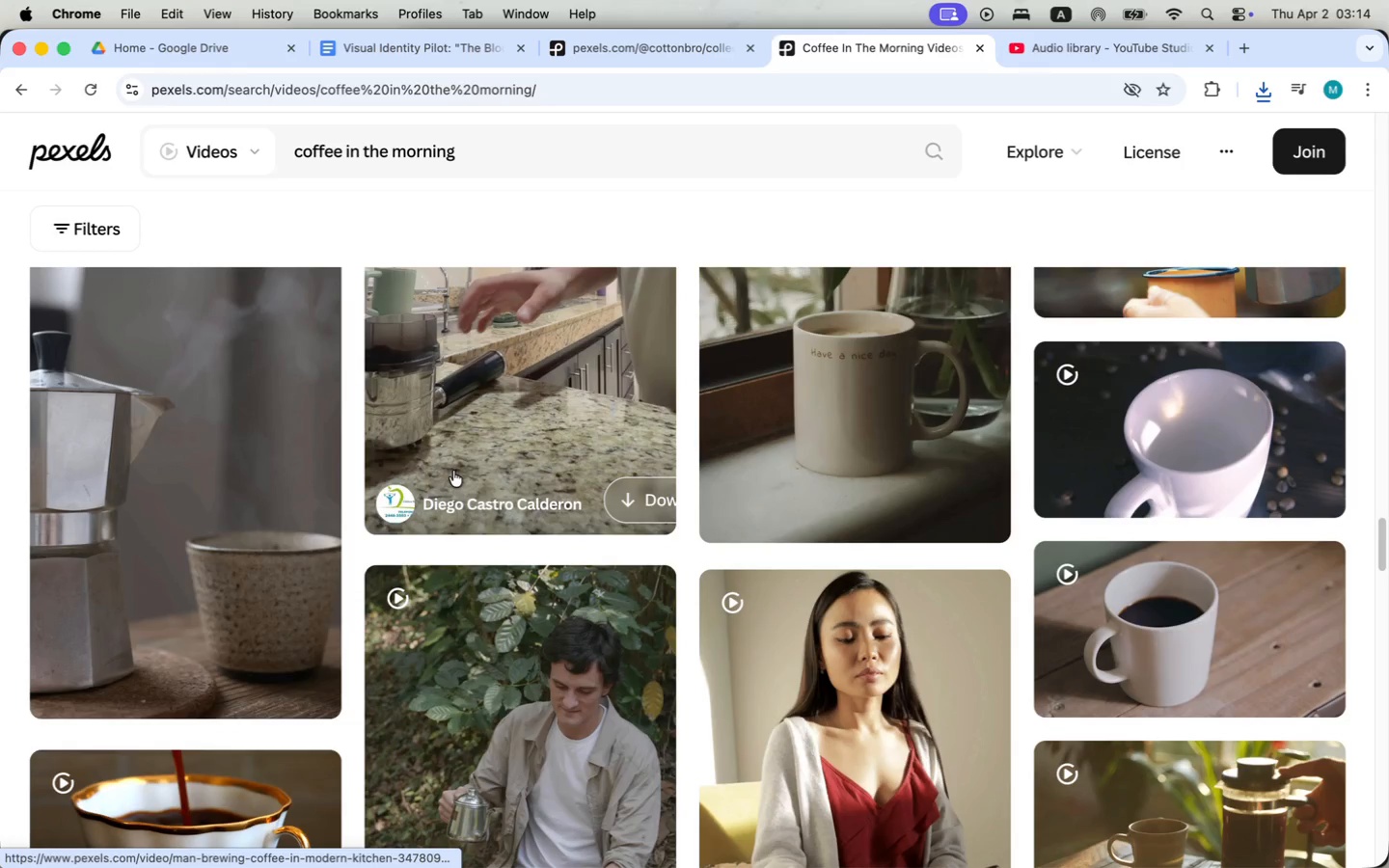 
scroll: coordinate [453, 486], scroll_direction: down, amount: 46.0
 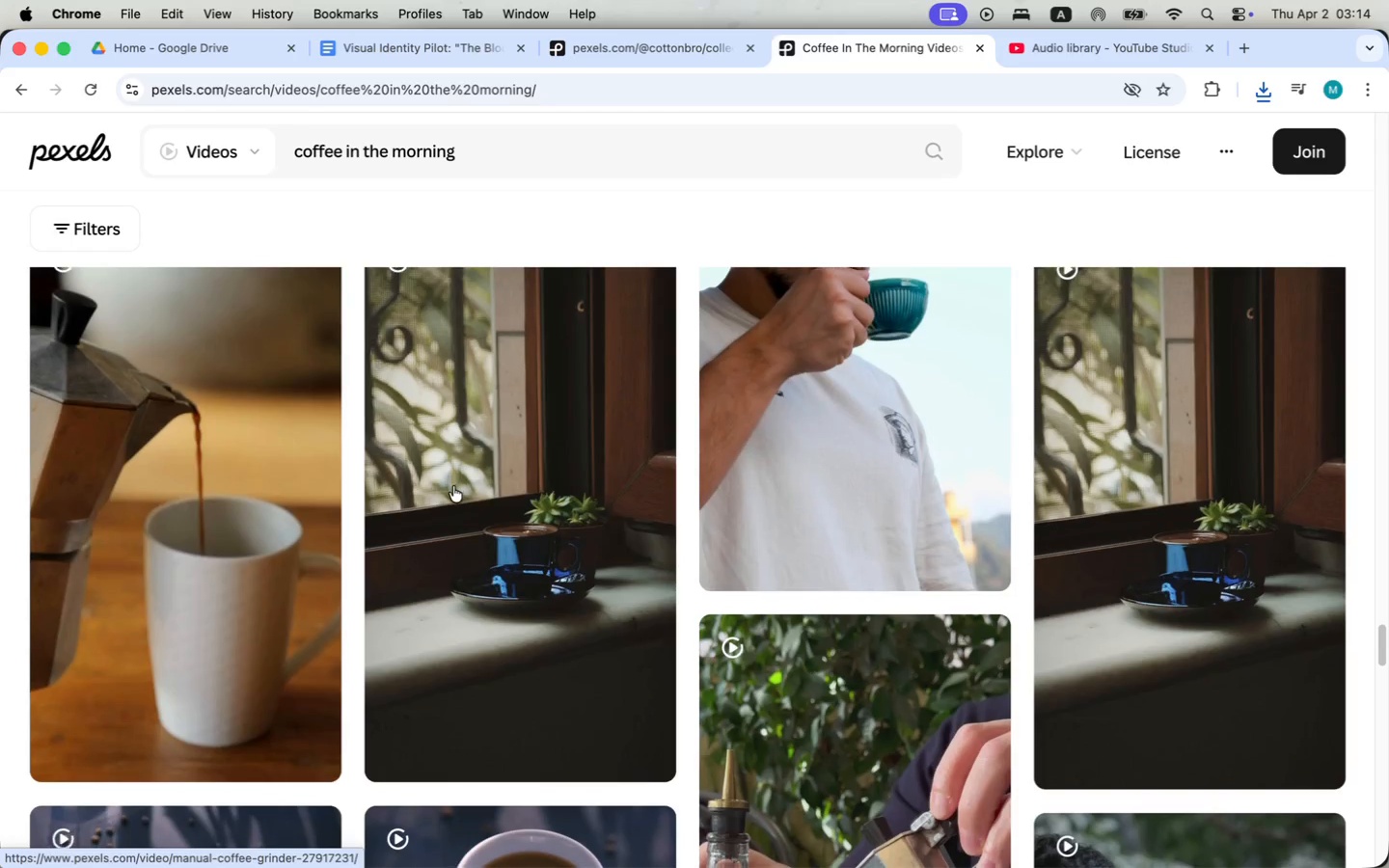 
mouse_move([462, 498])
 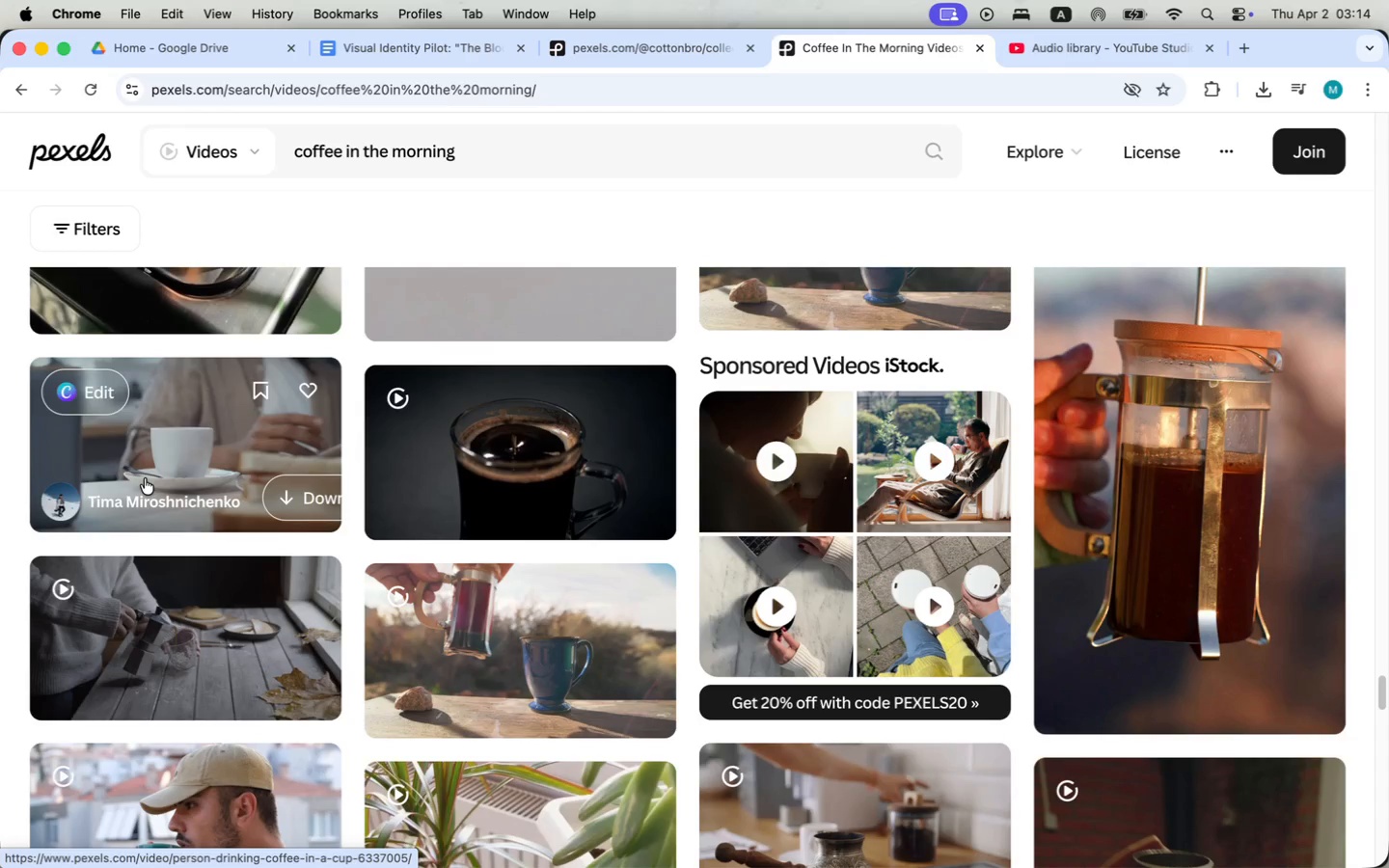 
scroll: coordinate [533, 576], scroll_direction: down, amount: 43.0
 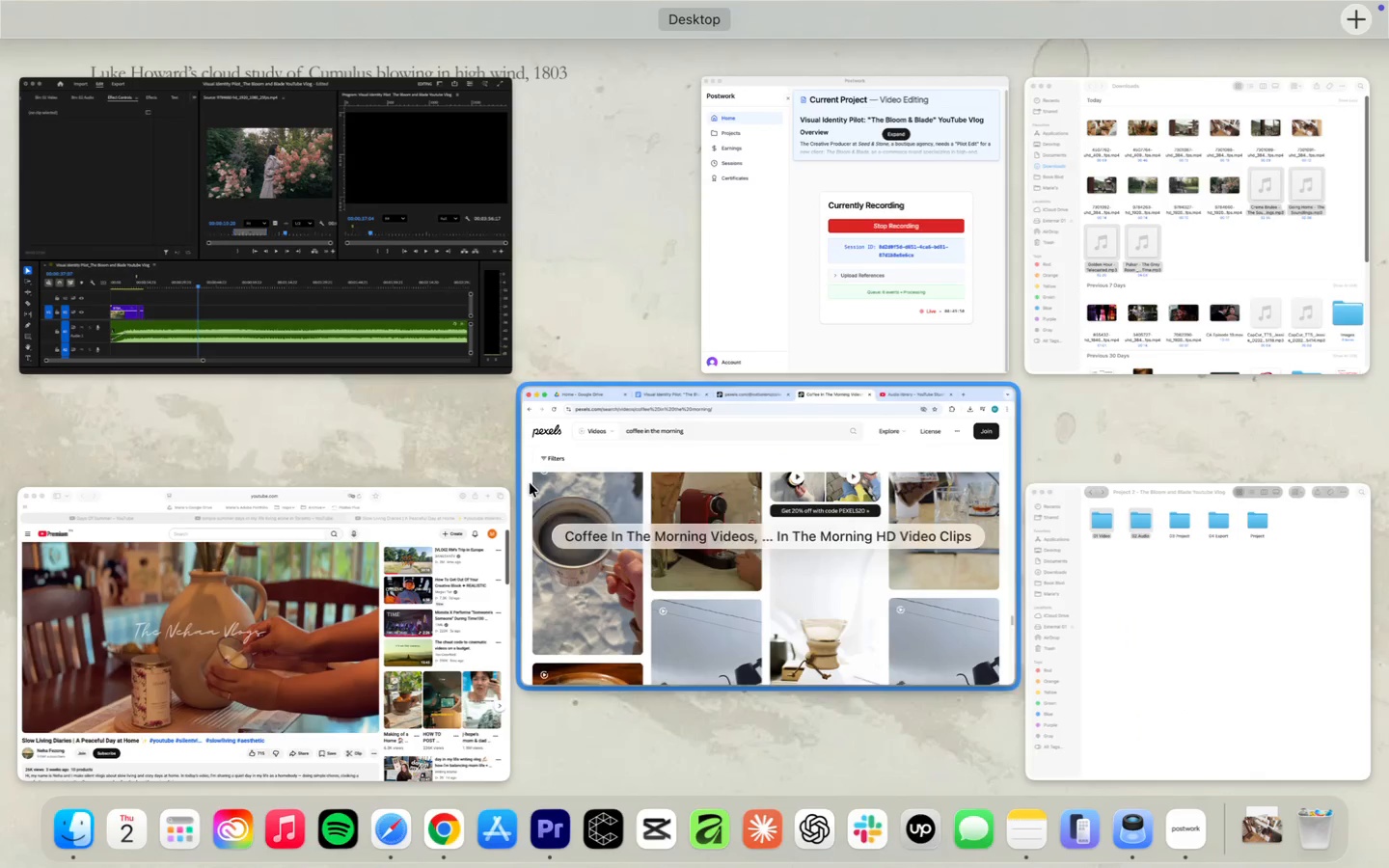 
left_click([1138, 269])
 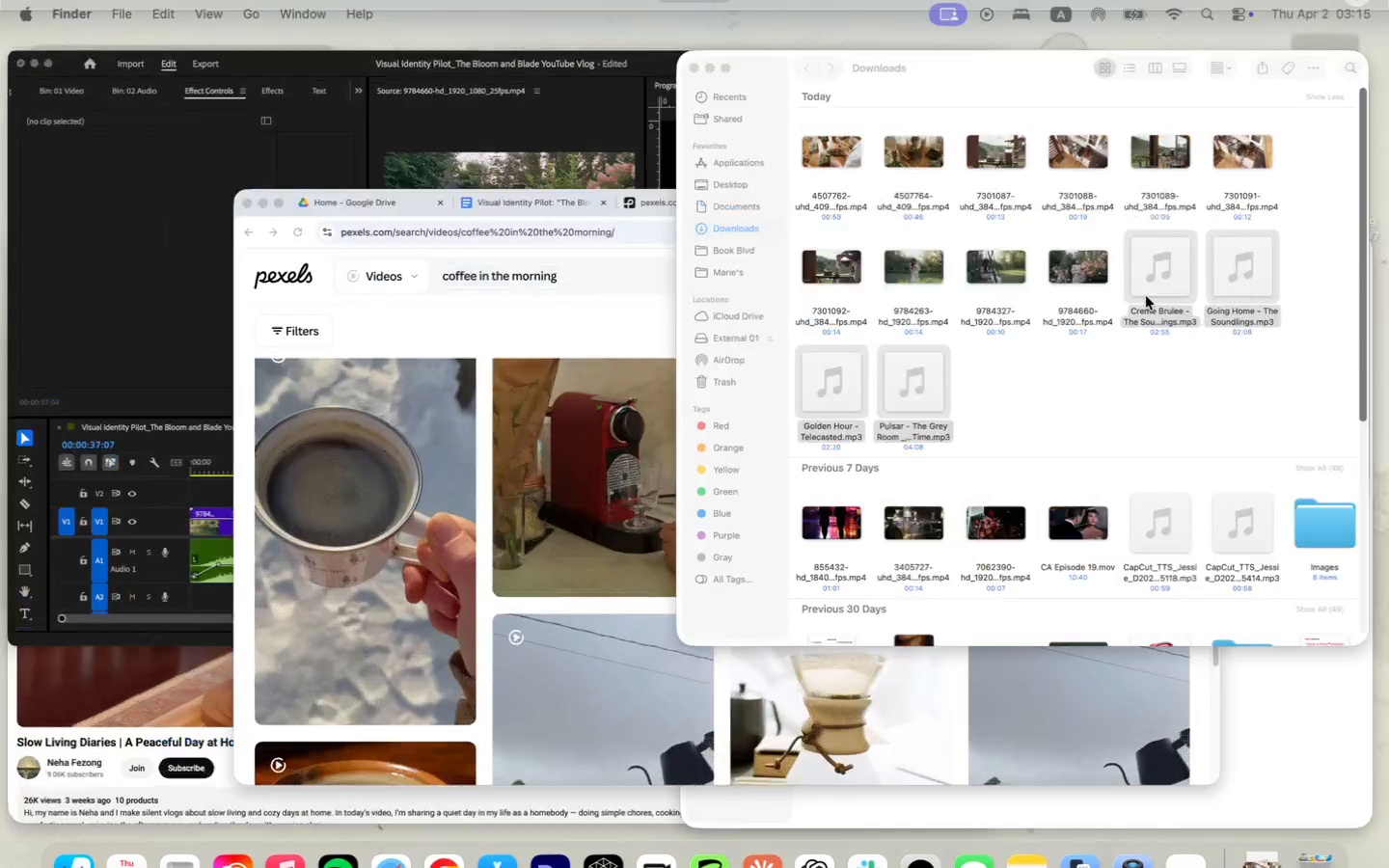 
scroll: coordinate [1173, 263], scroll_direction: up, amount: 4.0
 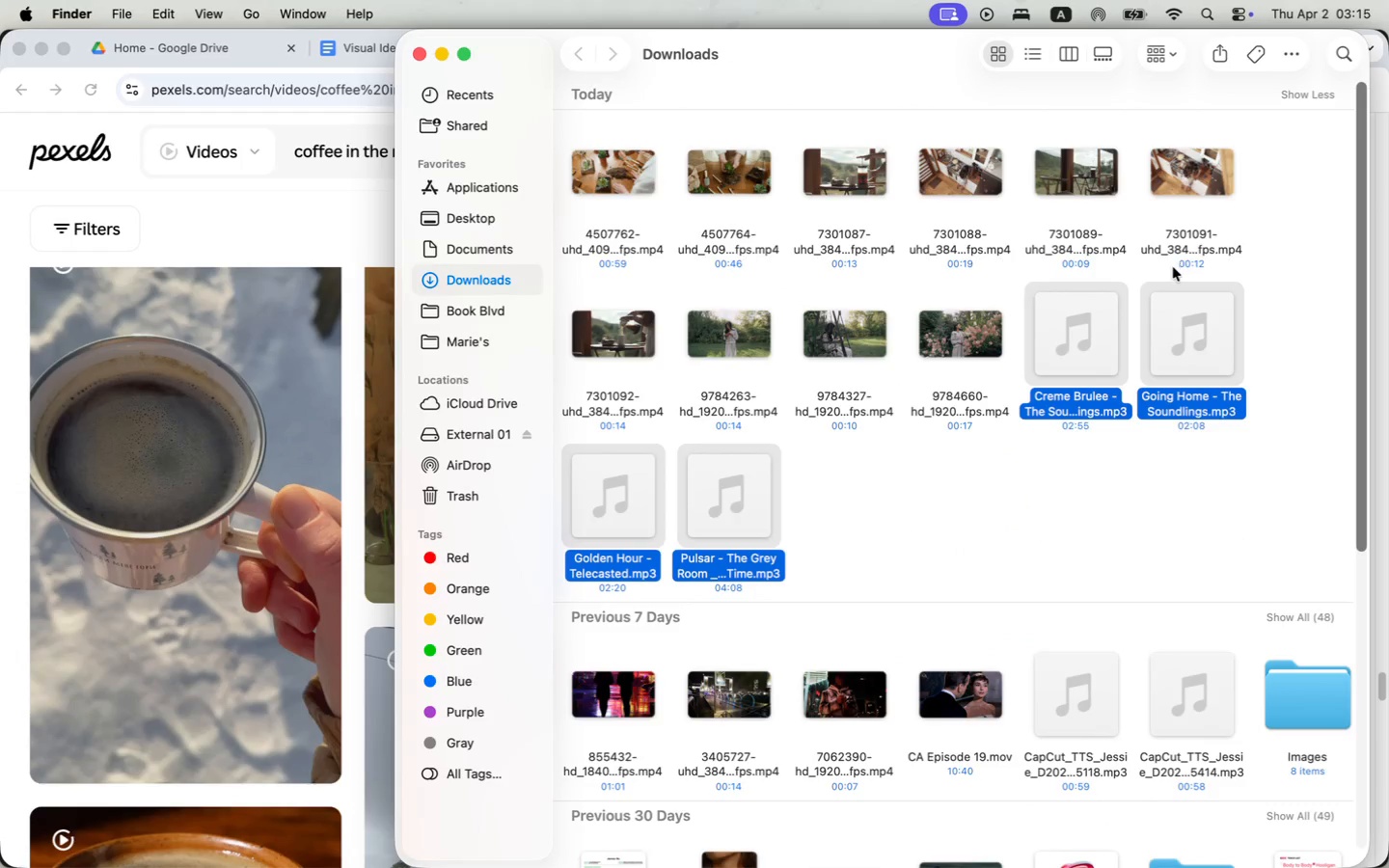 
mouse_move([867, 379])
 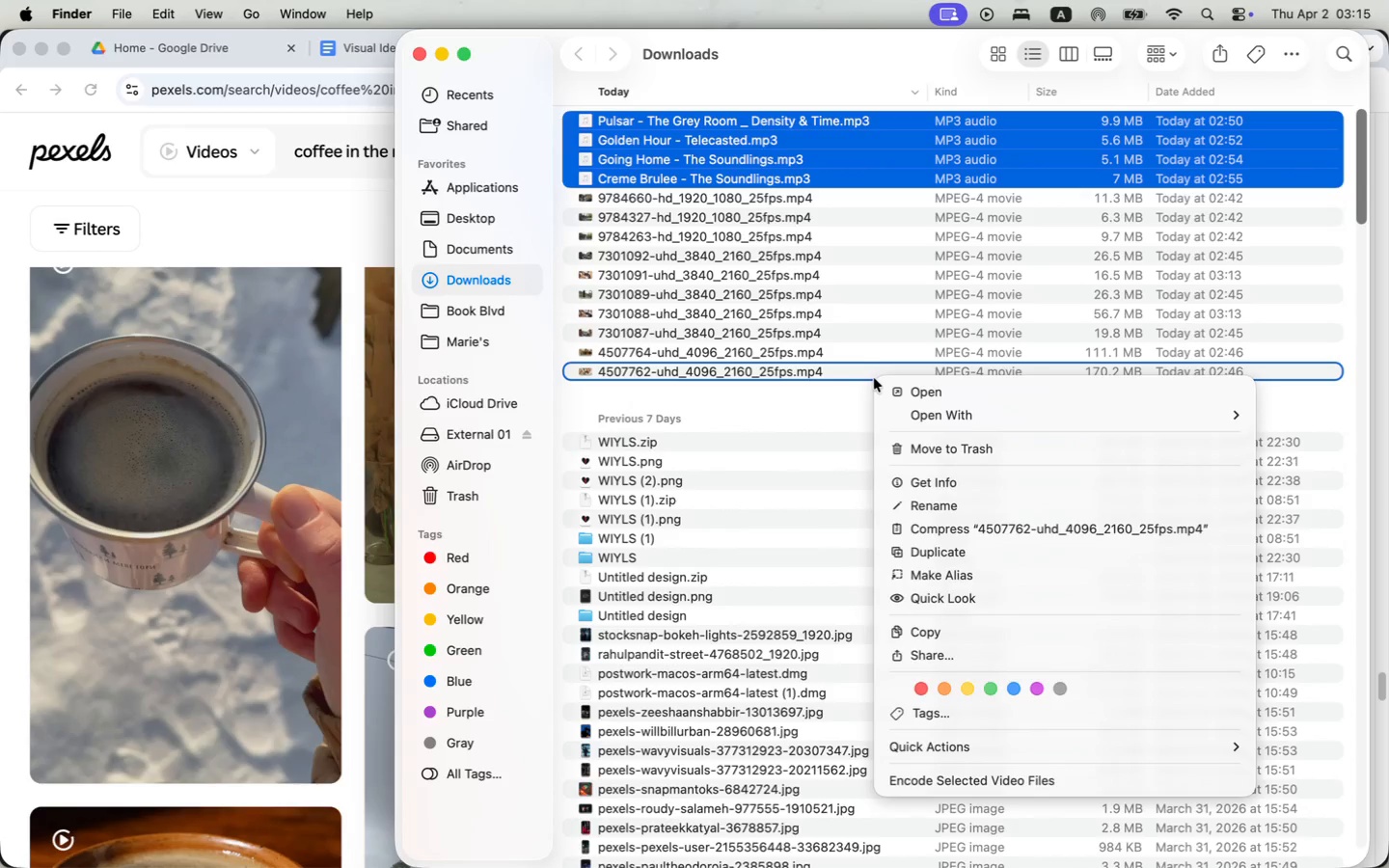 
scroll: coordinate [873, 381], scroll_direction: up, amount: 25.0
 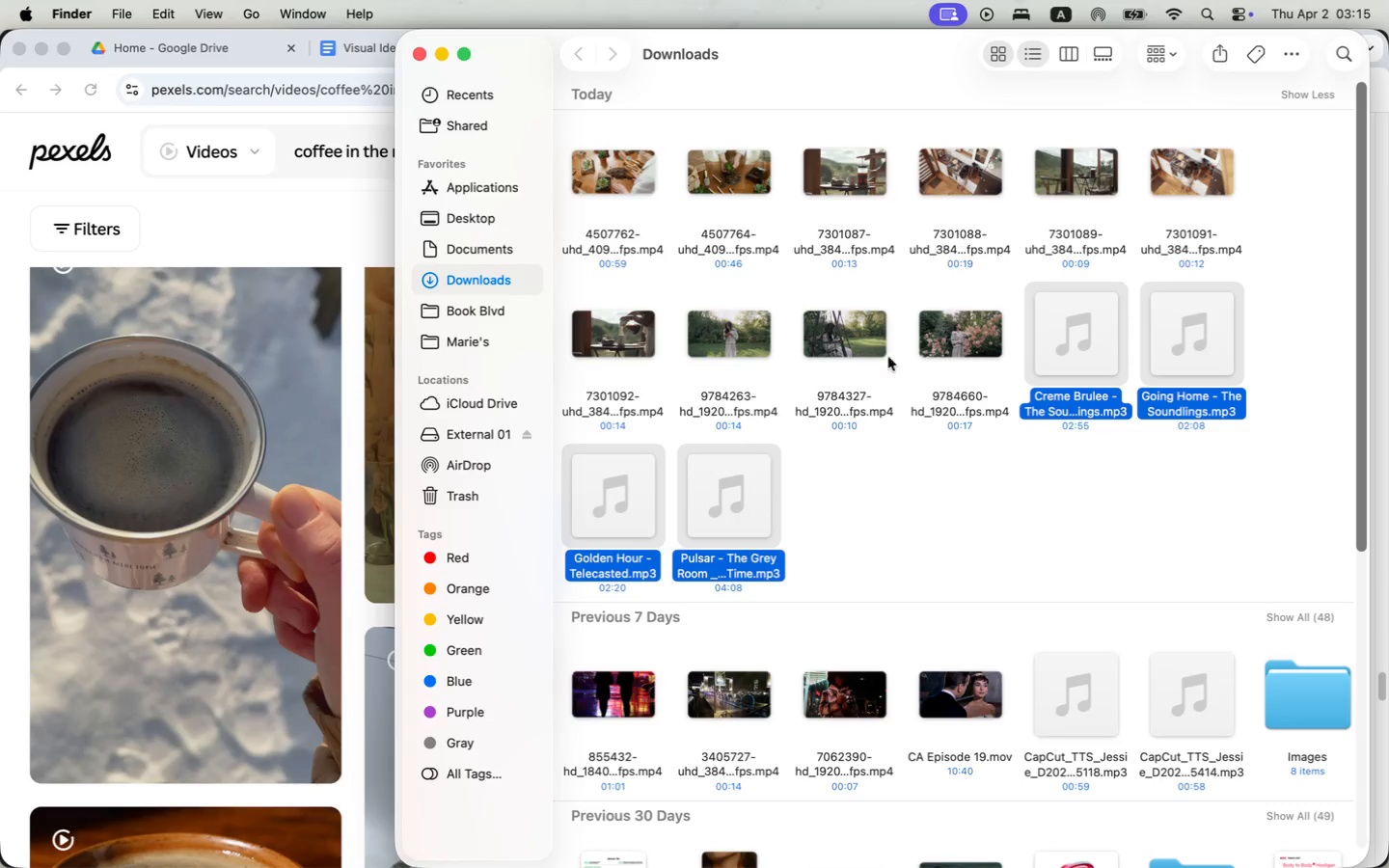 
double_click([1188, 87])
 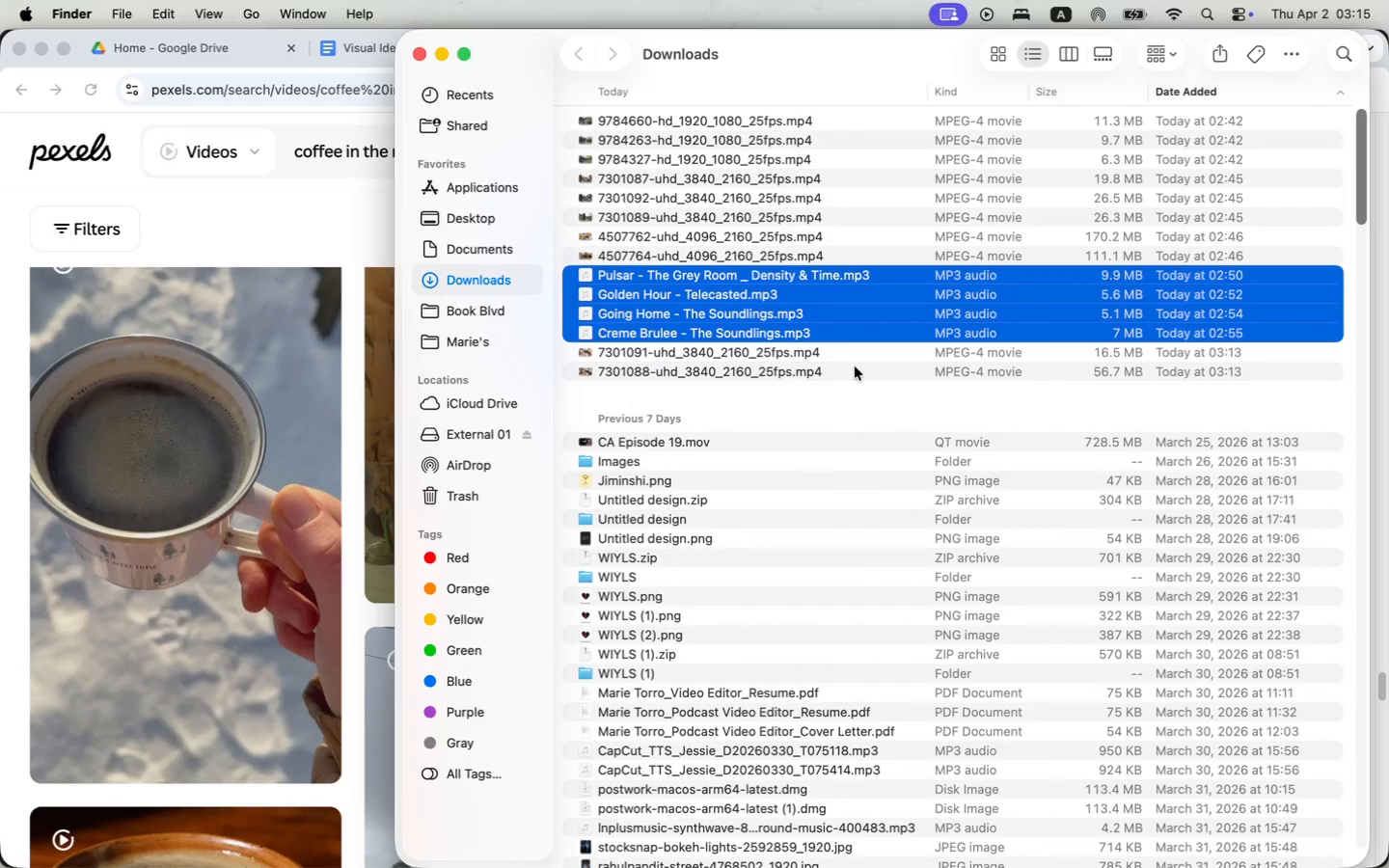 
scroll: coordinate [805, 287], scroll_direction: up, amount: 4.0
 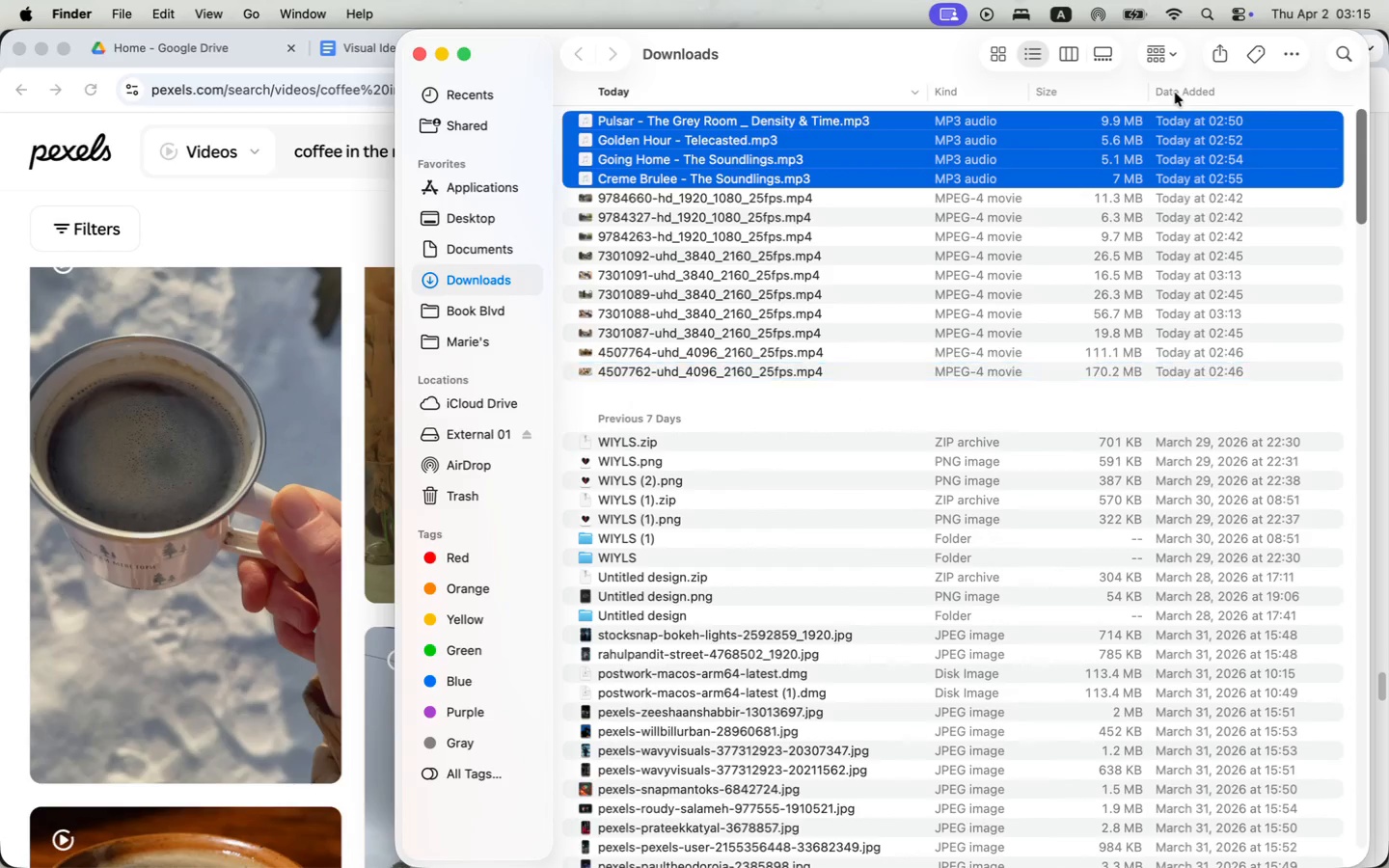 
left_click([740, 358])
 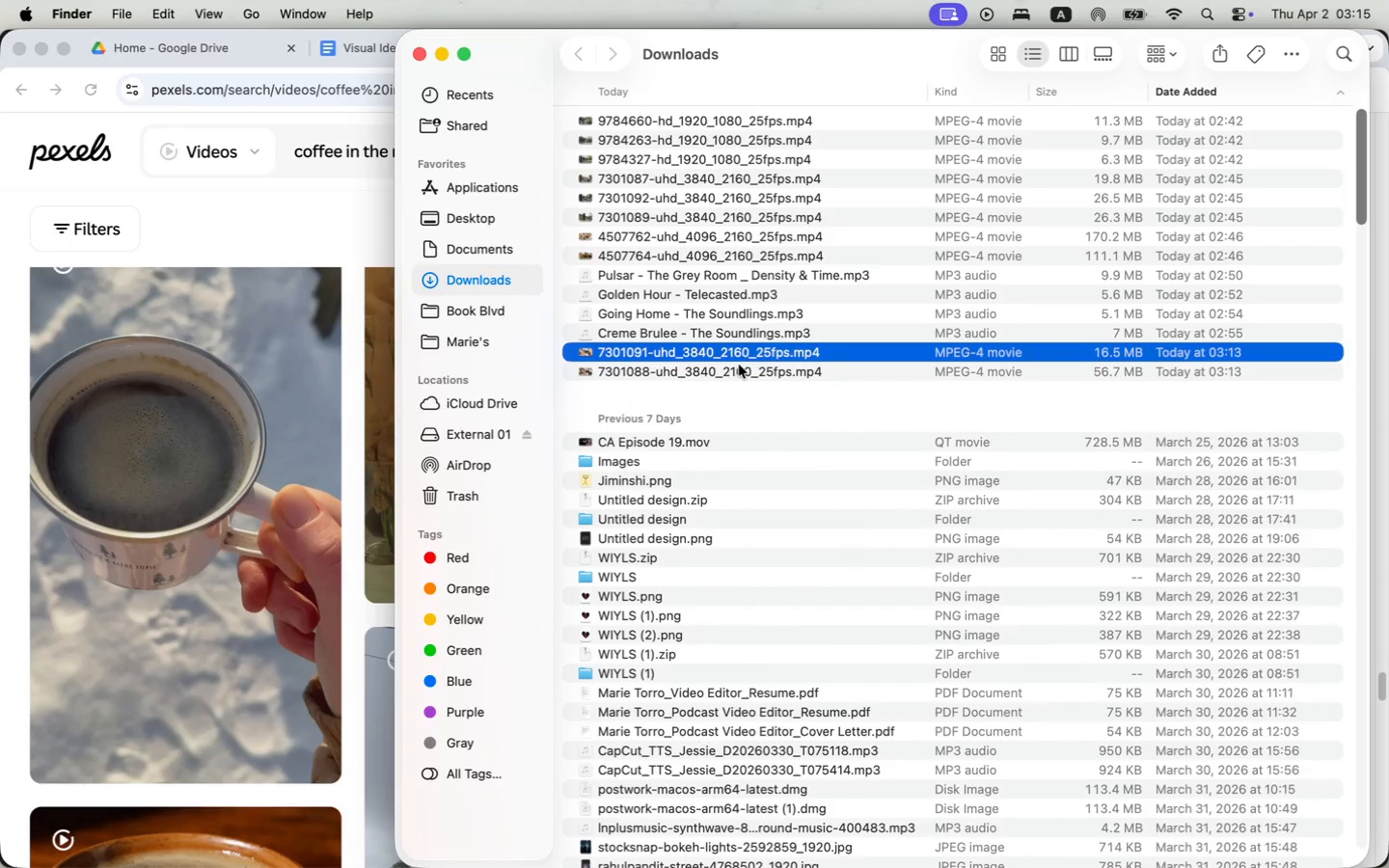 
key(Shift+ShiftLeft)
 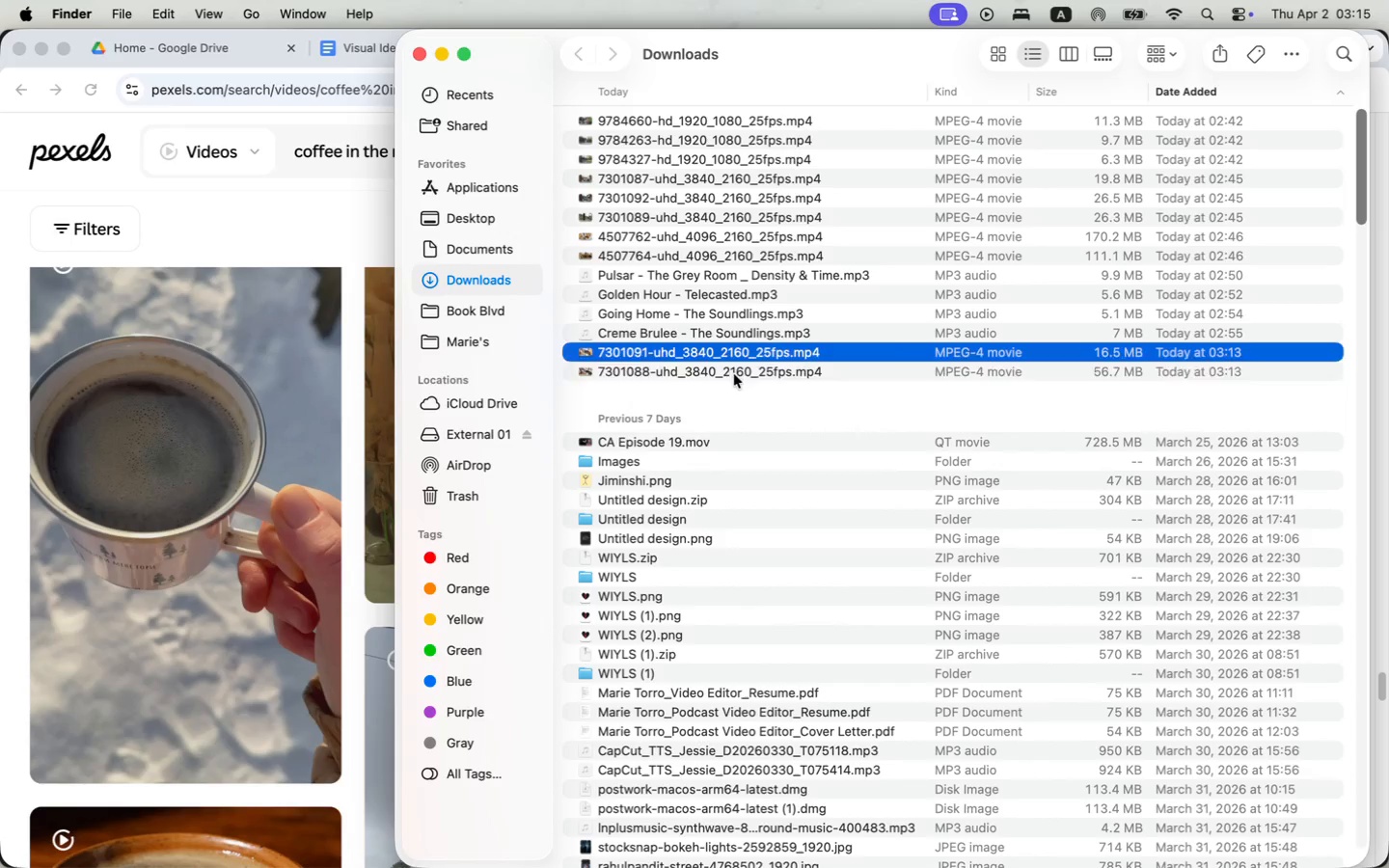 
left_click([734, 374])
 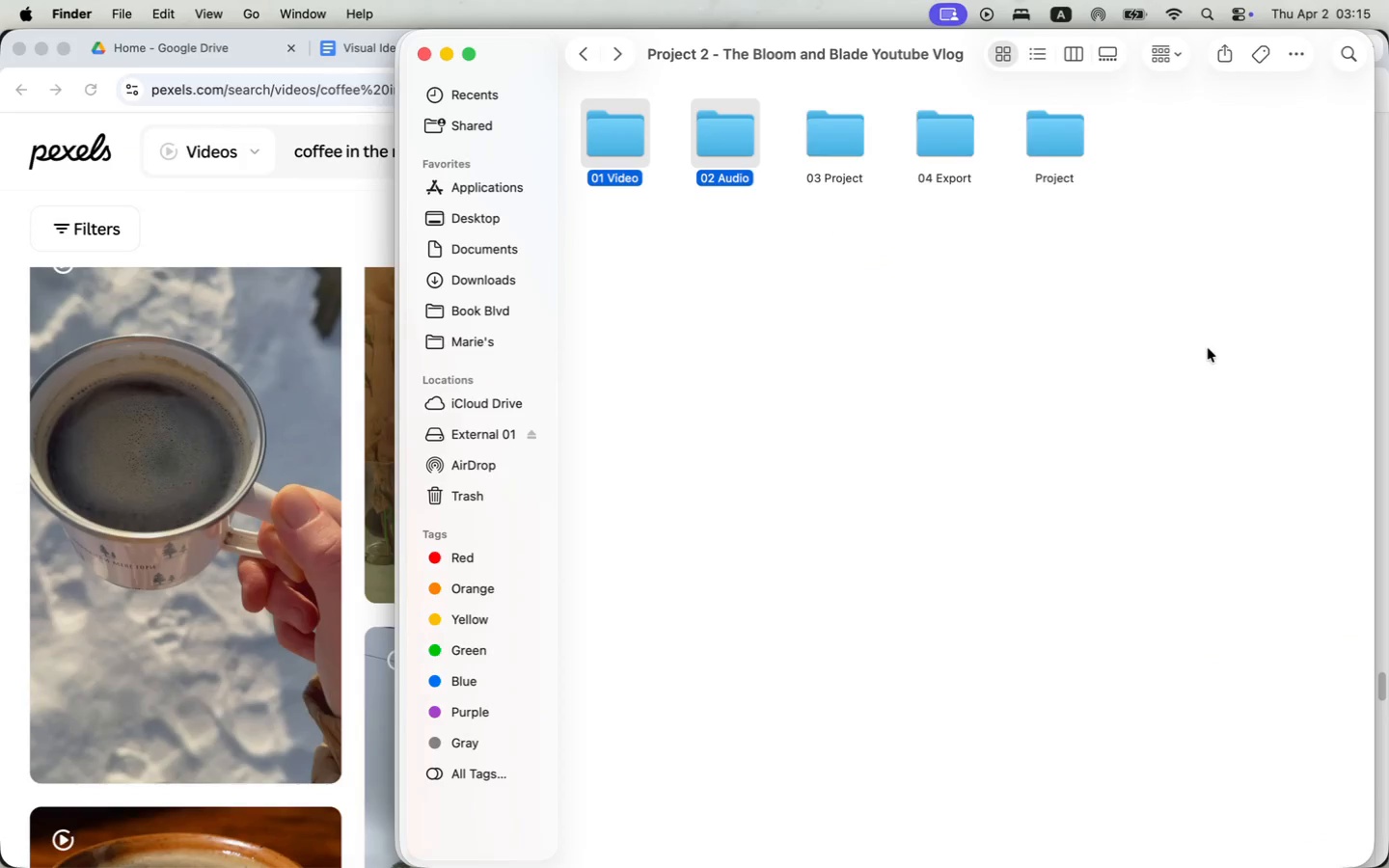 
wait(5.78)
 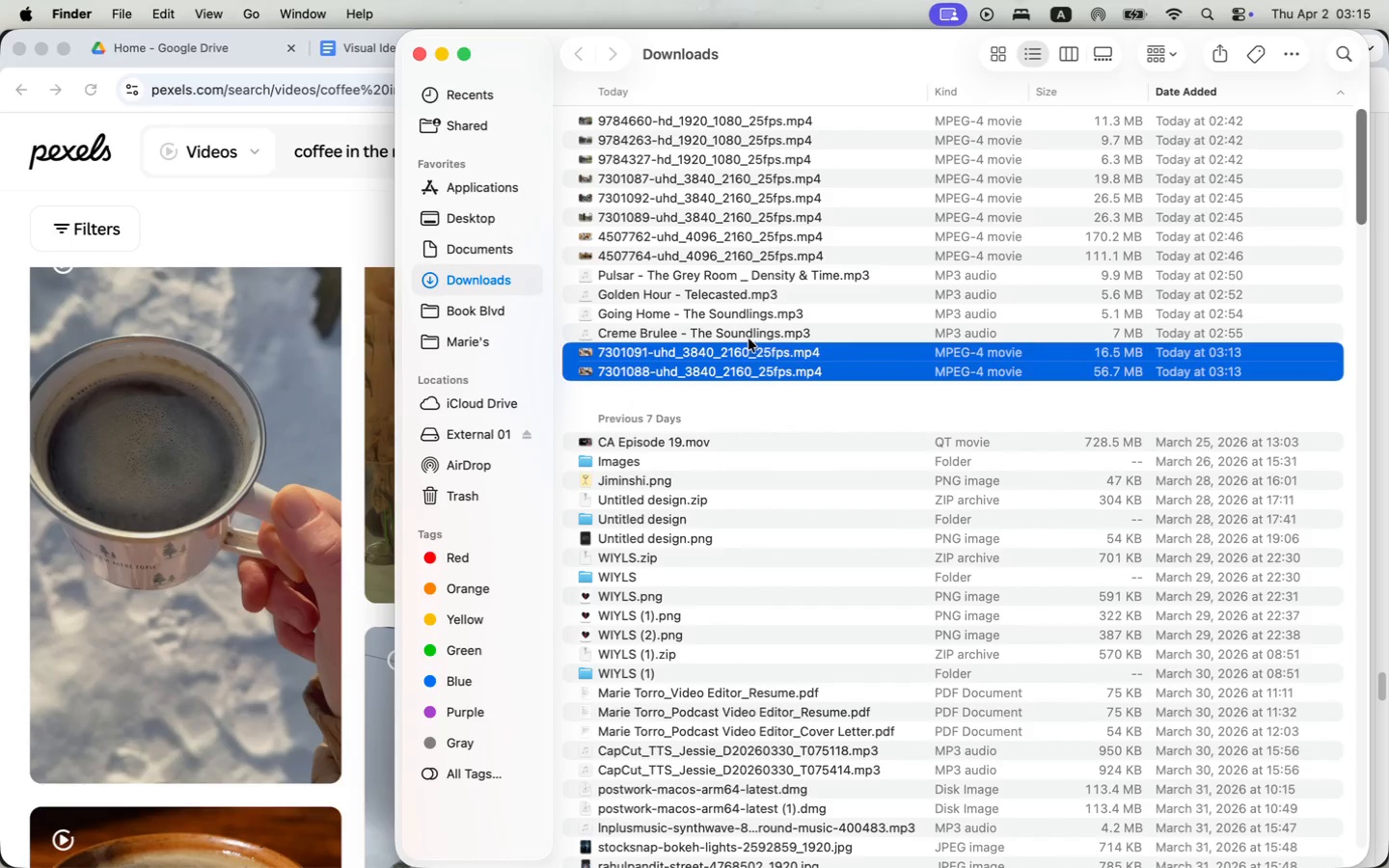 
left_click([1225, 573])
 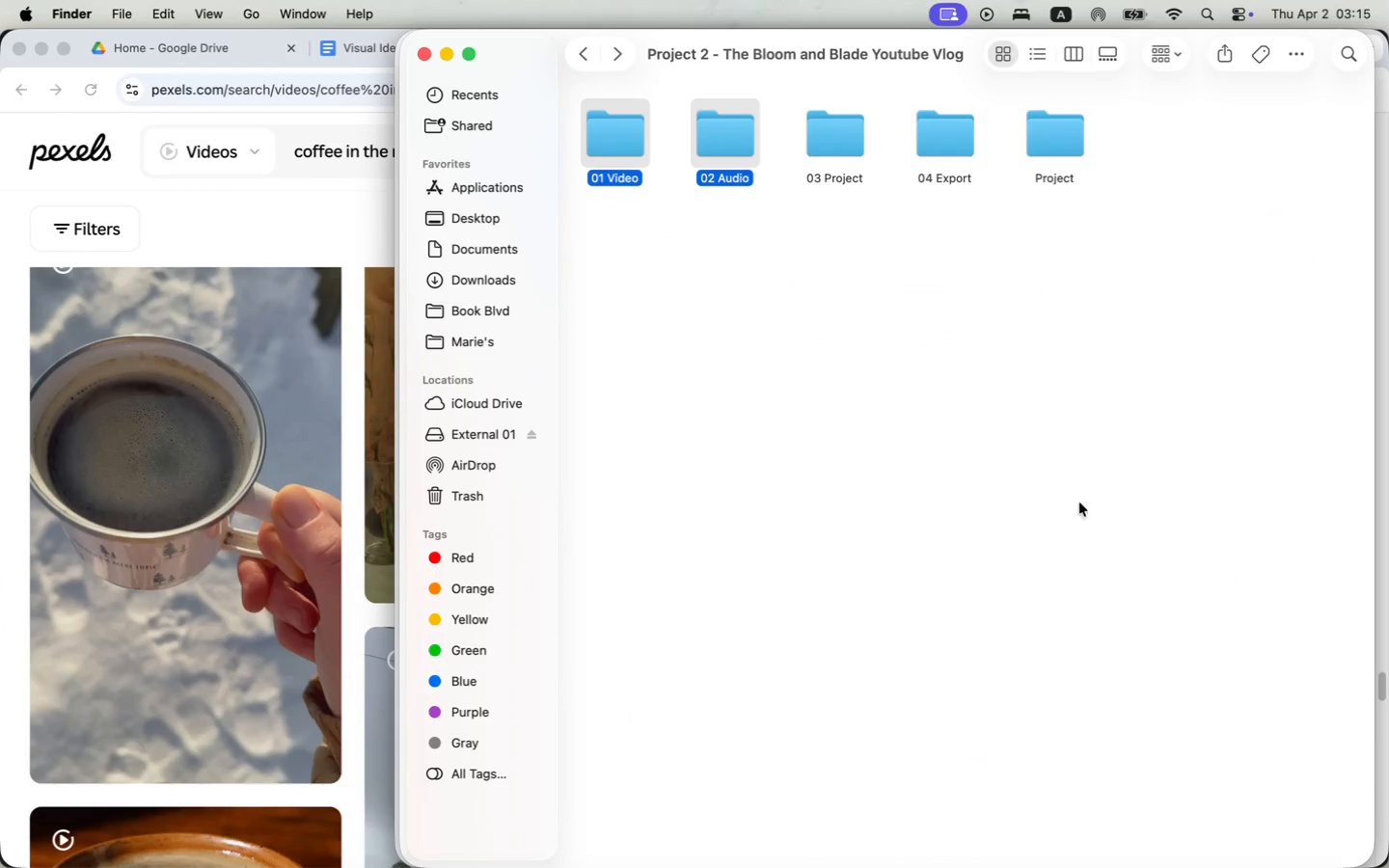 
left_click([656, 214])
 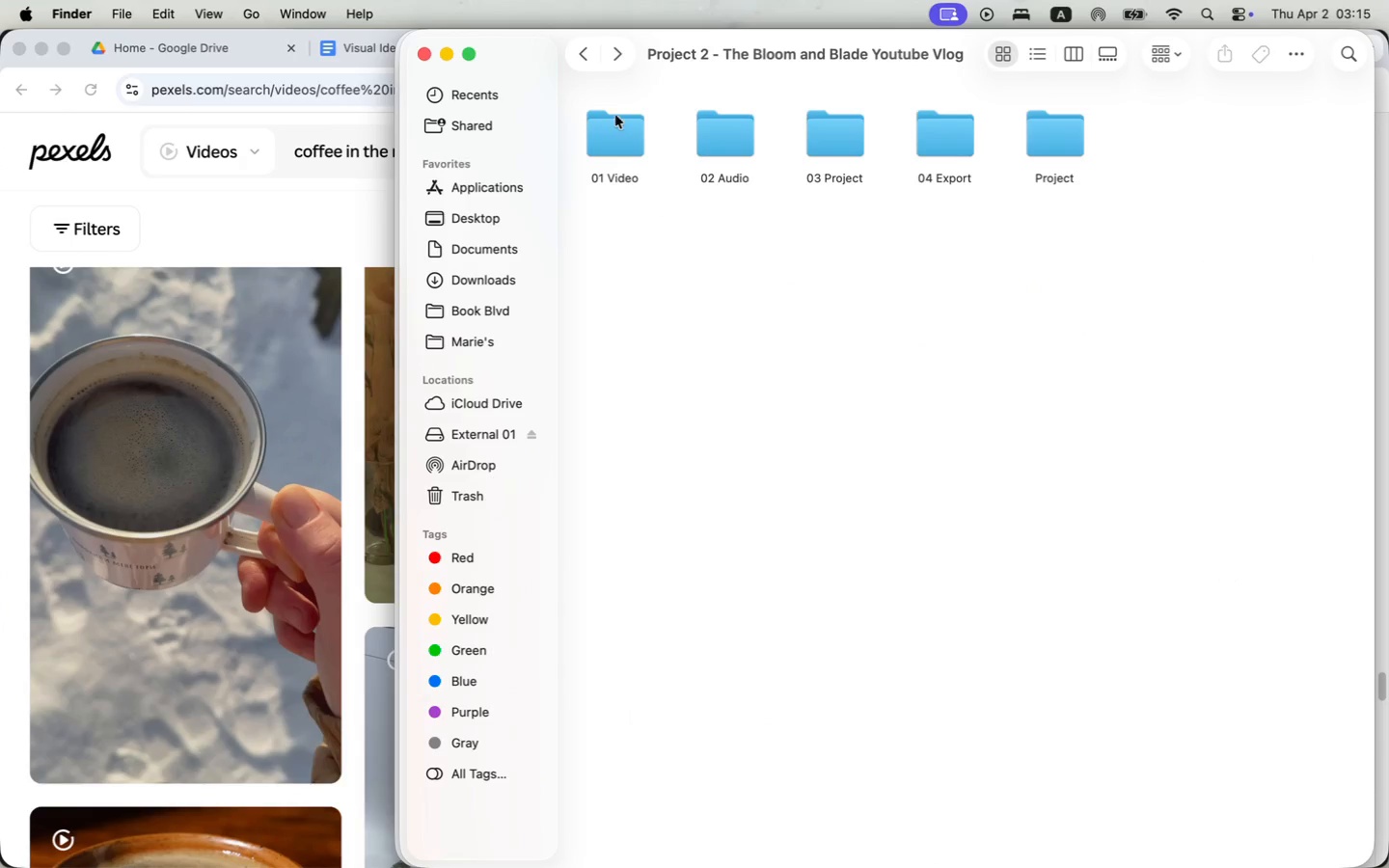 
double_click([616, 115])
 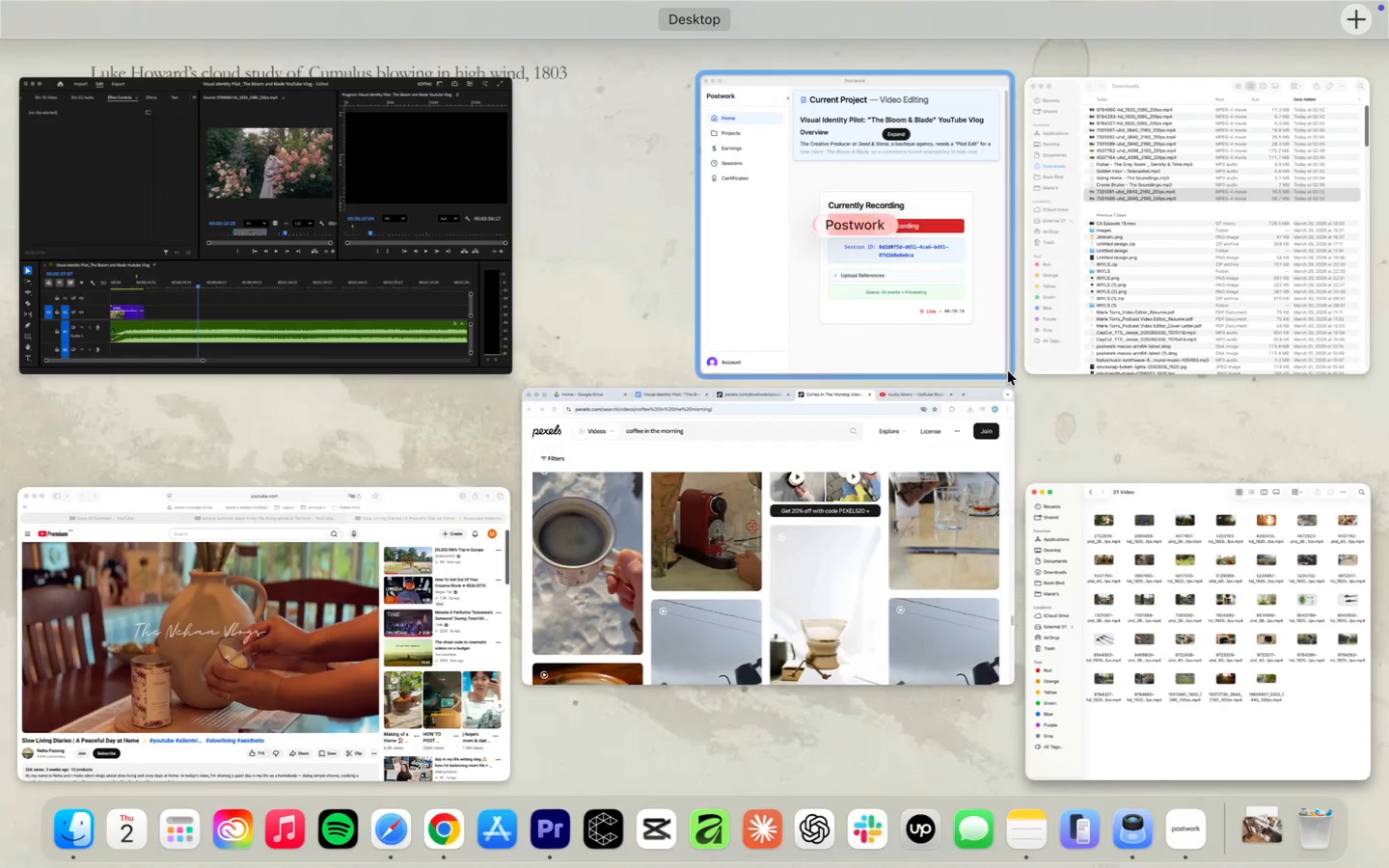 
left_click([1086, 305])
 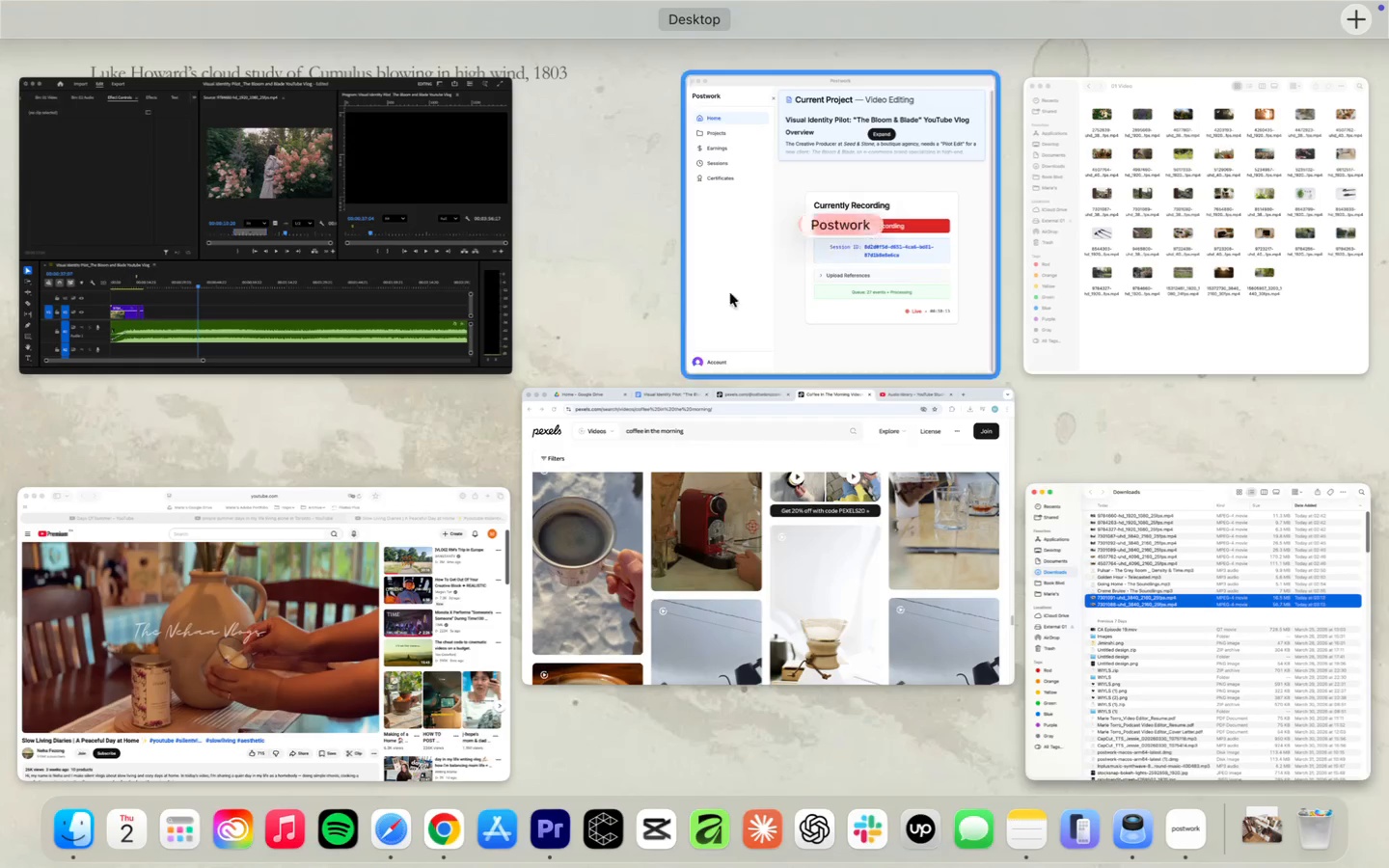 
mouse_move([1249, 329])
 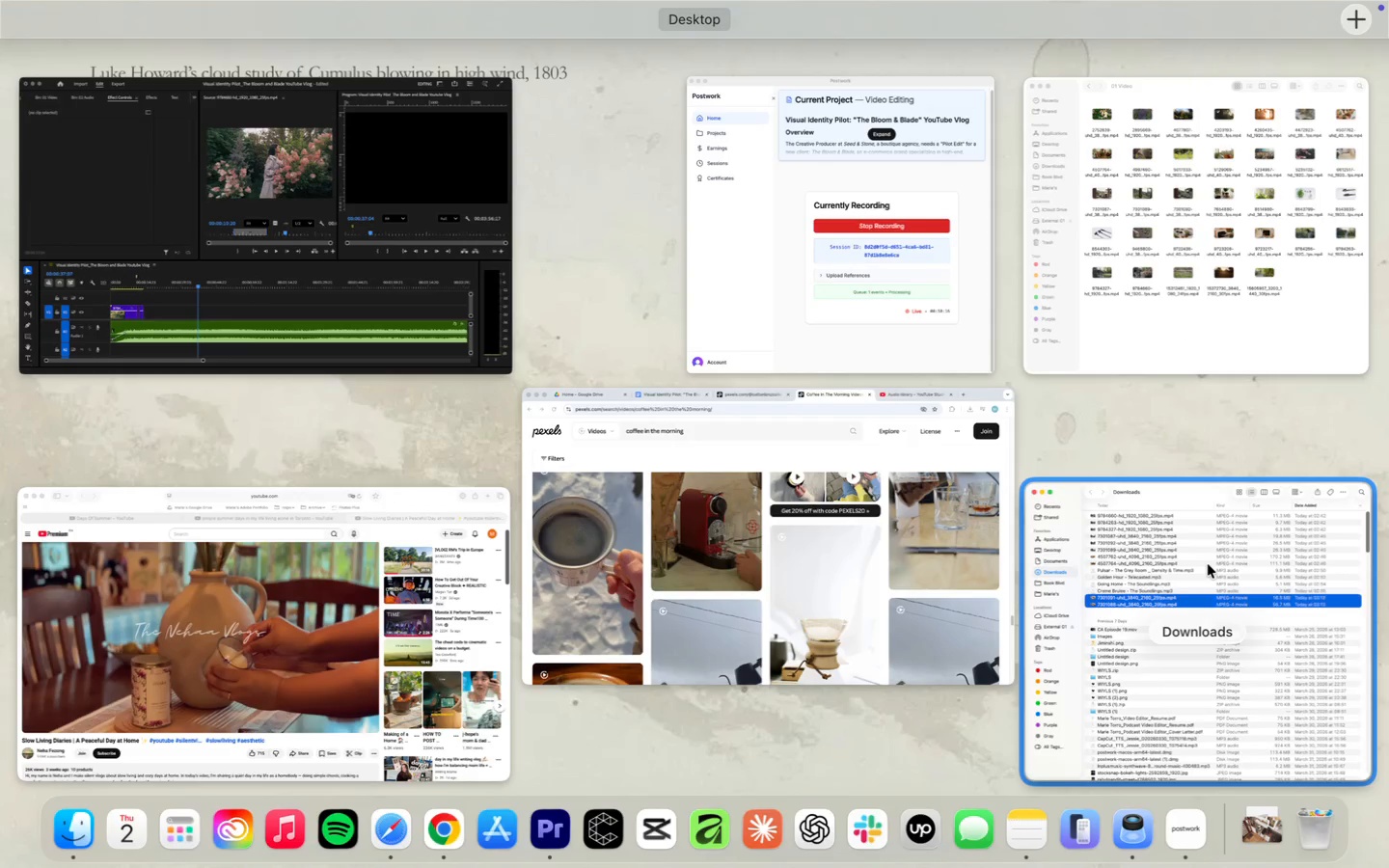 
left_click_drag(start_coordinate=[793, 70], to_coordinate=[495, 63])
 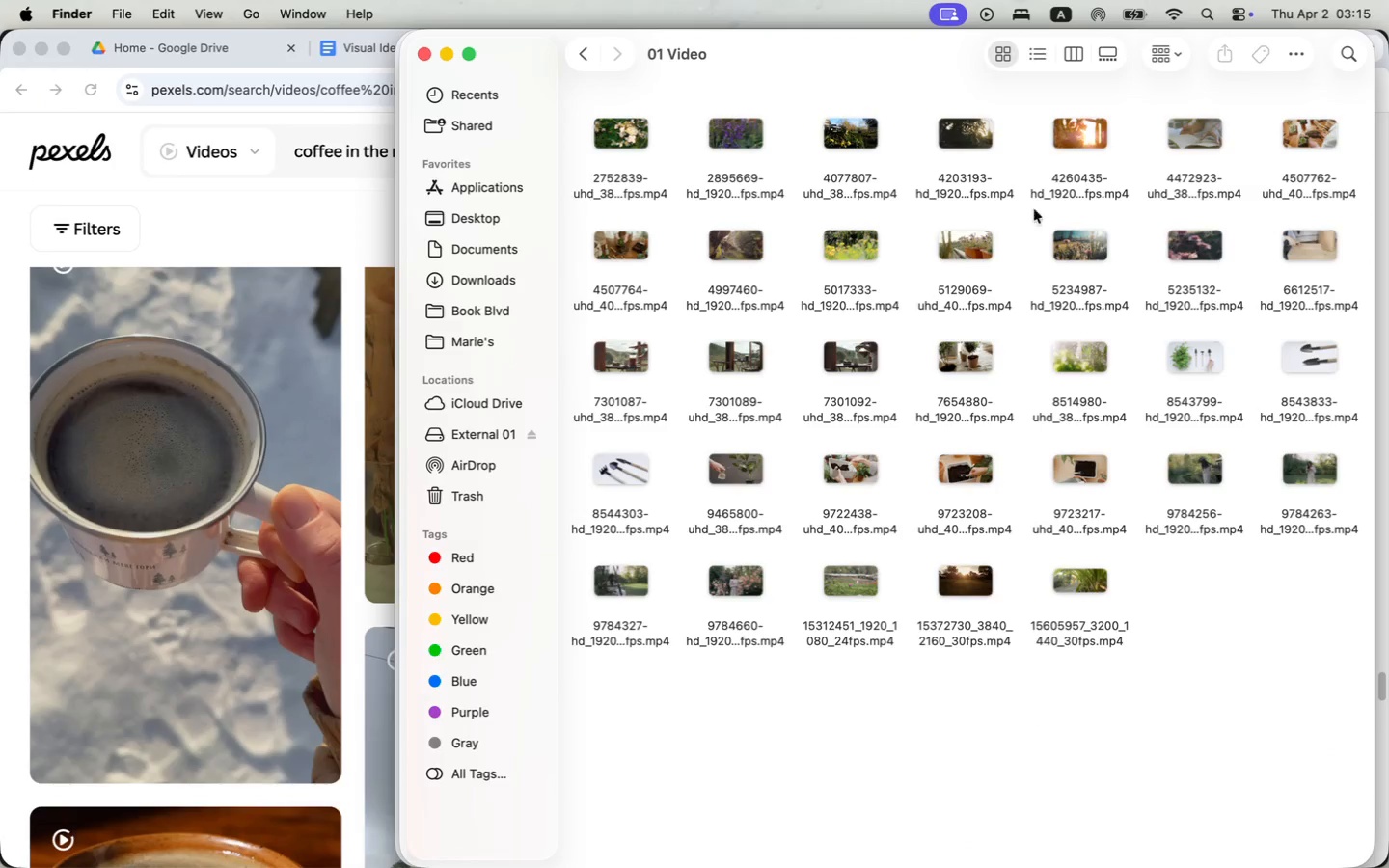 
left_click([1324, 386])
 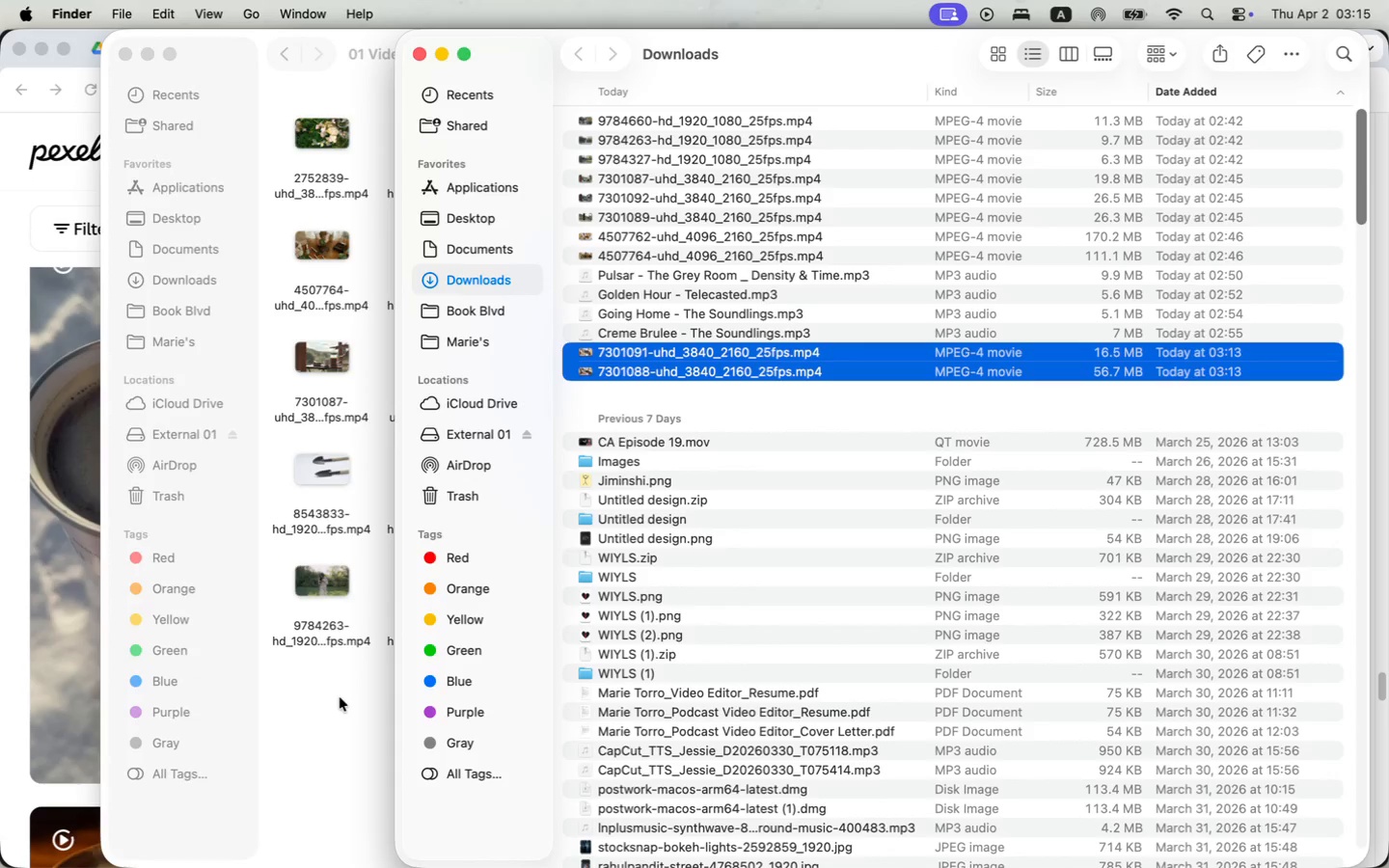 
left_click_drag(start_coordinate=[1032, 367], to_coordinate=[340, 697])
 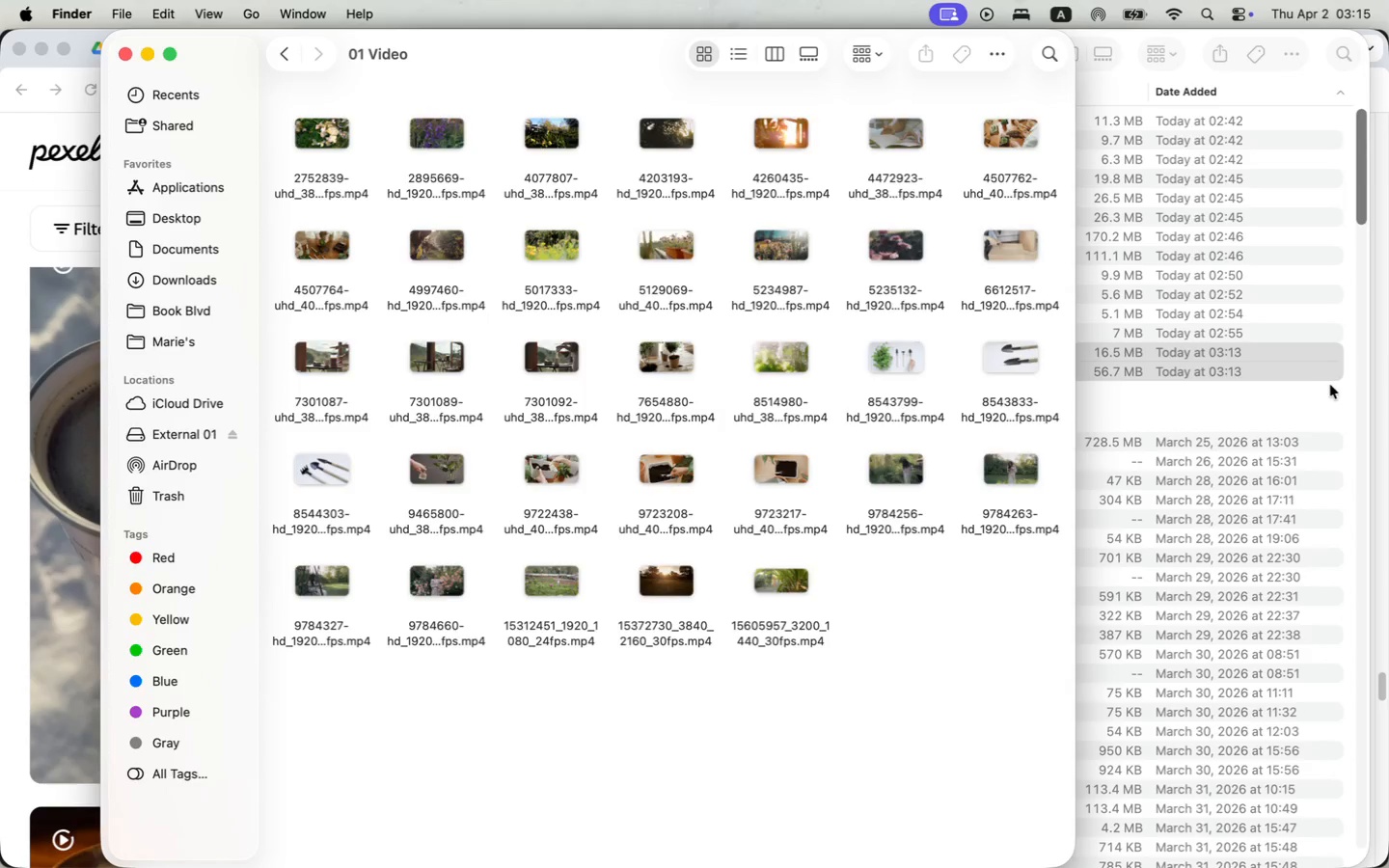 
left_click([333, 749])
 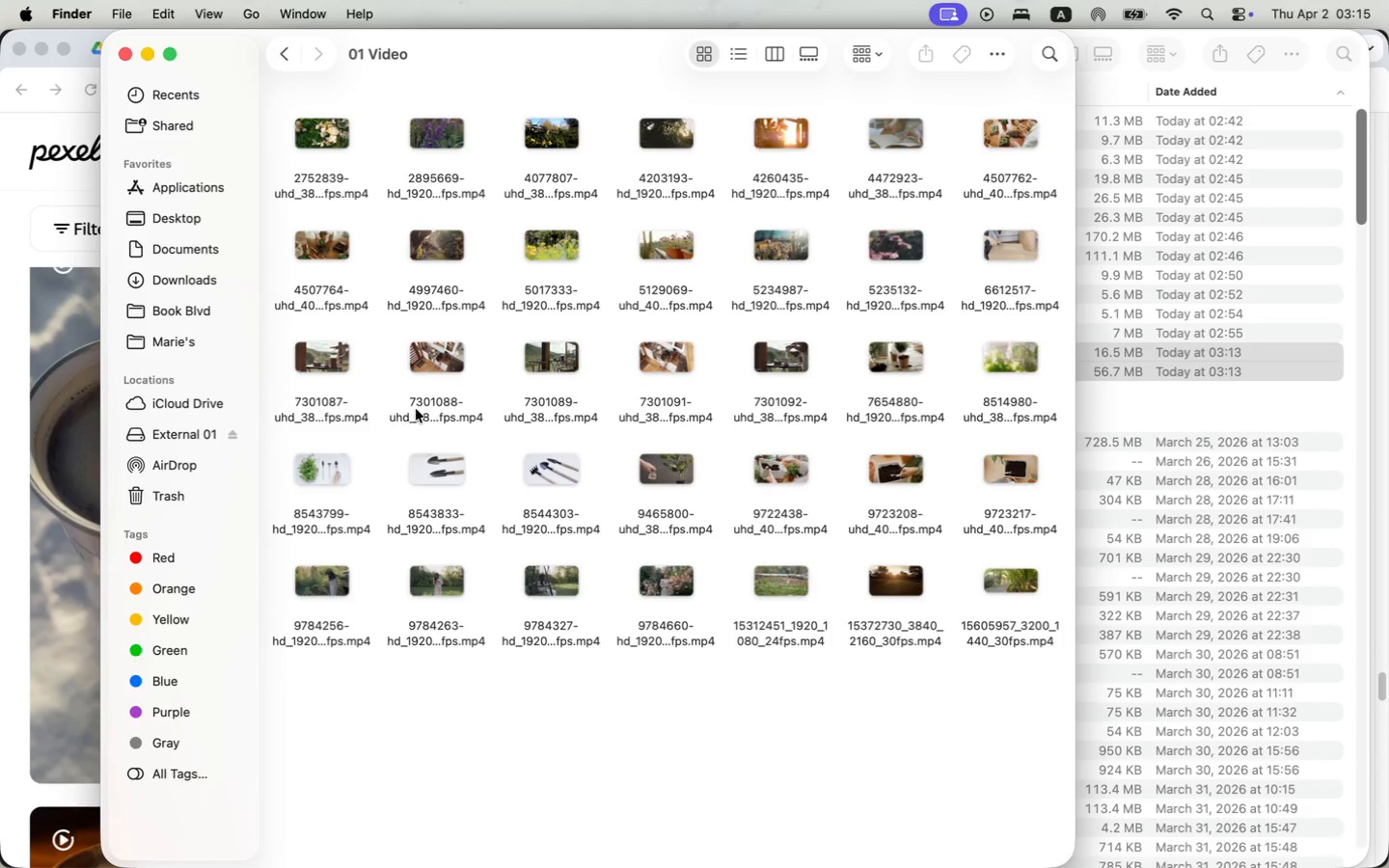 
wait(5.02)
 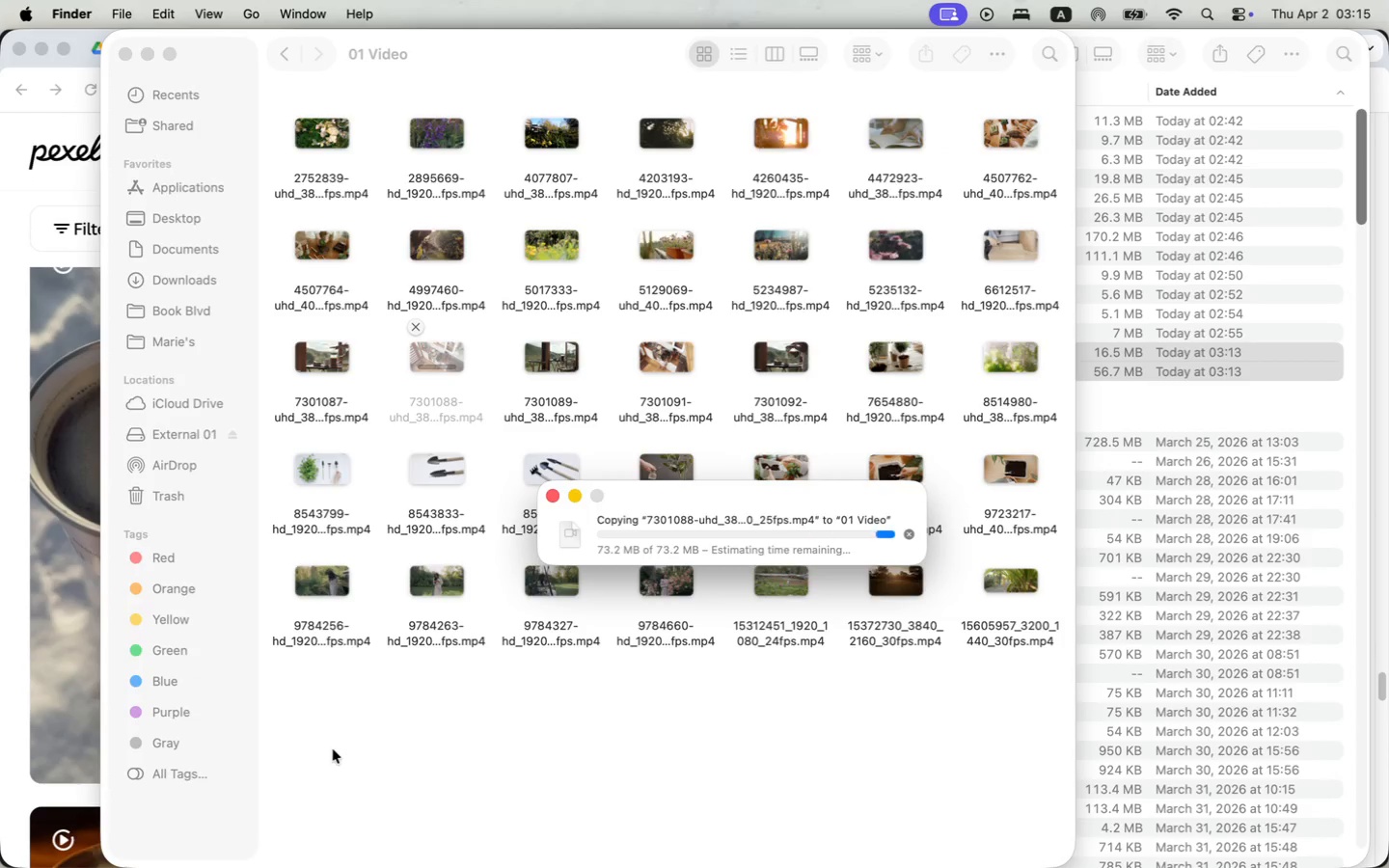 
hold_key(key=CommandLeft, duration=0.43)
left_click([657, 409])
 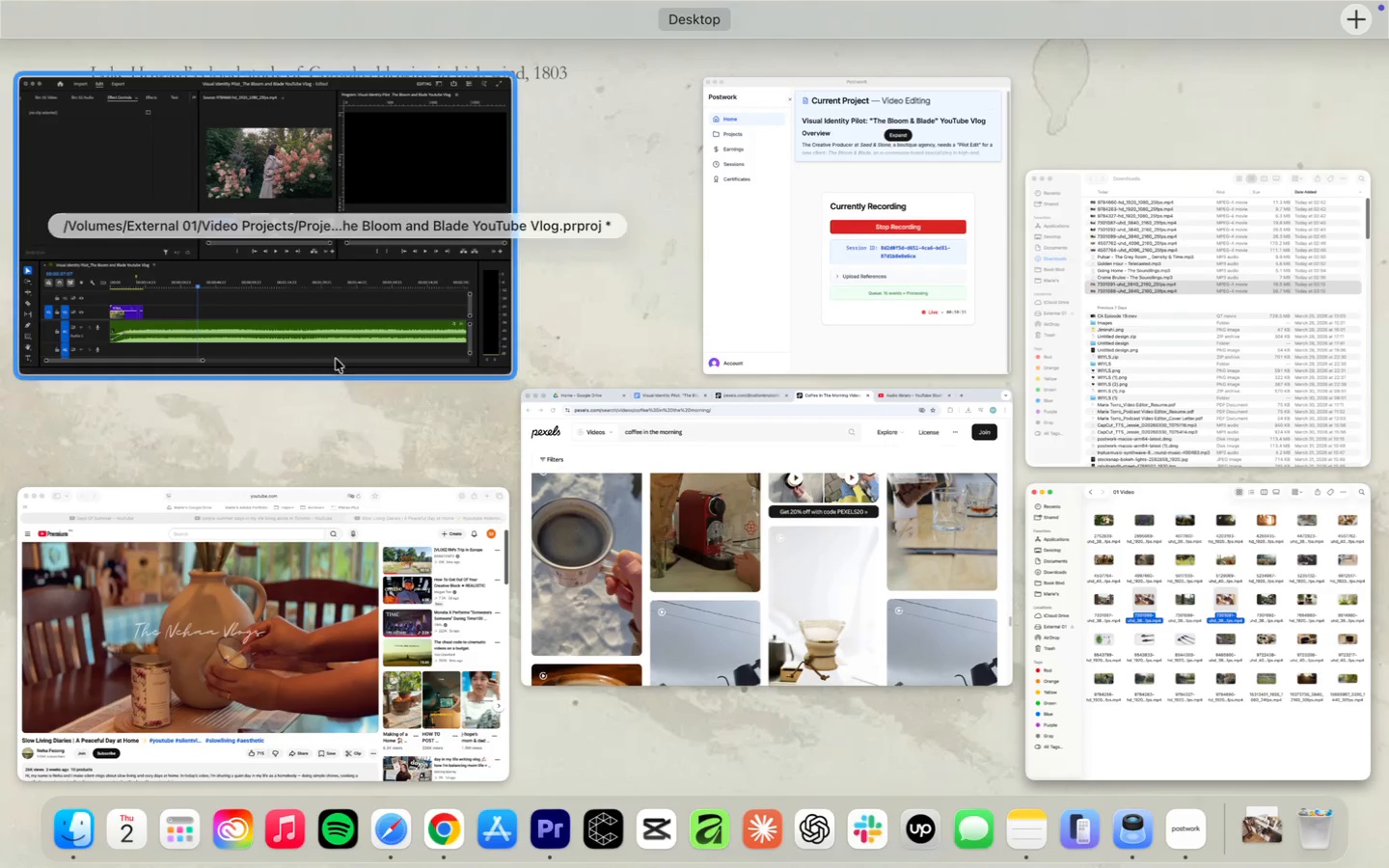 
left_click_drag(start_coordinate=[582, 54], to_coordinate=[838, 33])
 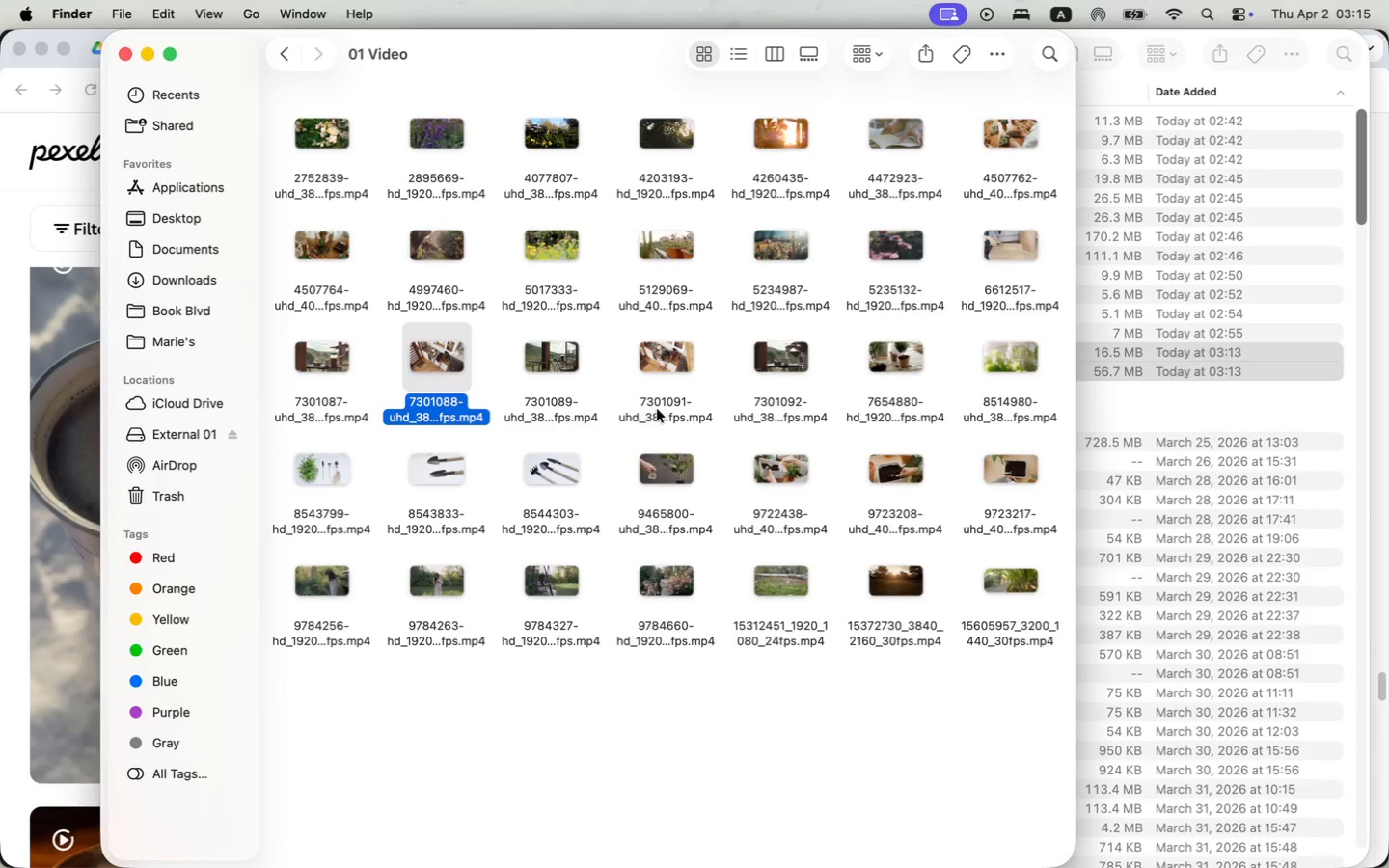 
left_click([78, 83])
 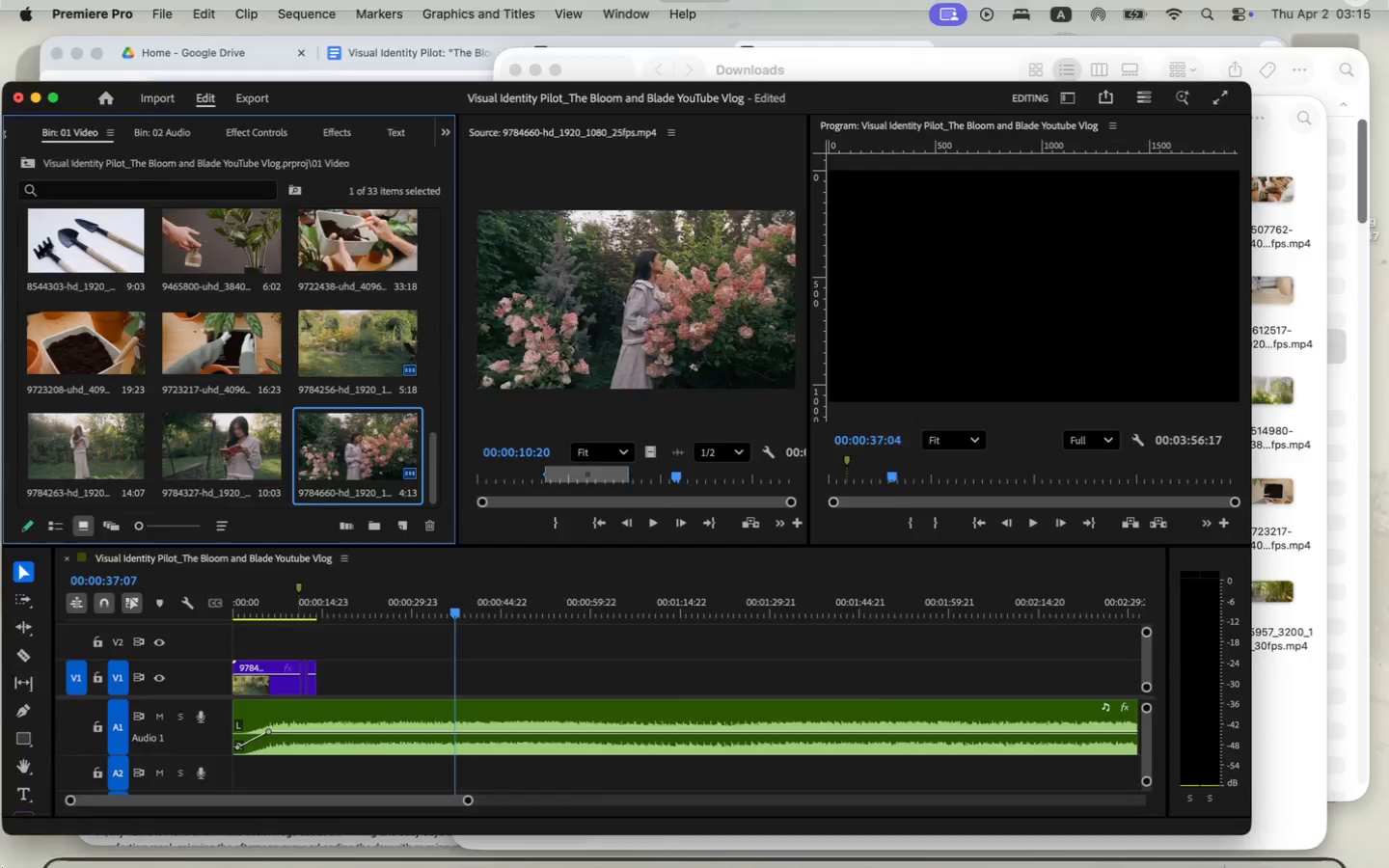 
left_click([1201, 566])
 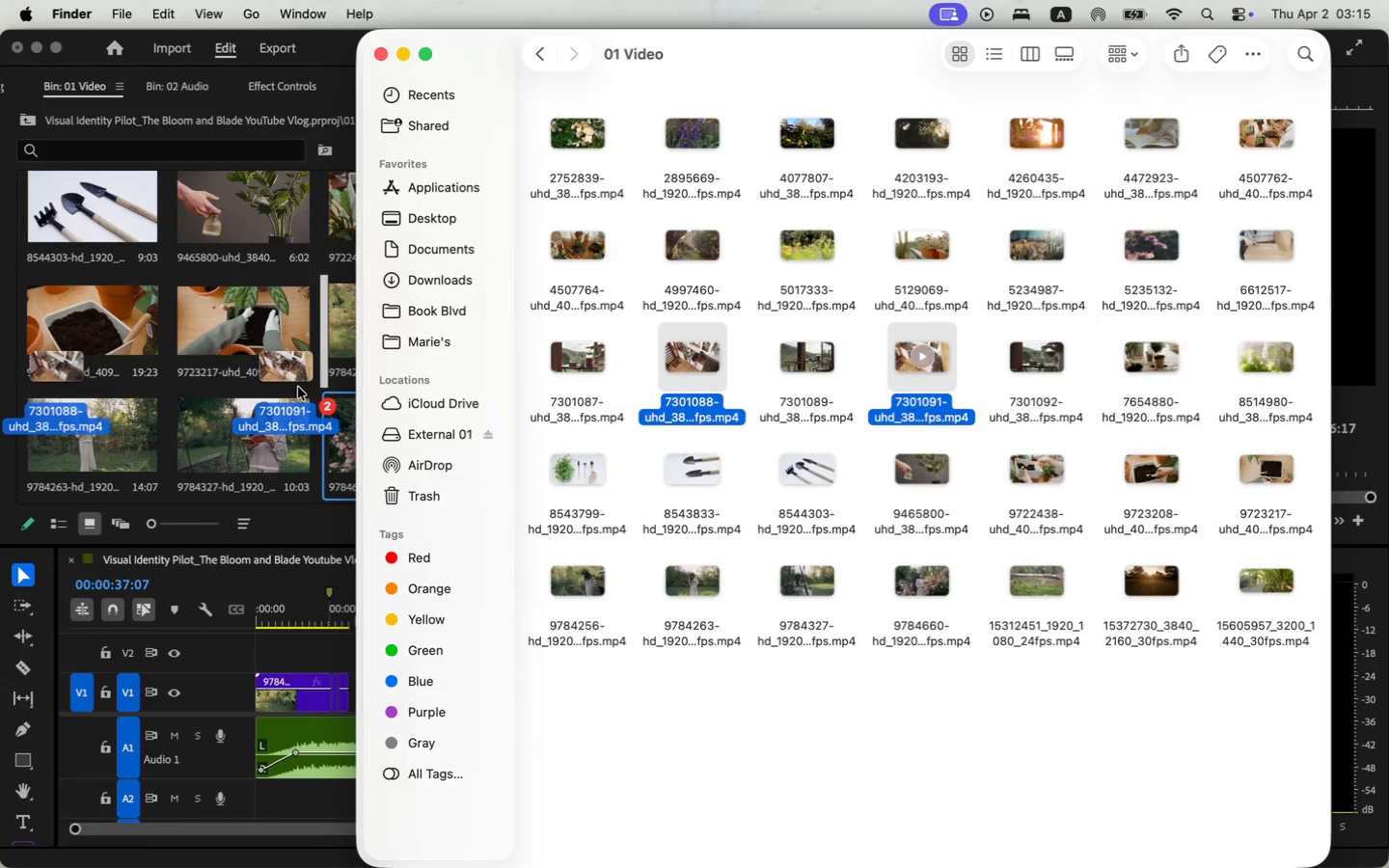 
left_click_drag(start_coordinate=[935, 378], to_coordinate=[298, 388])
 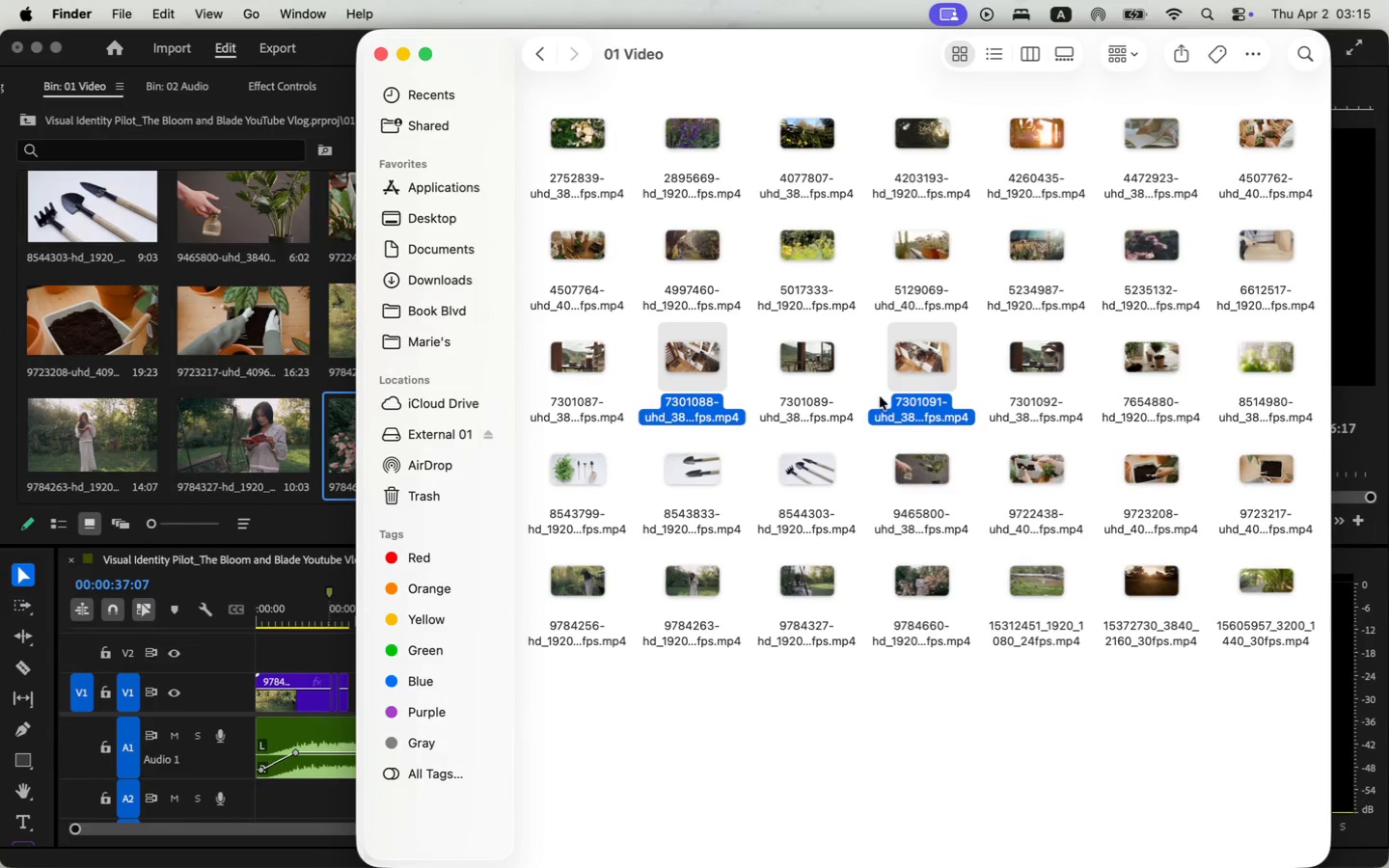 
left_click([310, 388])
 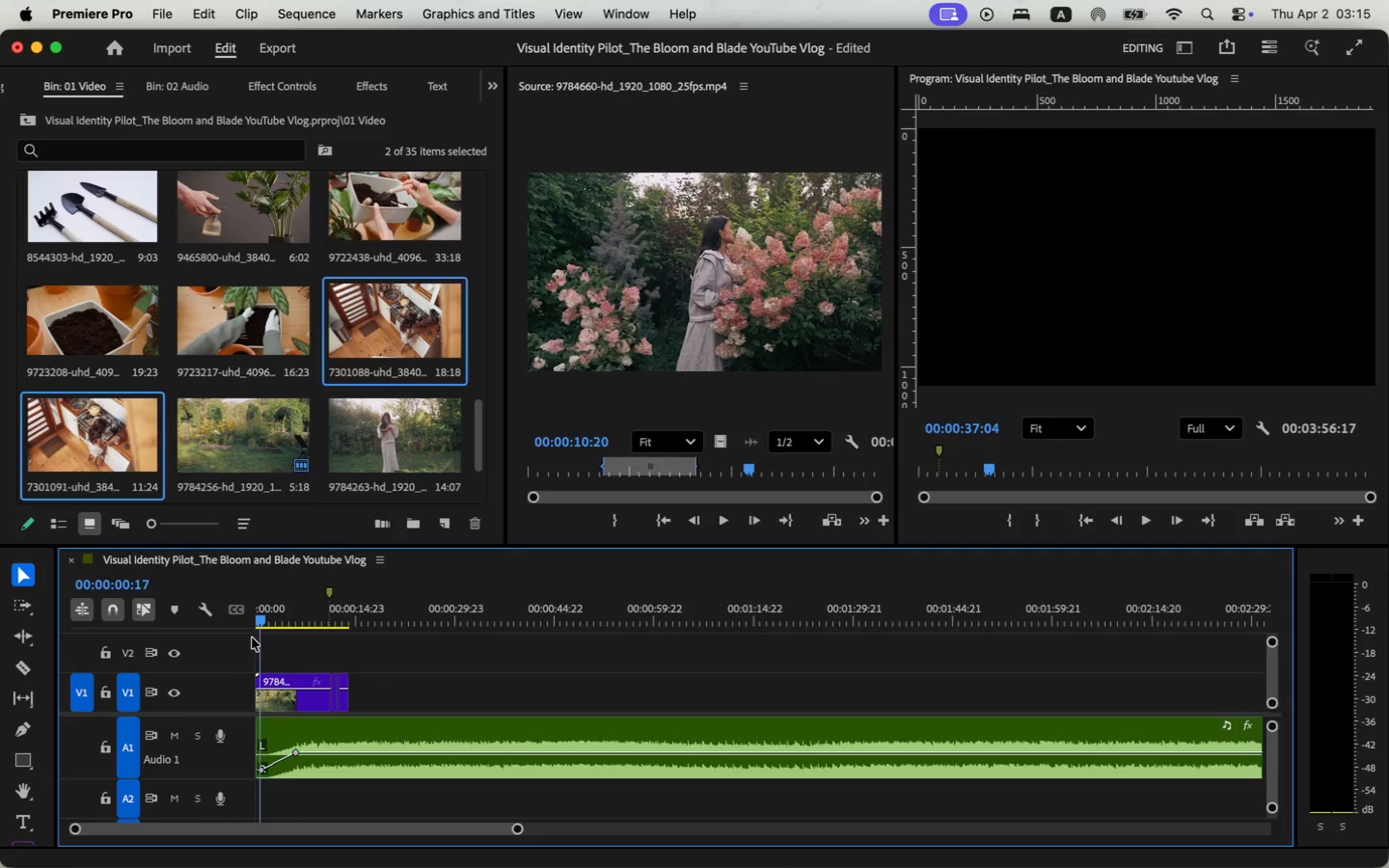 
left_click_drag(start_coordinate=[366, 622], to_coordinate=[211, 646])
 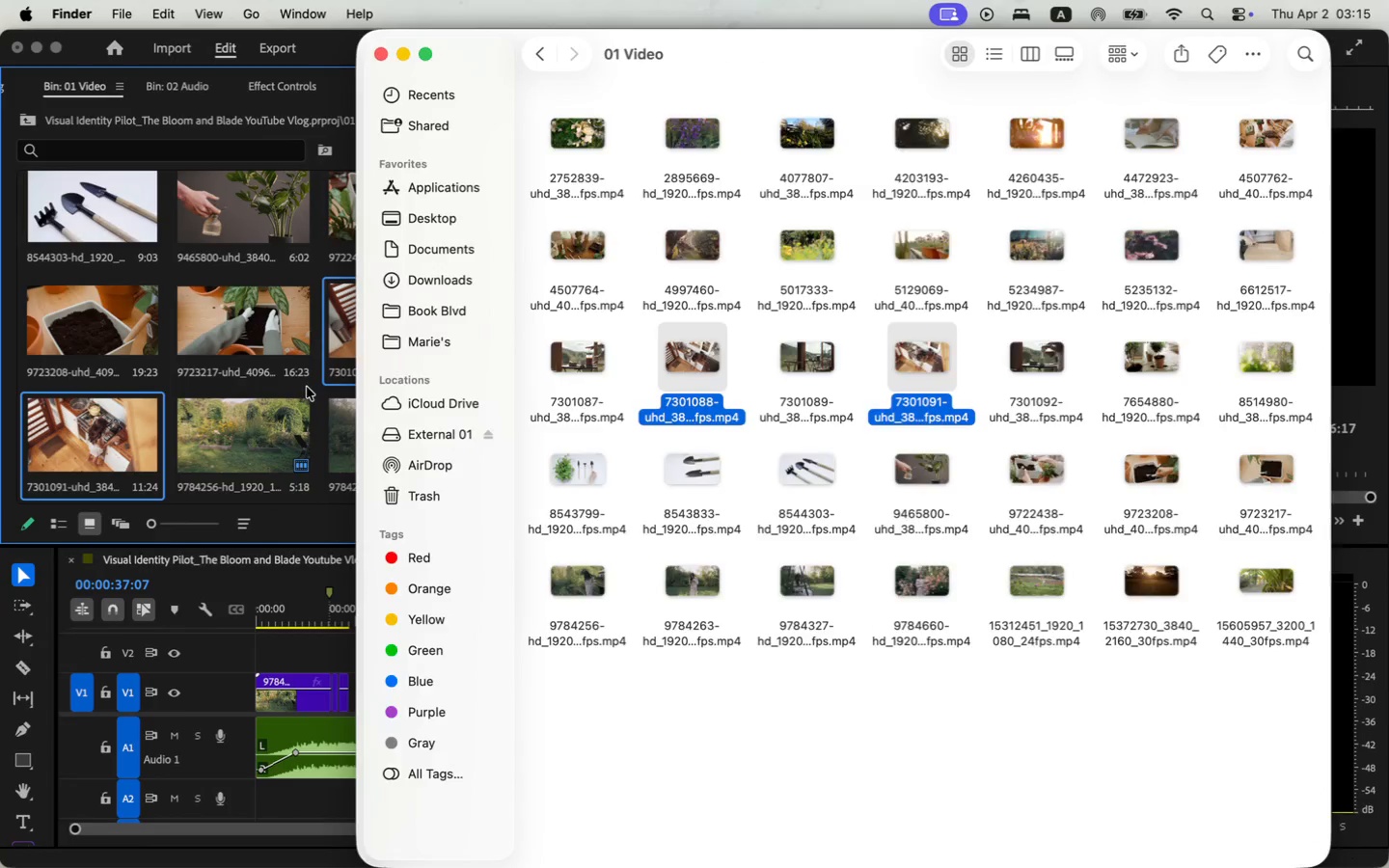 
key(Space)
 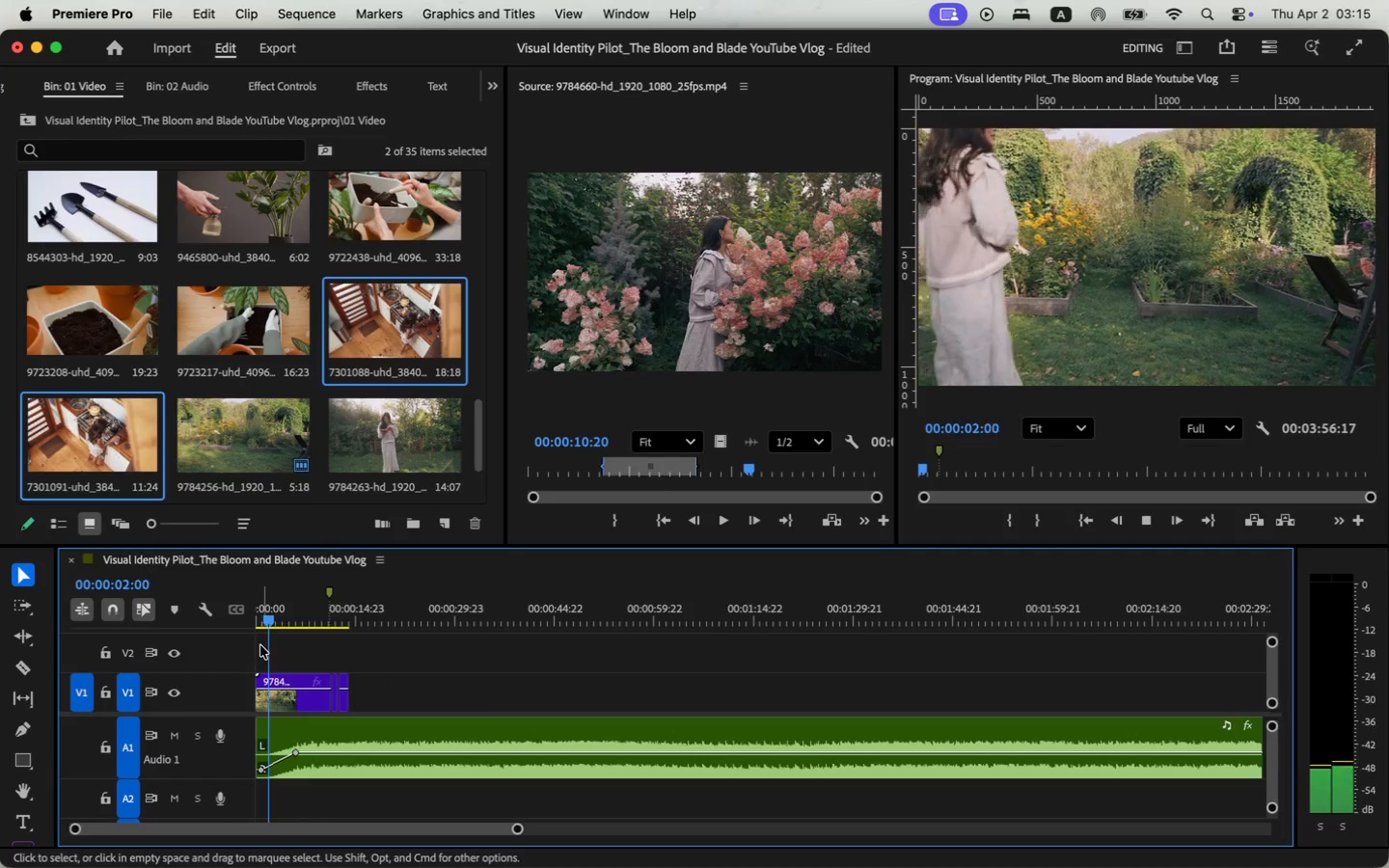 
key(Space)
 